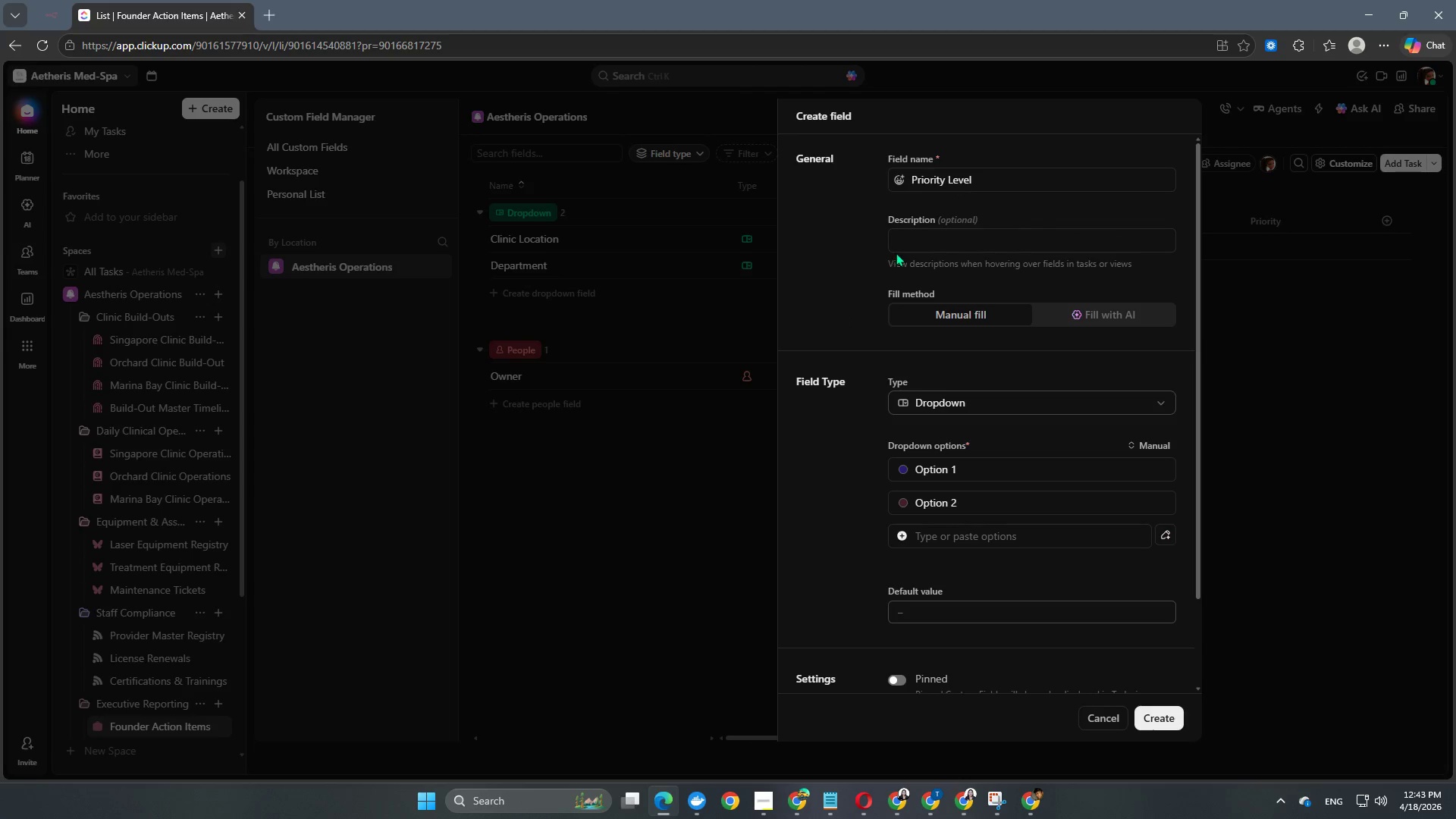 
scroll: coordinate [905, 255], scroll_direction: down, amount: 1.0
 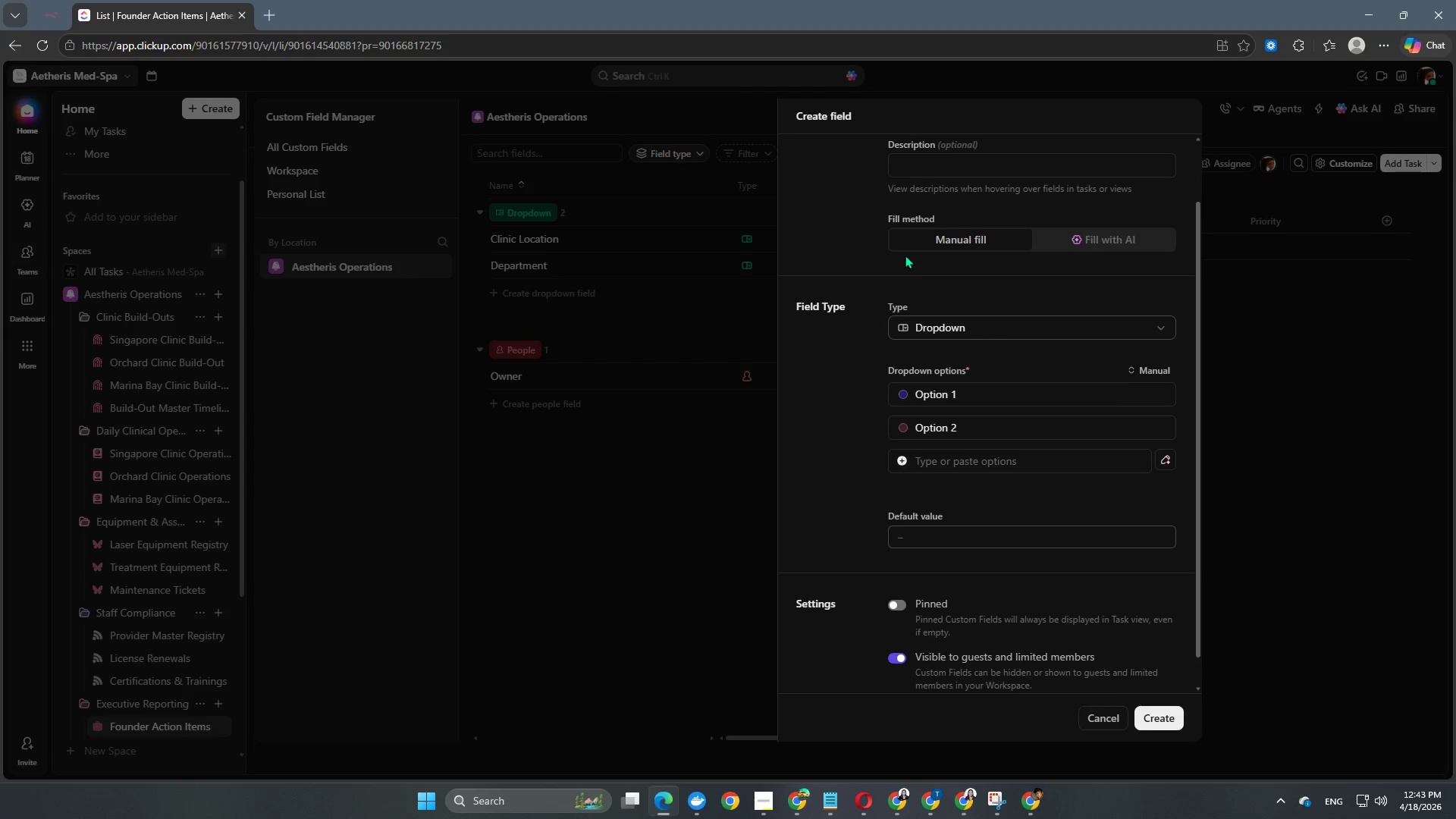 
scroll: coordinate [905, 255], scroll_direction: up, amount: 2.0
 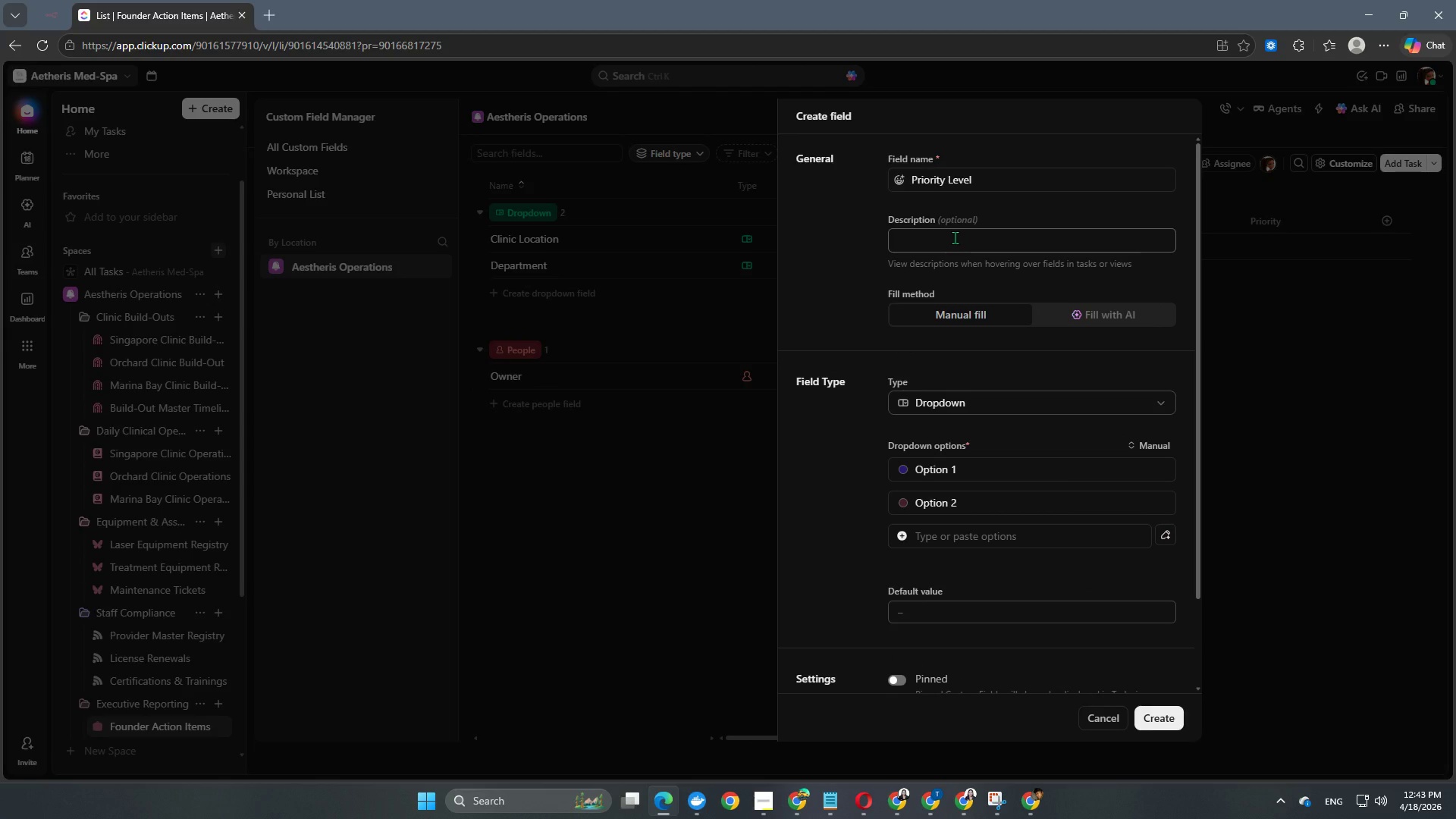 
scroll: coordinate [988, 334], scroll_direction: down, amount: 3.0
 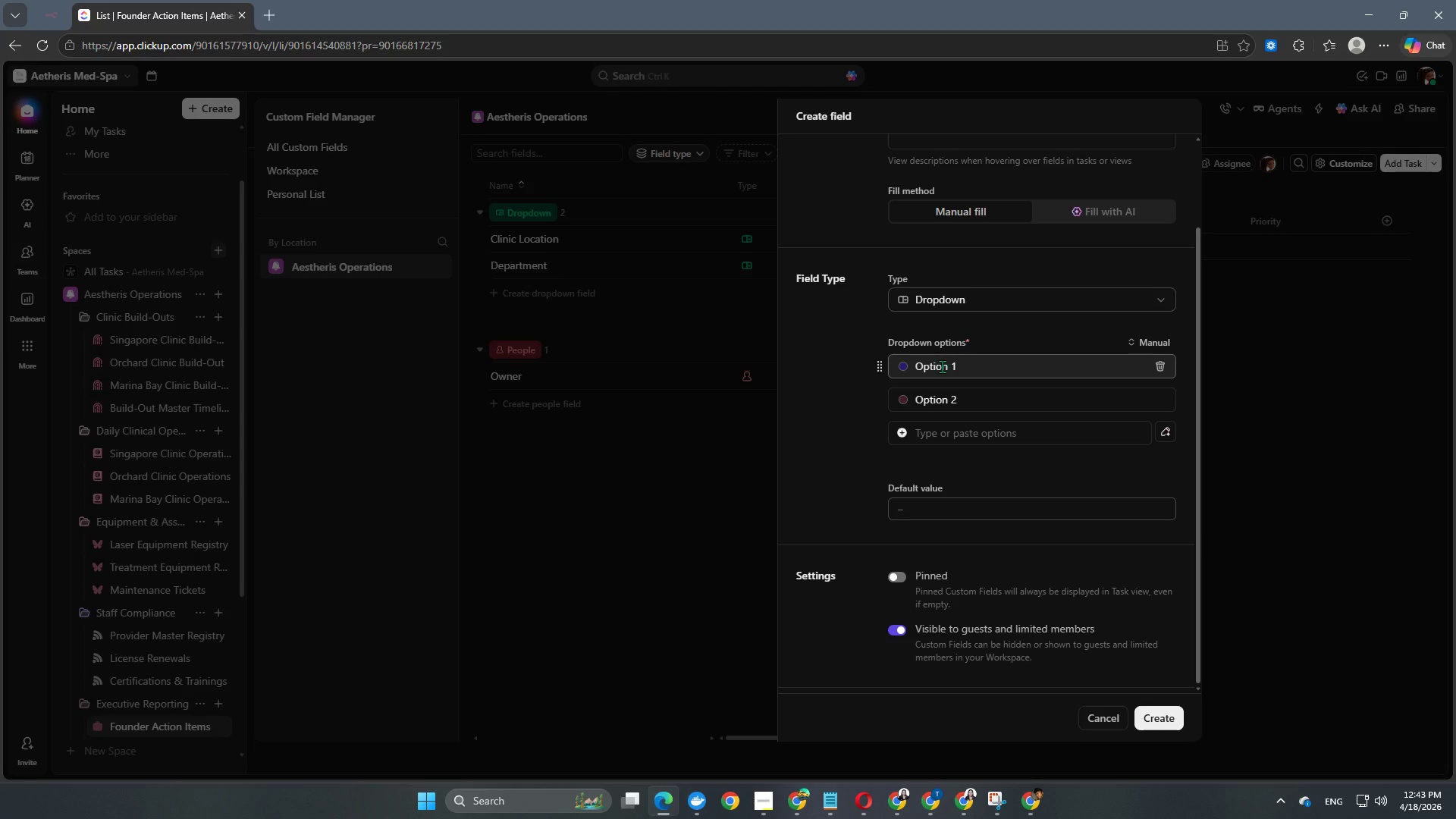 
left_click([942, 367])
 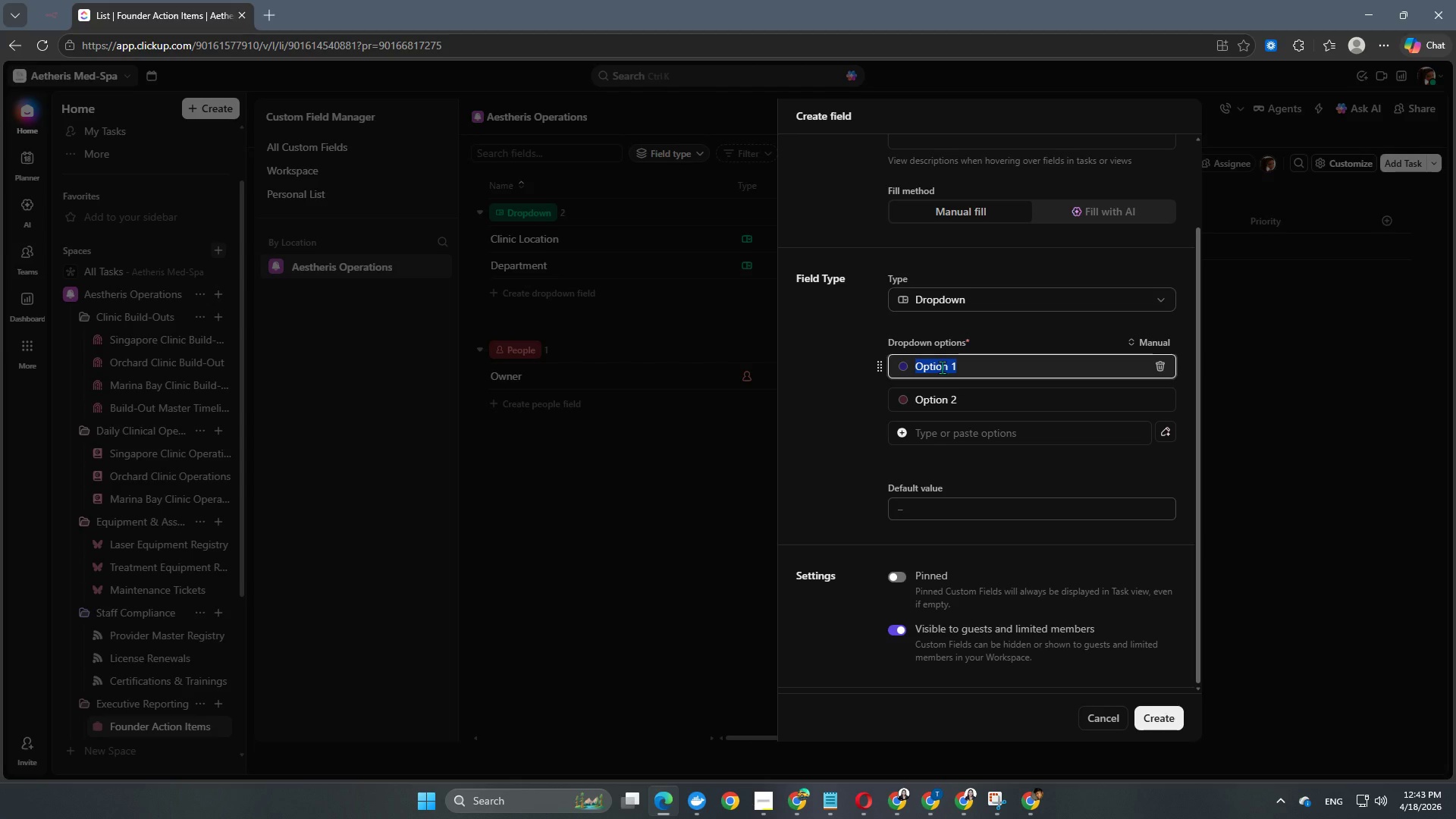 
type(Critical)
 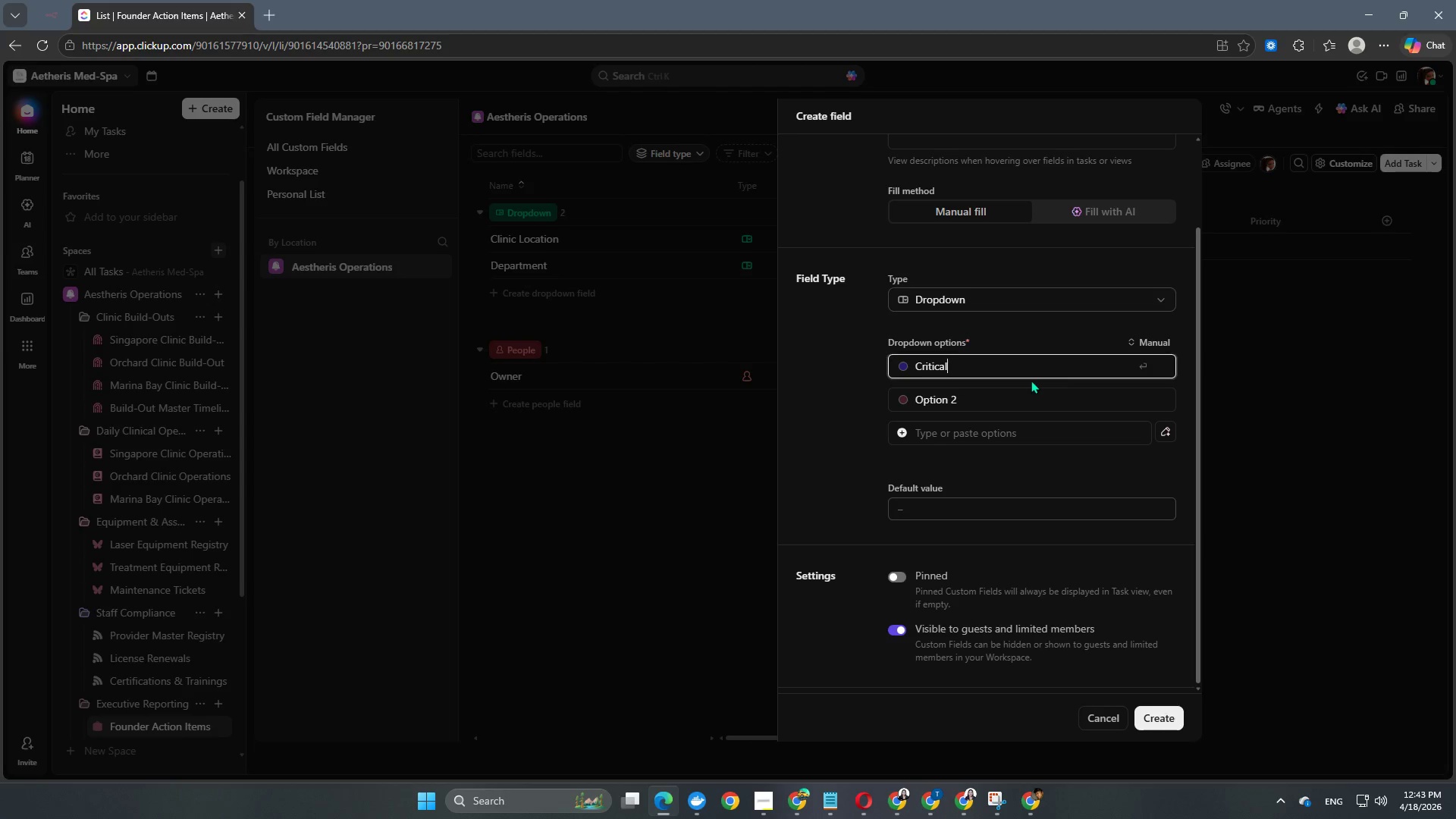 
key(NumpadEnter)
type(High)
 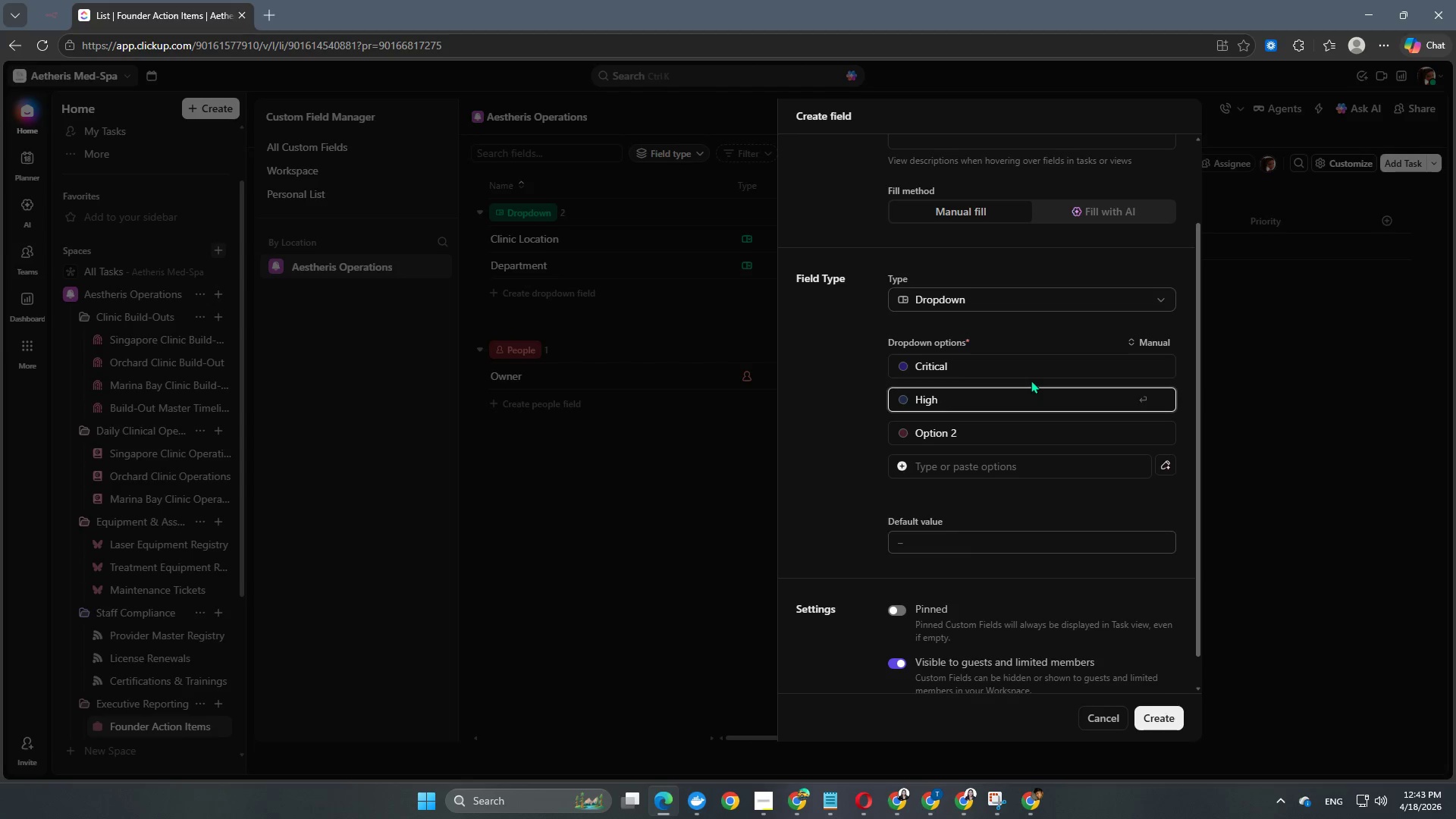 
key(Enter)
 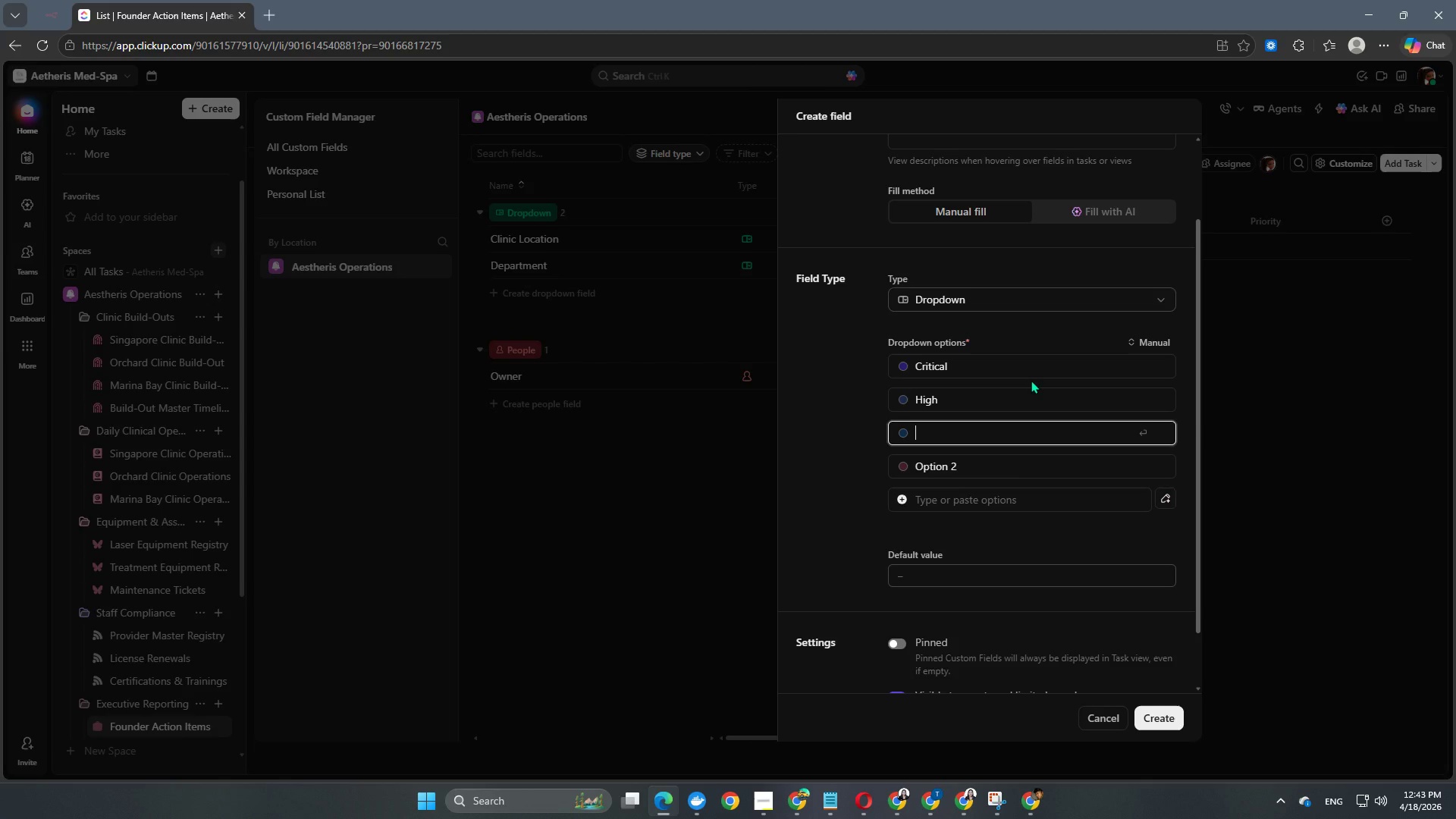 
type(Mediium)
key(Backspace)
key(Backspace)
key(Backspace)
type(um)
 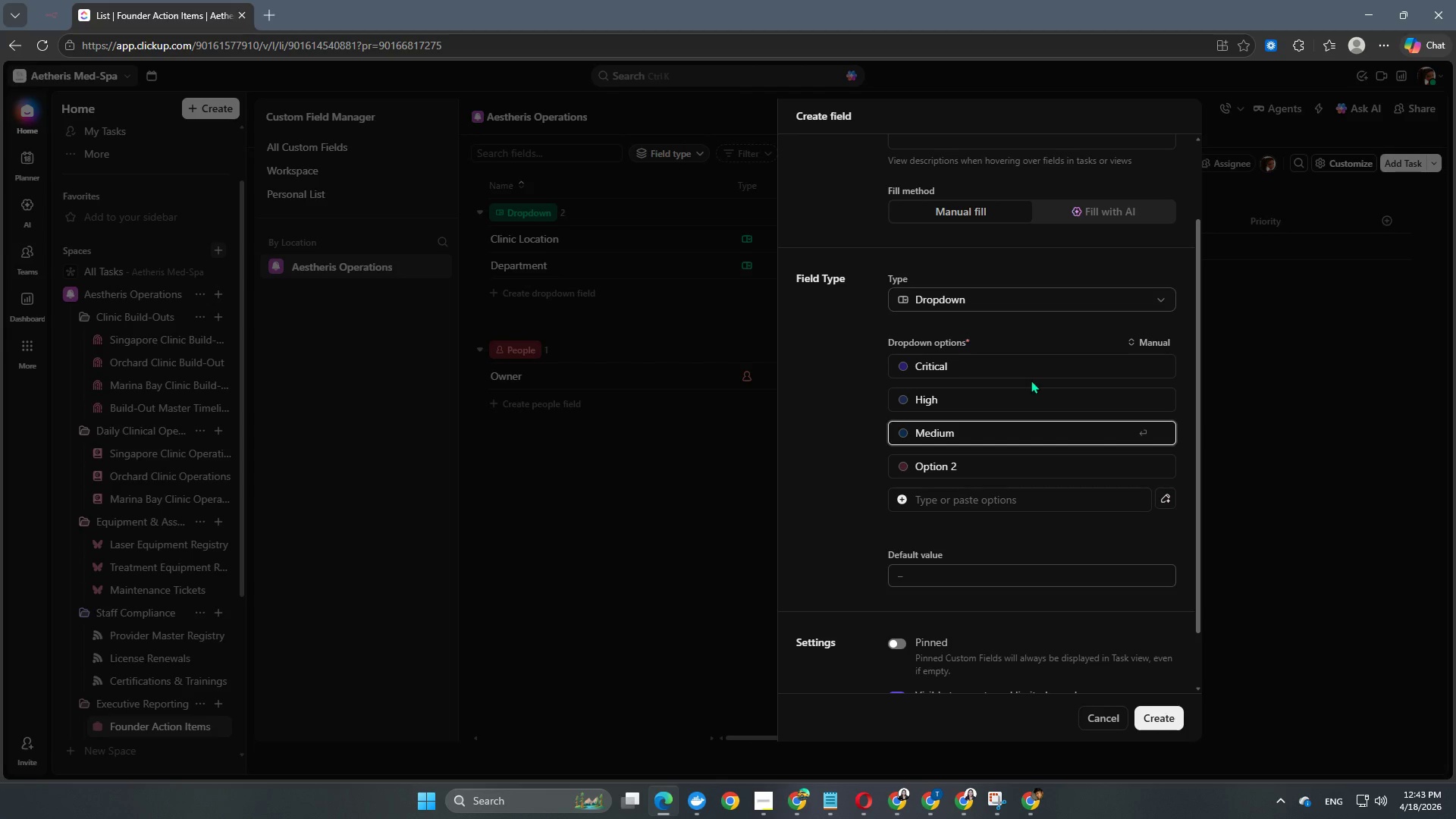 
key(Enter)
 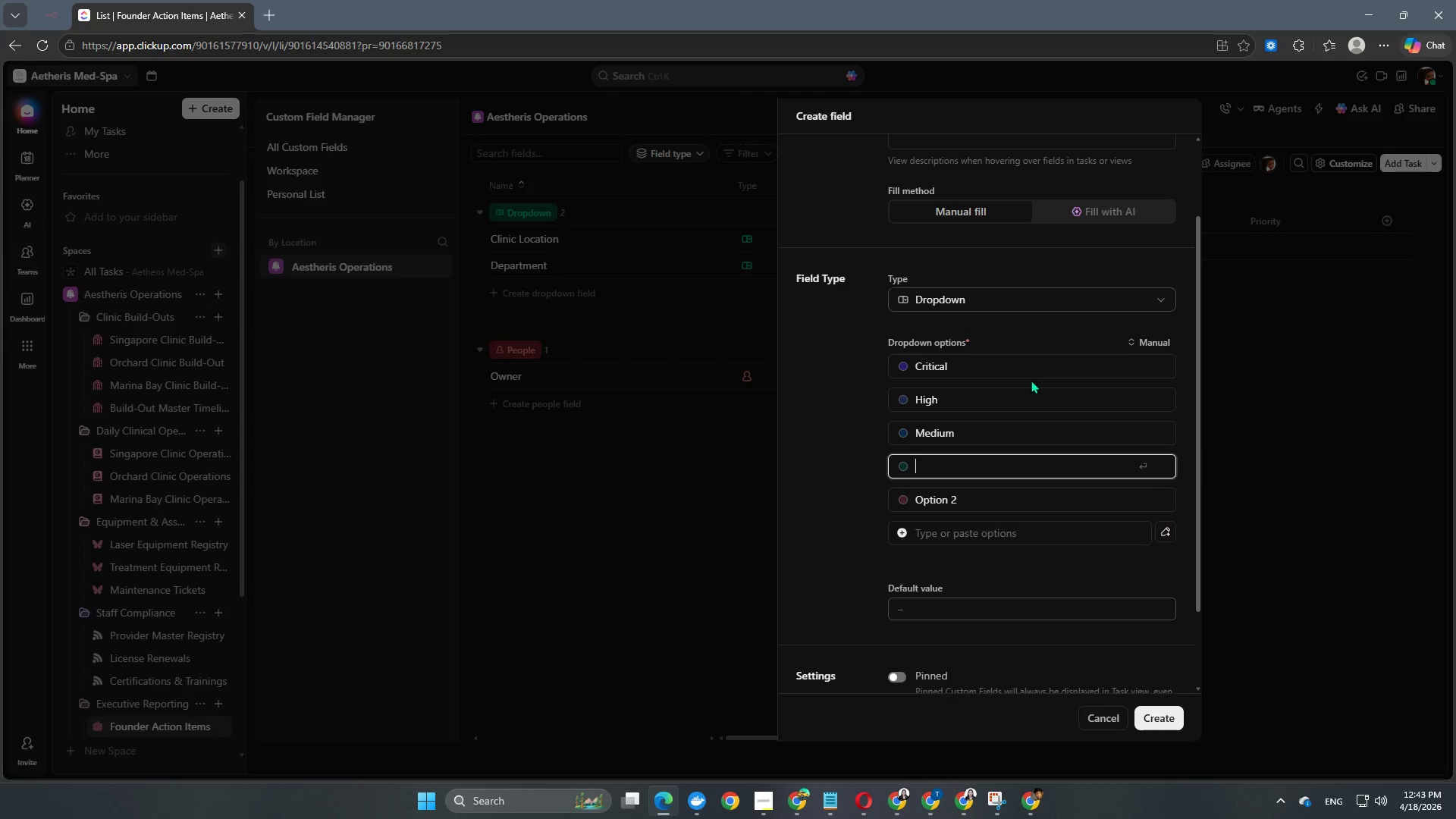 
type(Low)
 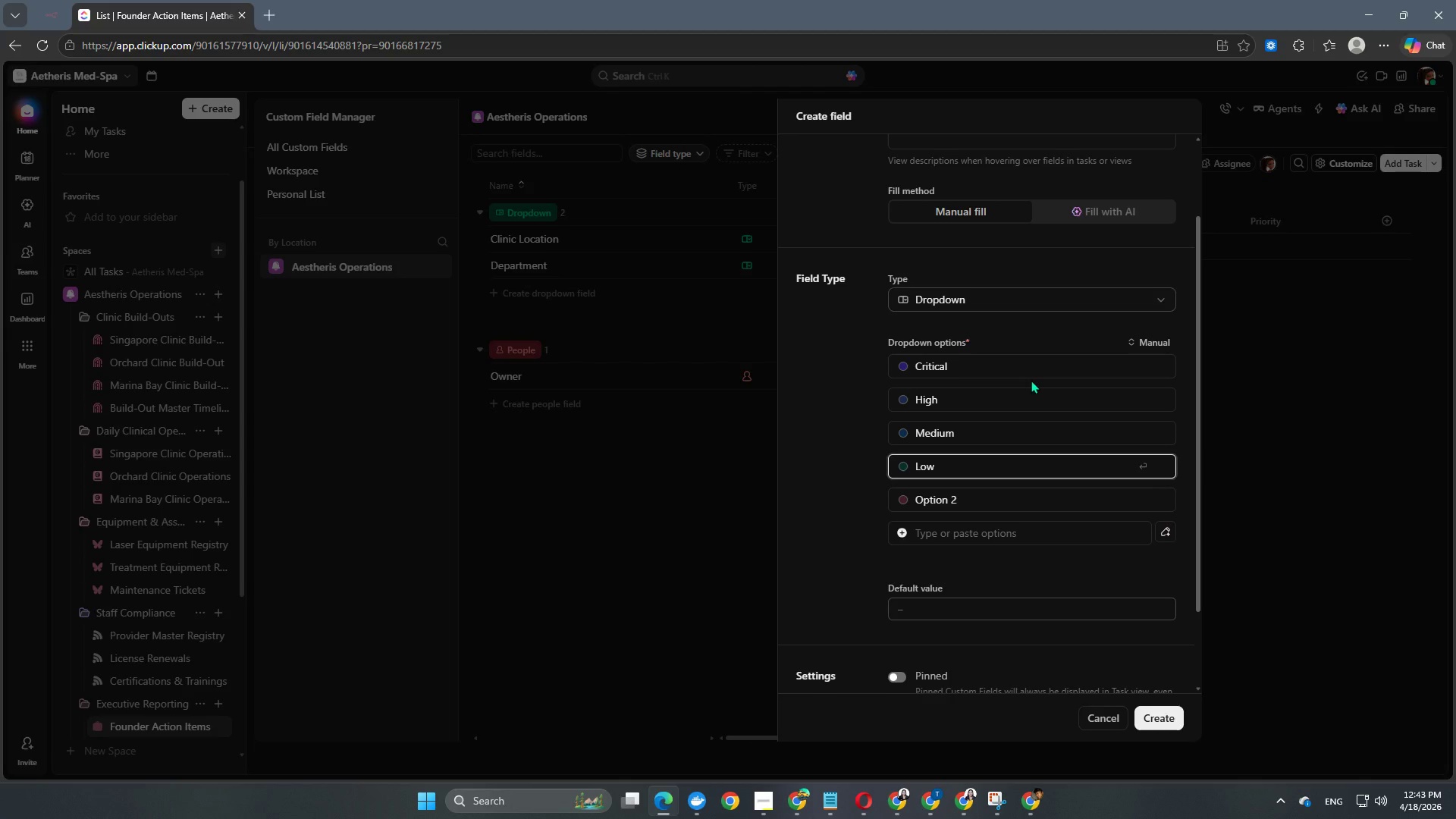 
key(Enter)
 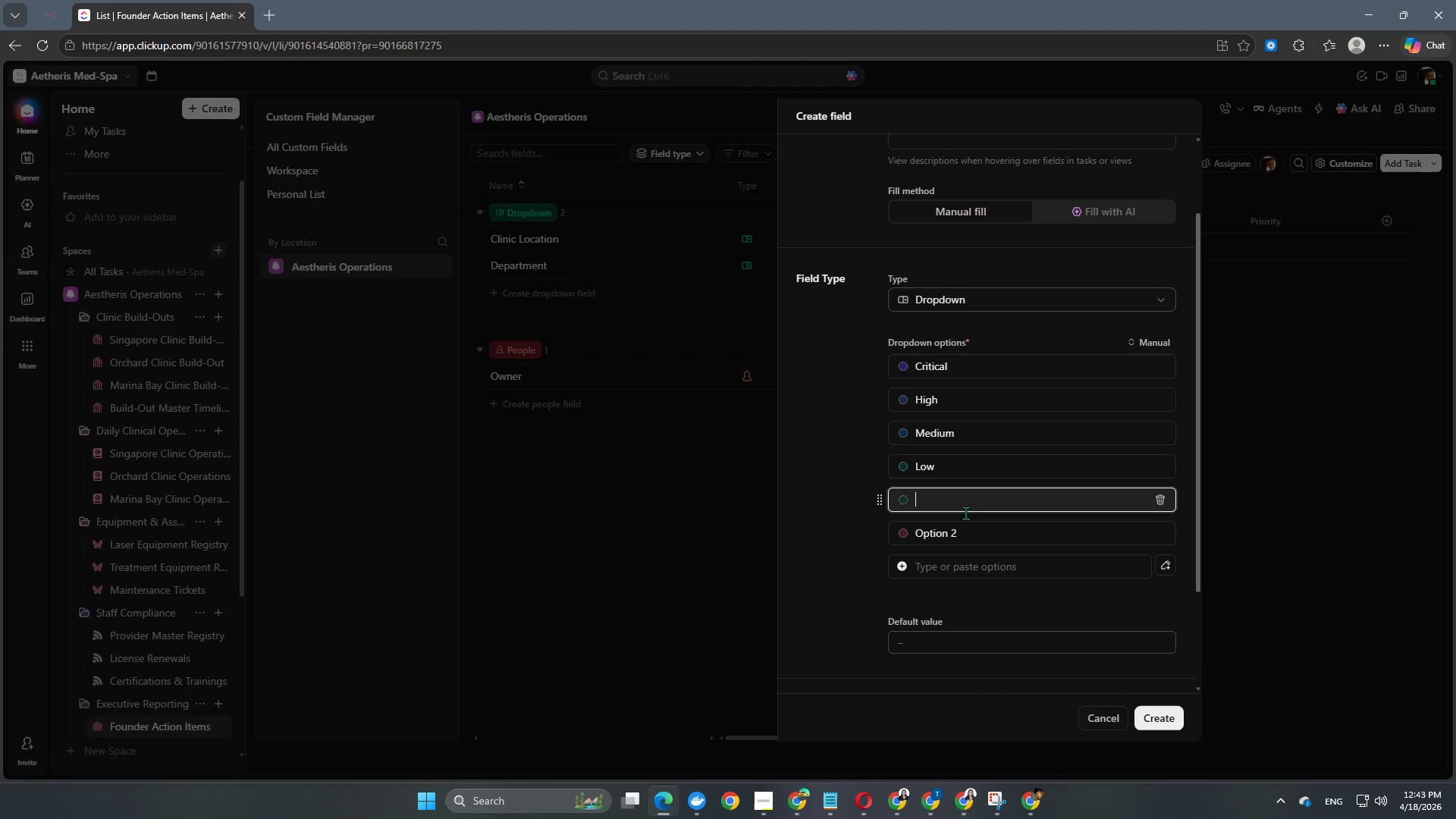 
left_click([1153, 531])
 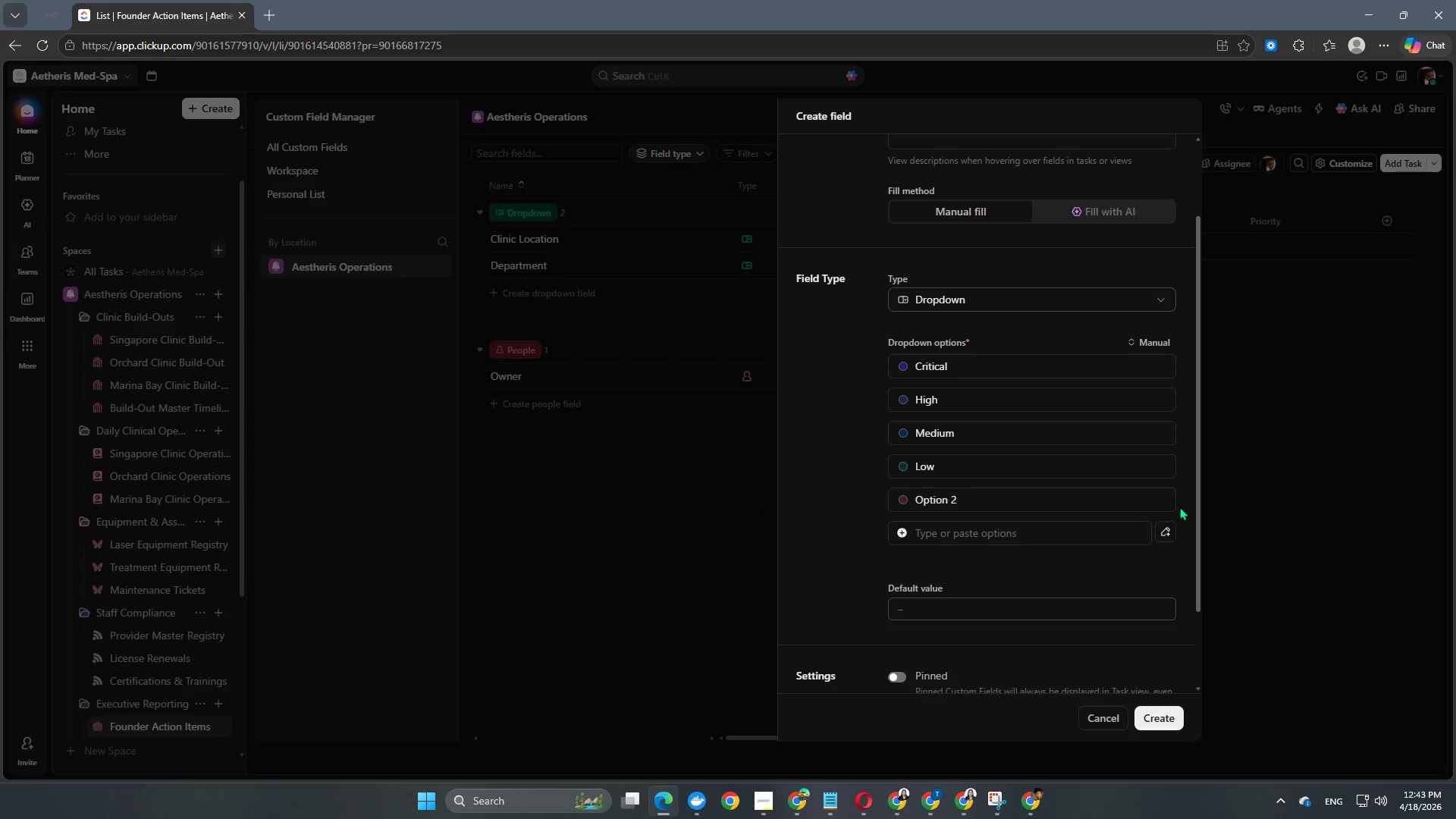 
left_click([1159, 507])
 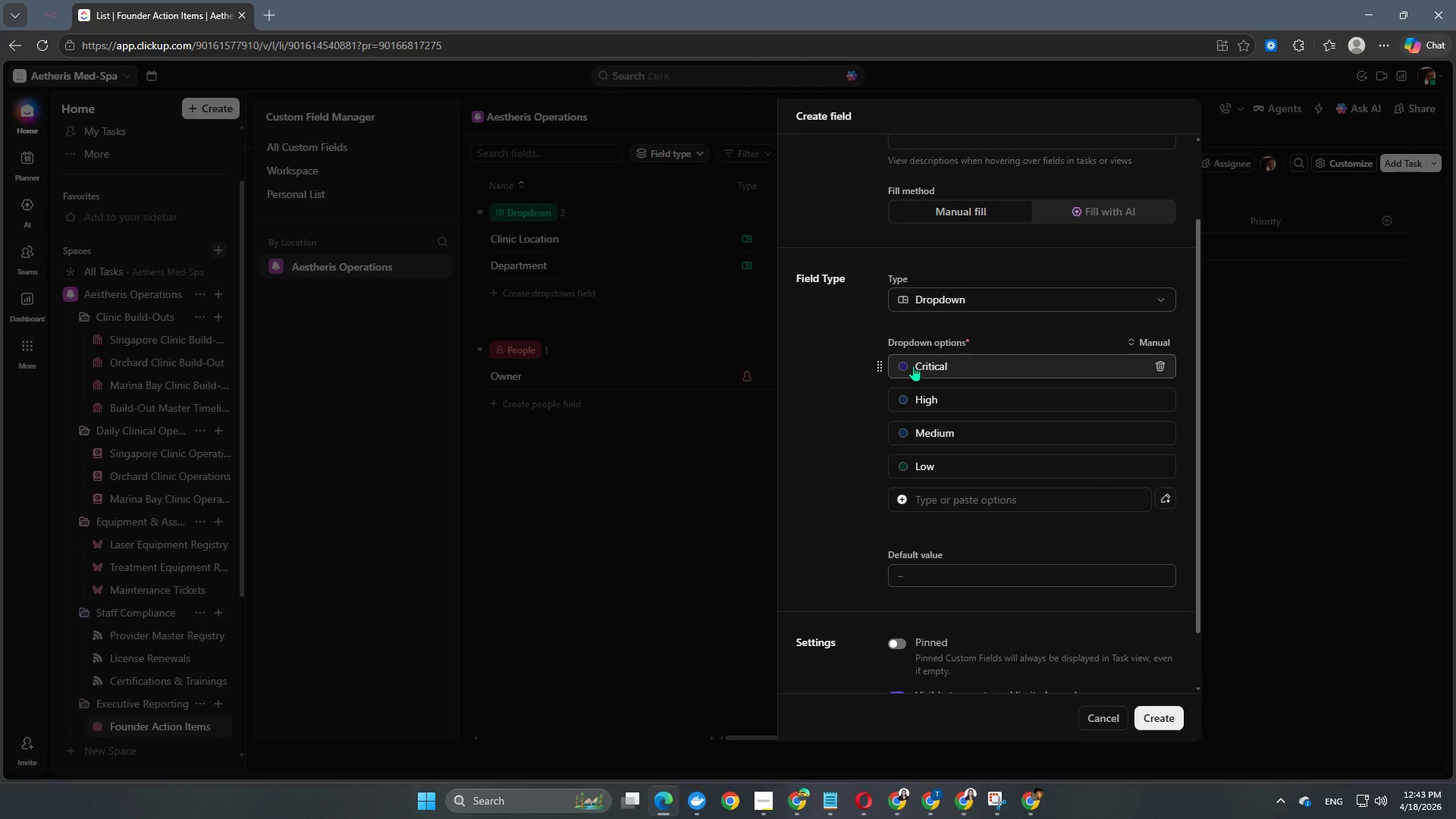 
left_click([907, 362])
 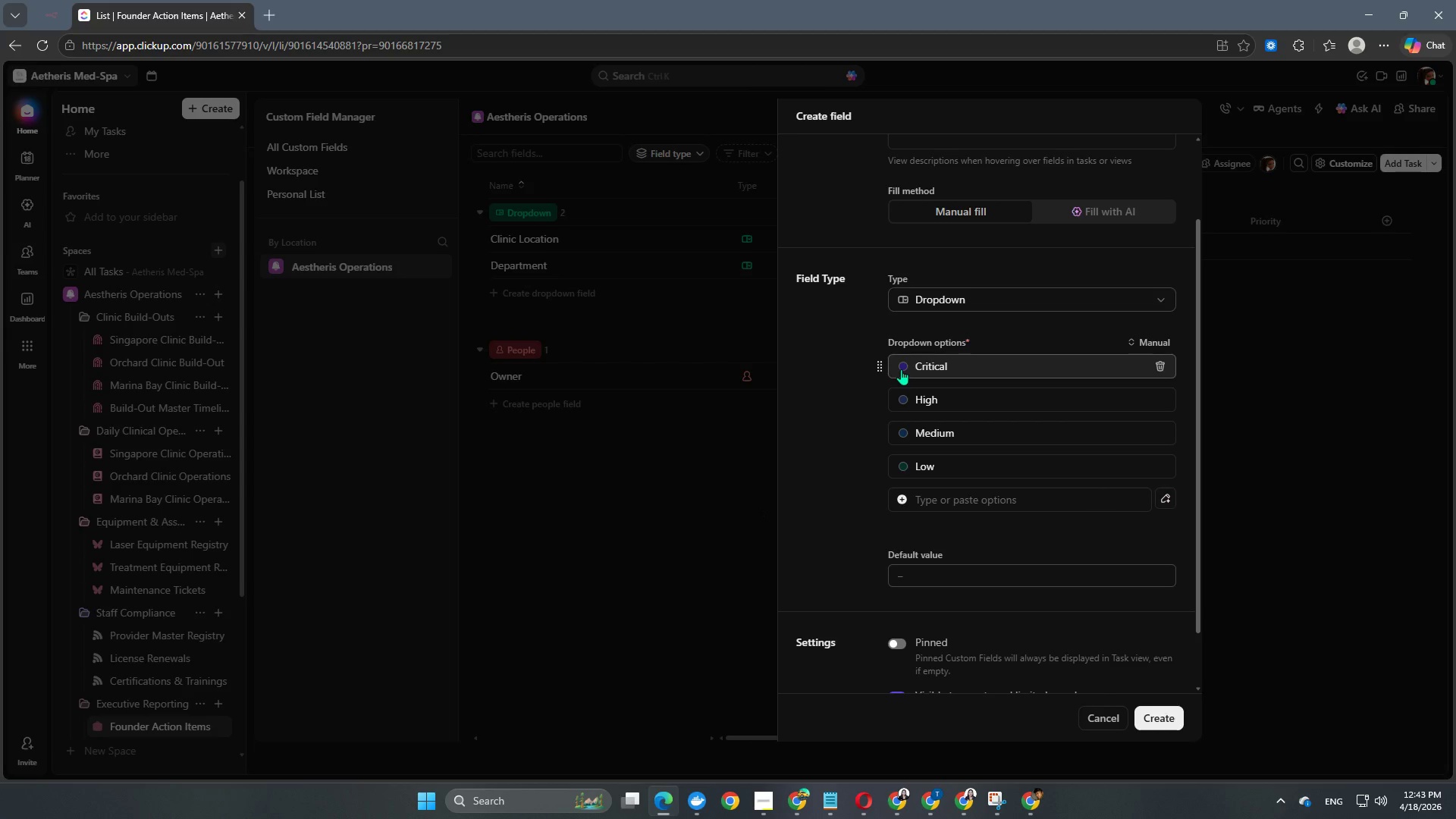 
left_click([901, 369])
 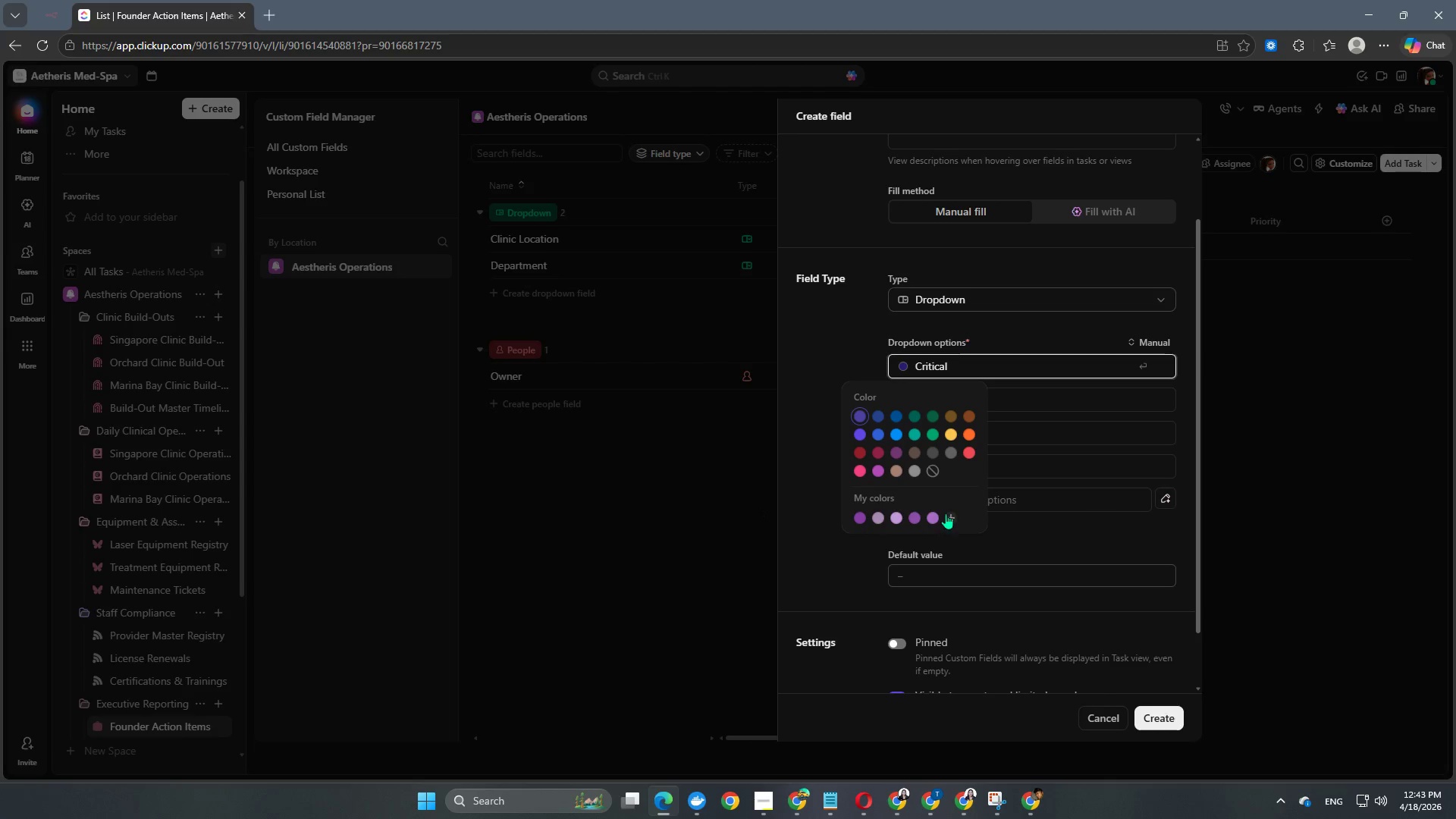 
left_click([946, 515])
 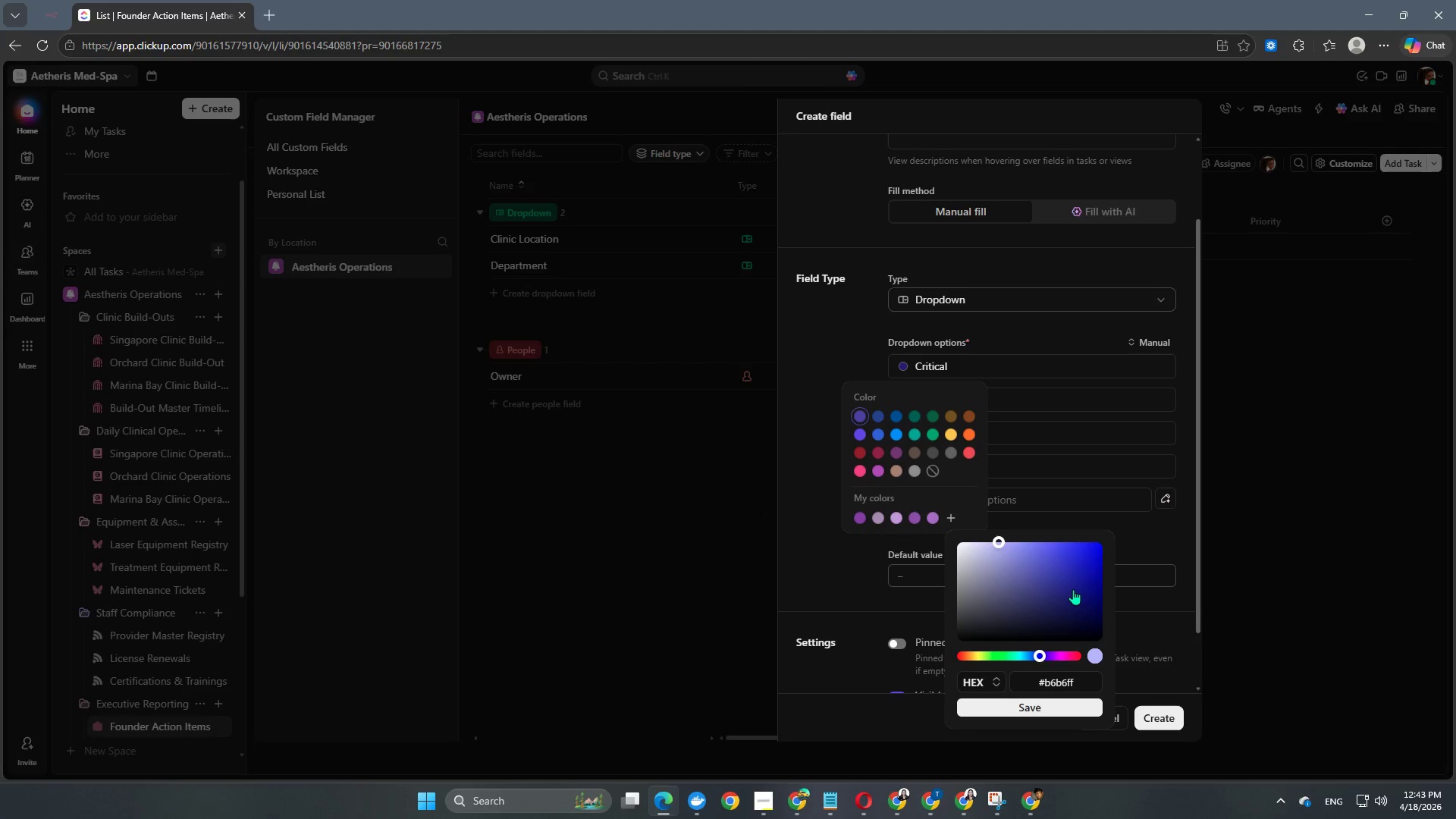 
left_click_drag(start_coordinate=[1039, 655], to_coordinate=[1059, 658])
 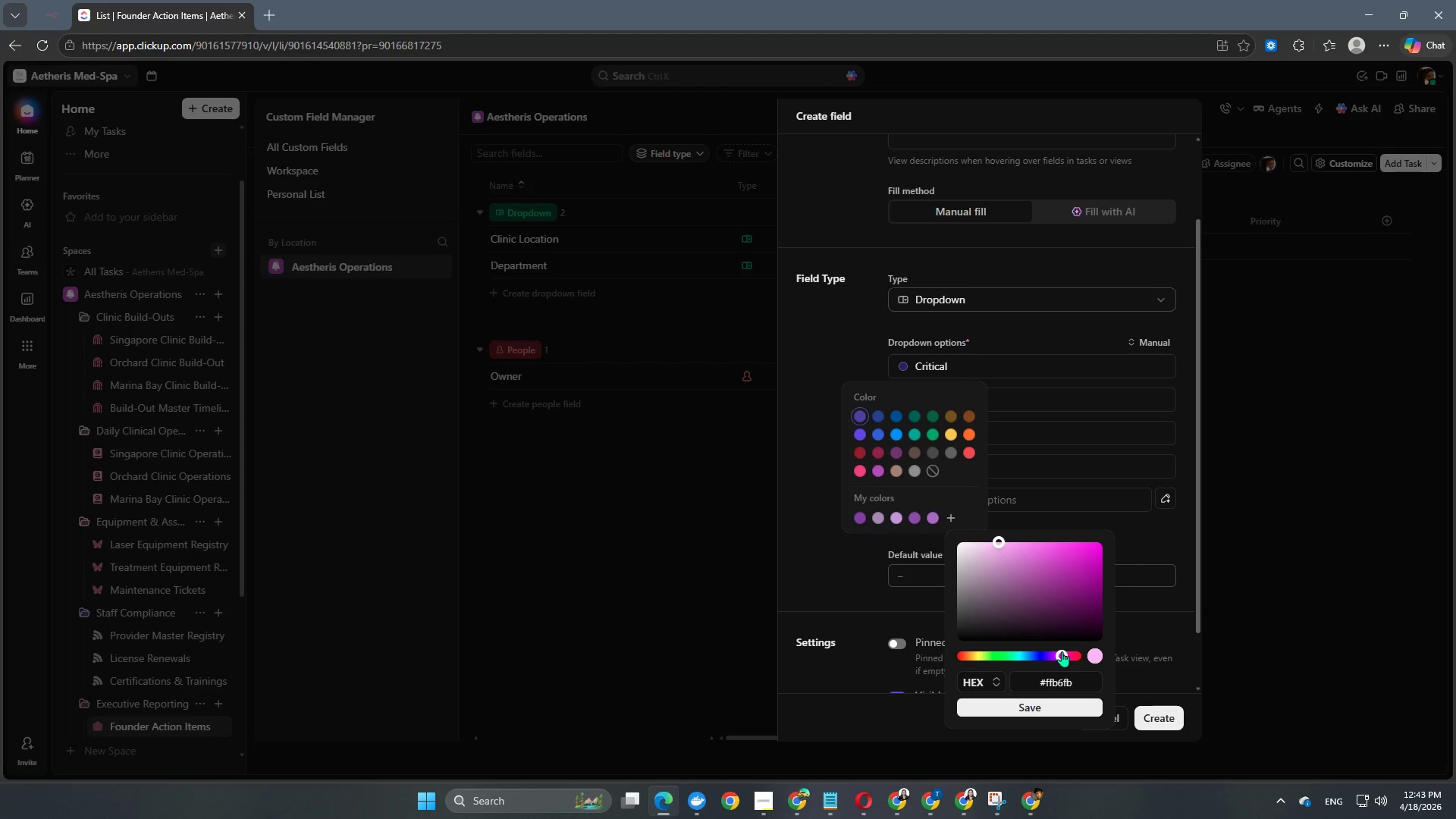 
wait(5.03)
 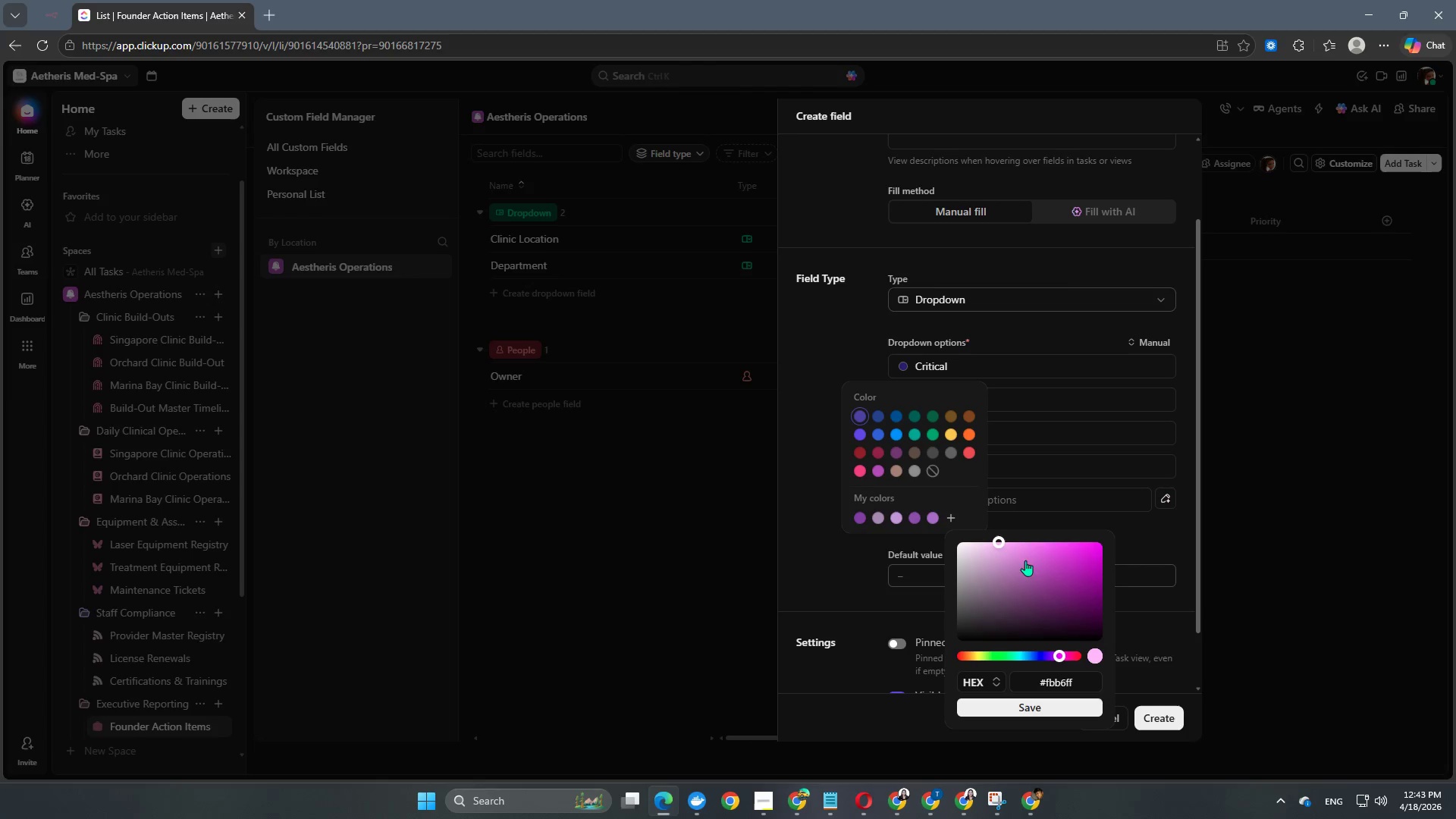 
left_click([1057, 557])
 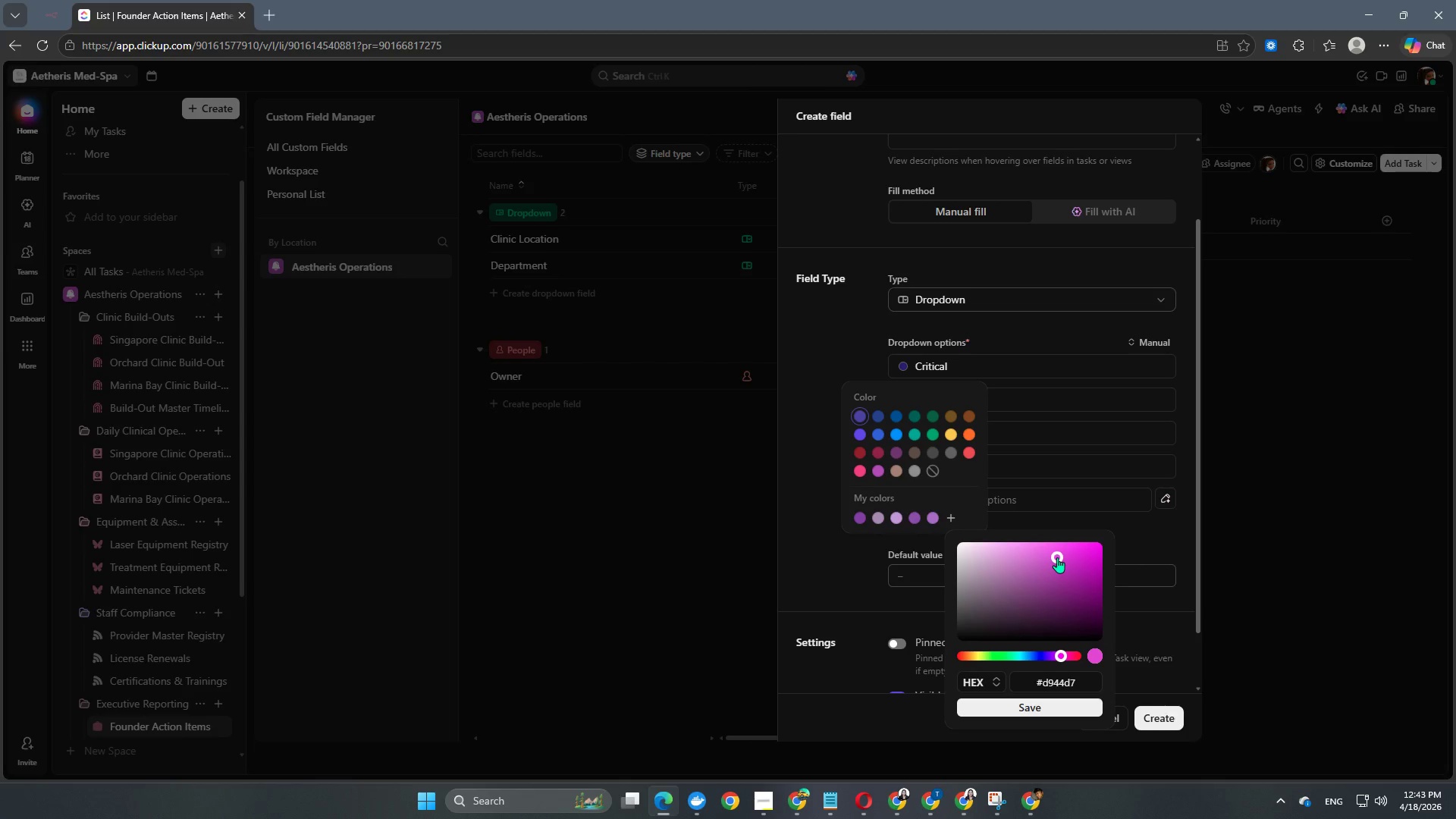 
left_click_drag(start_coordinate=[1057, 557], to_coordinate=[999, 558])
 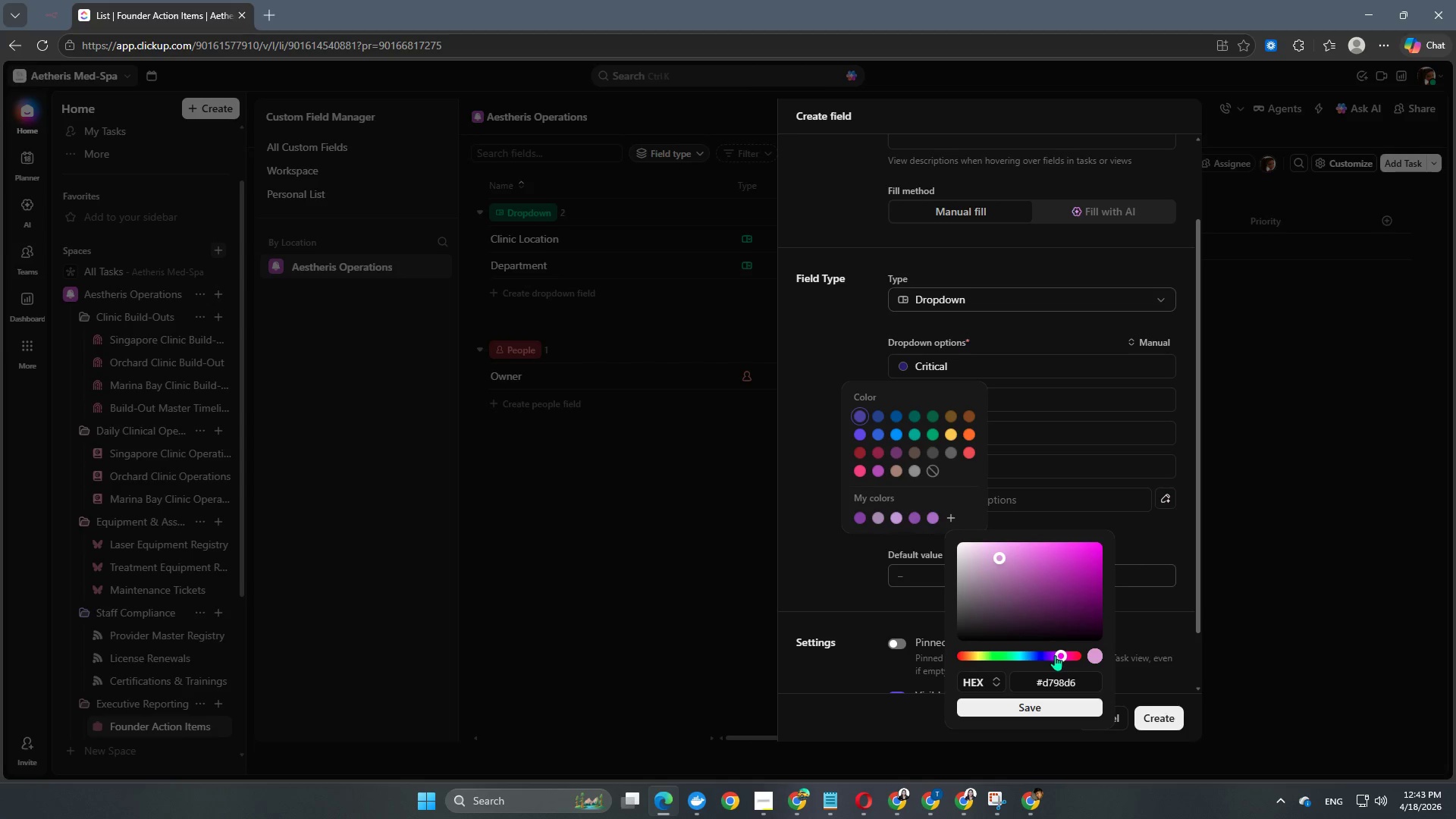 
left_click_drag(start_coordinate=[1055, 655], to_coordinate=[1059, 657])
 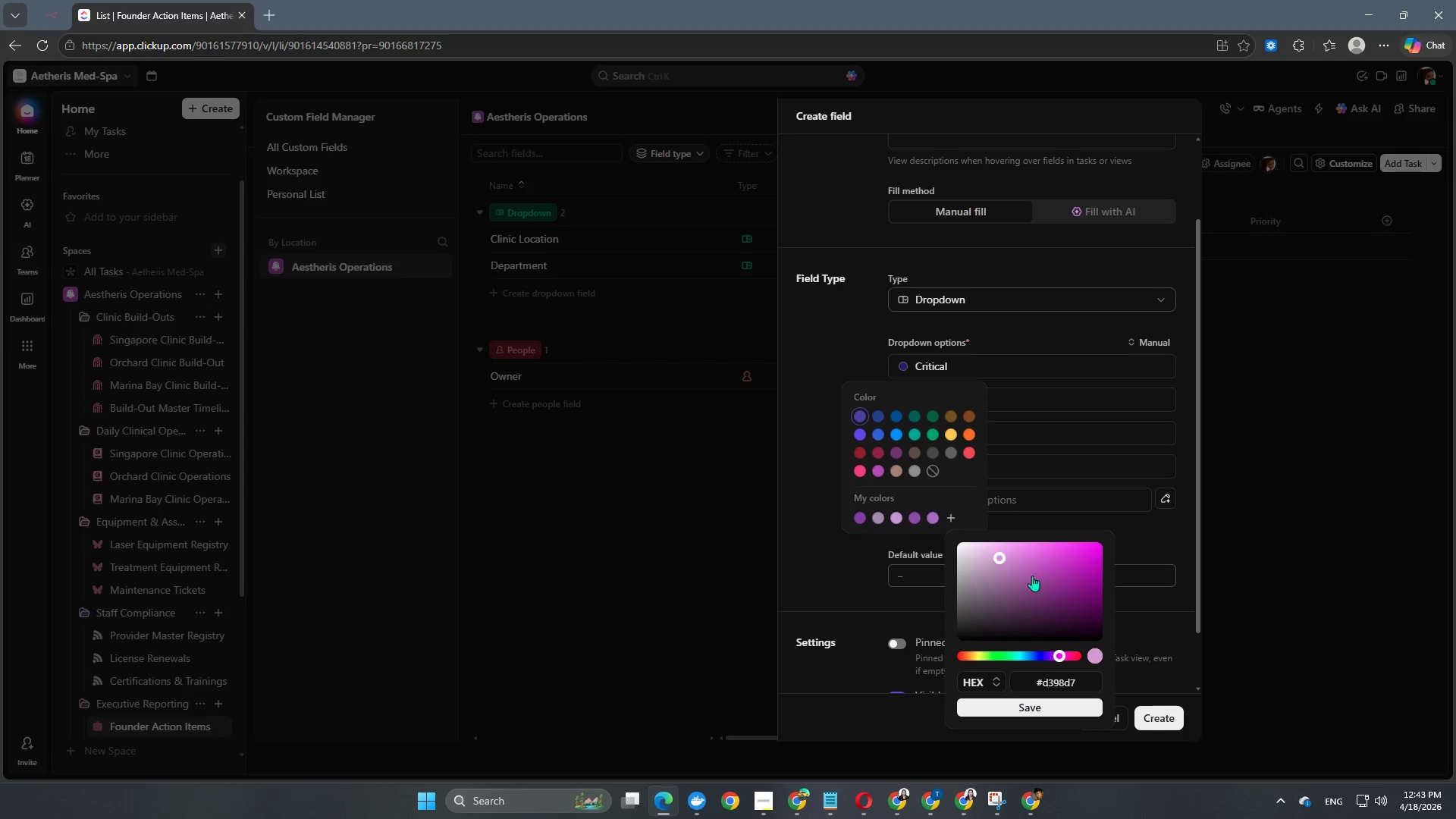 
left_click([1024, 570])
 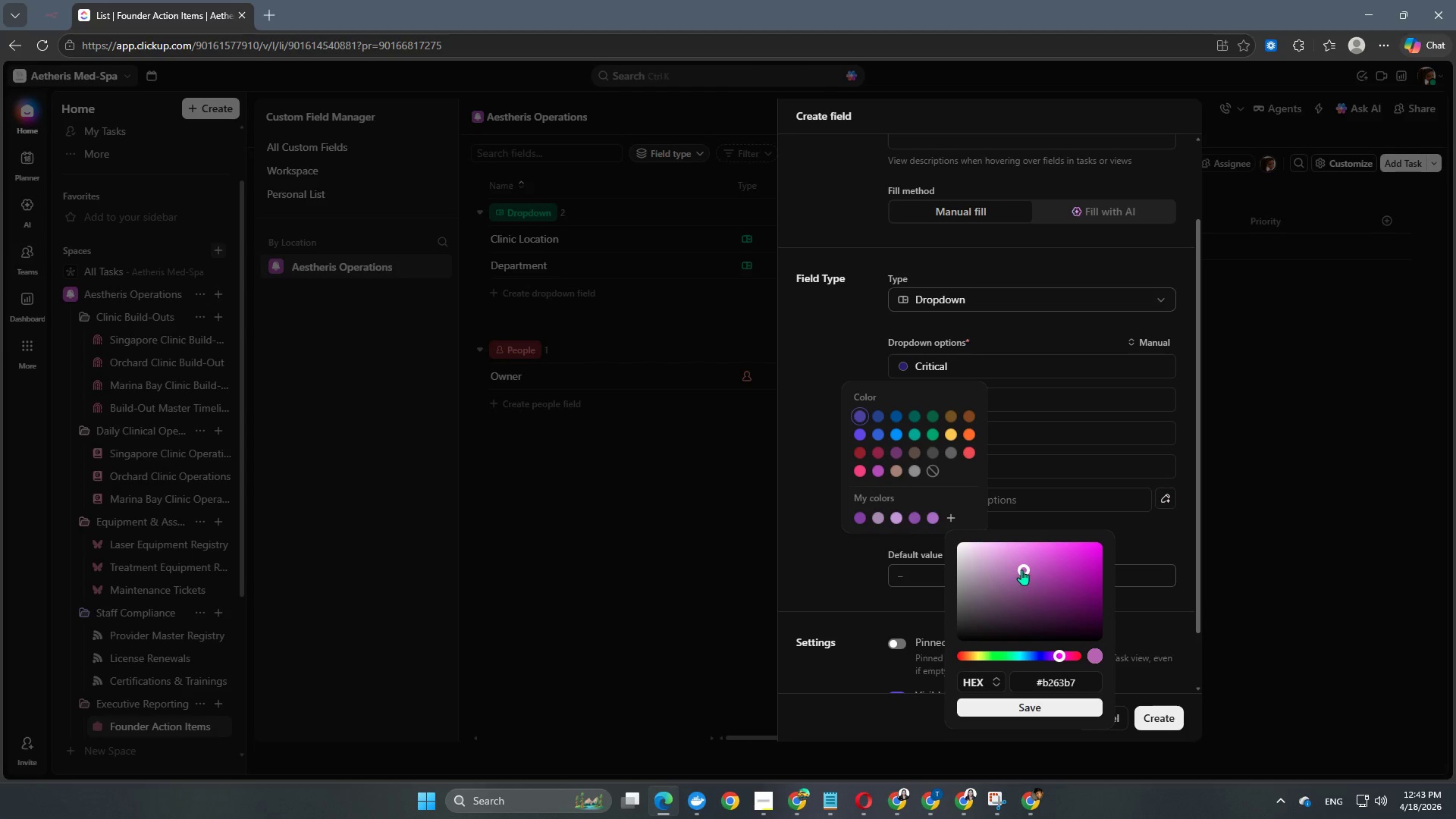 
left_click_drag(start_coordinate=[1021, 570], to_coordinate=[1007, 551])
 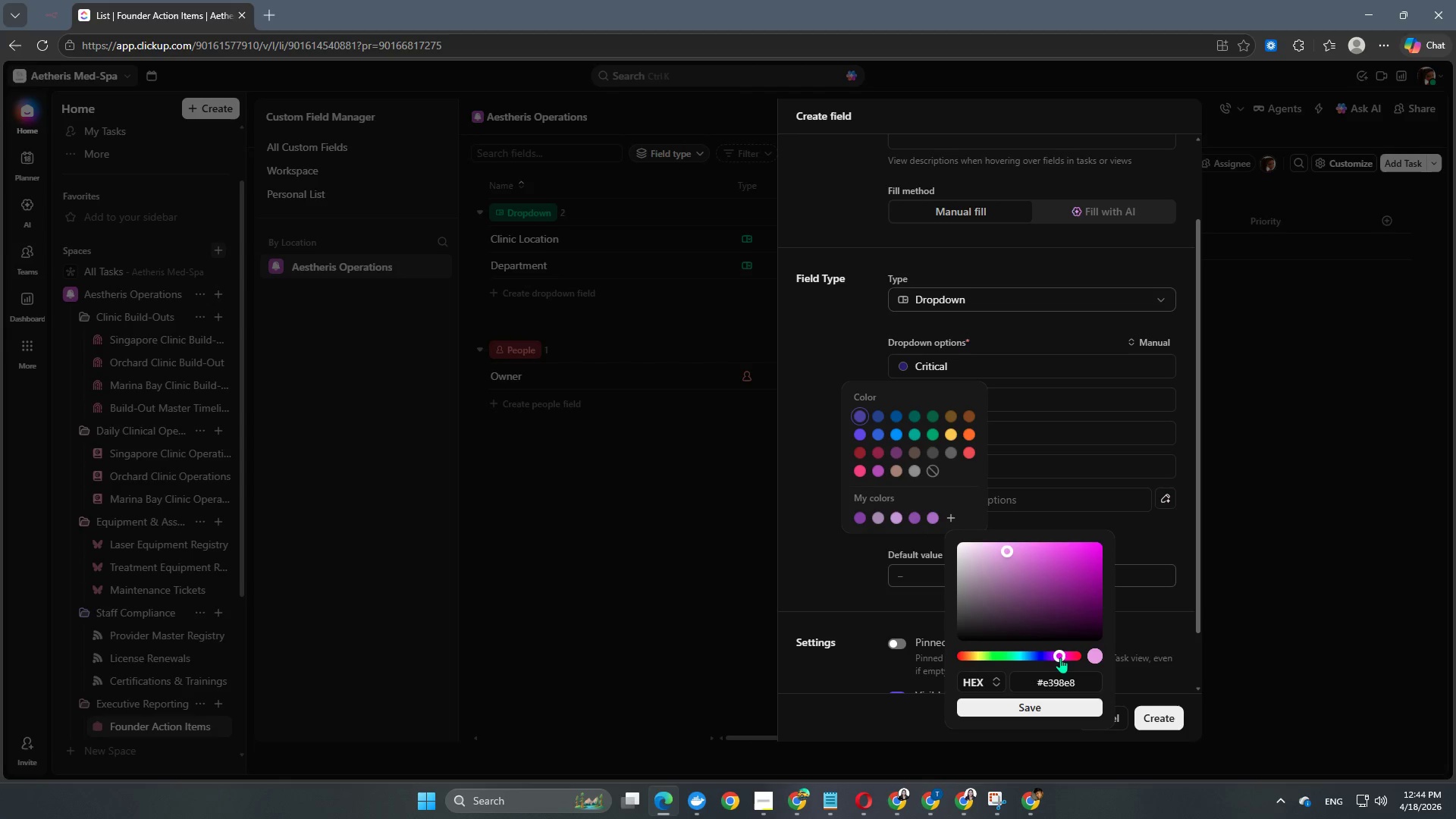 
left_click_drag(start_coordinate=[1060, 655], to_coordinate=[1066, 657])
 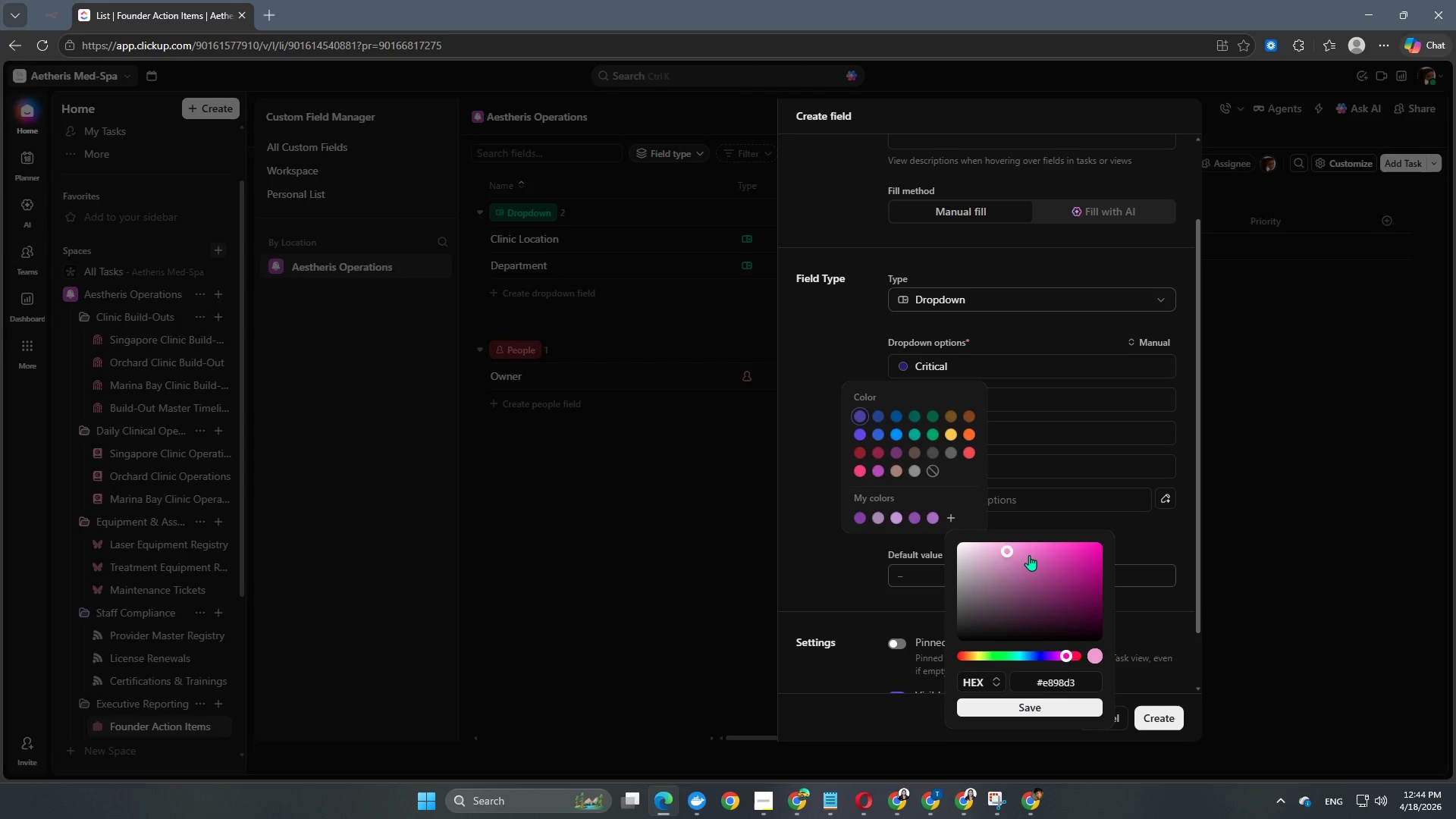 
left_click([1029, 555])
 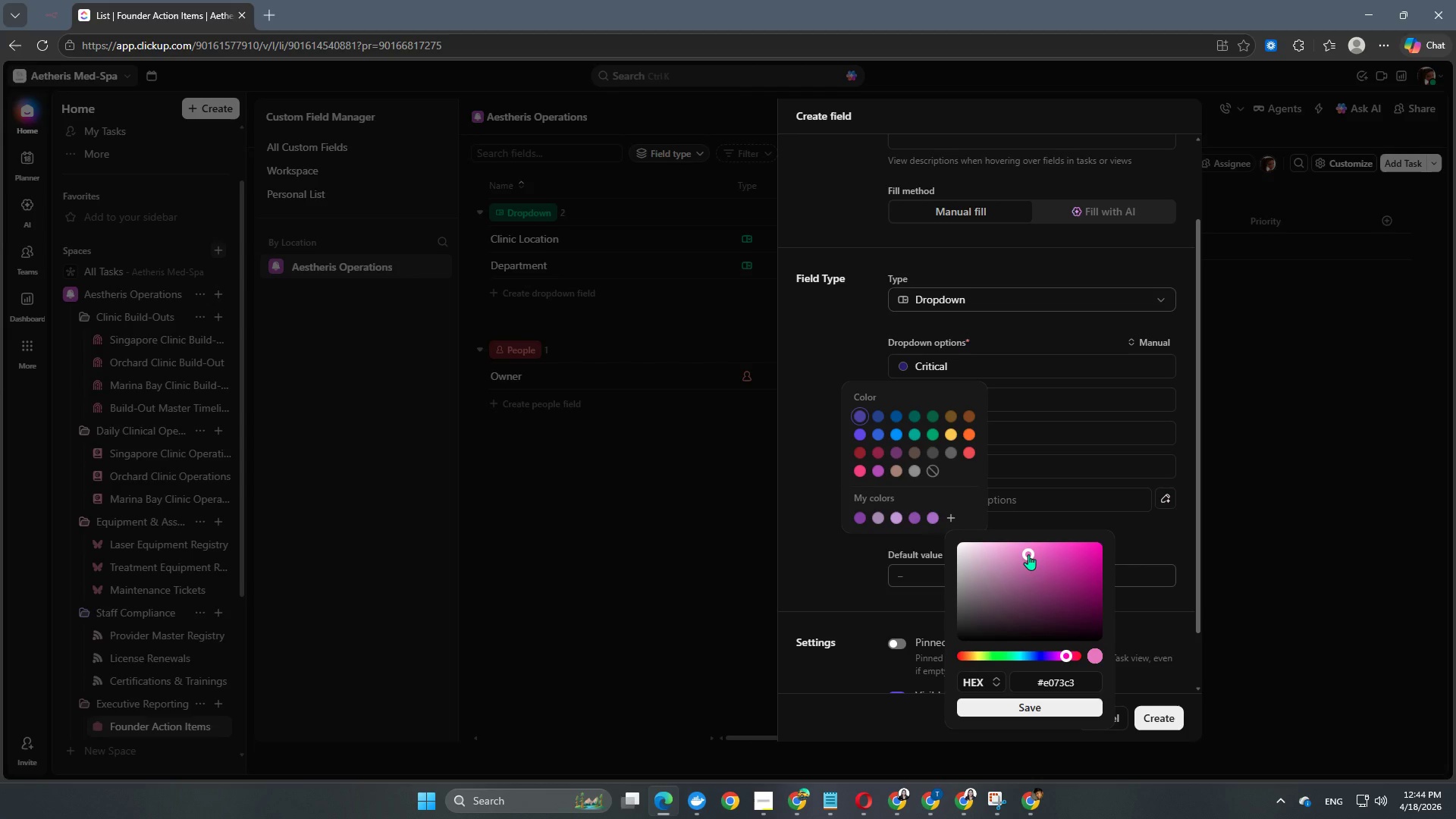 
left_click([1028, 554])
 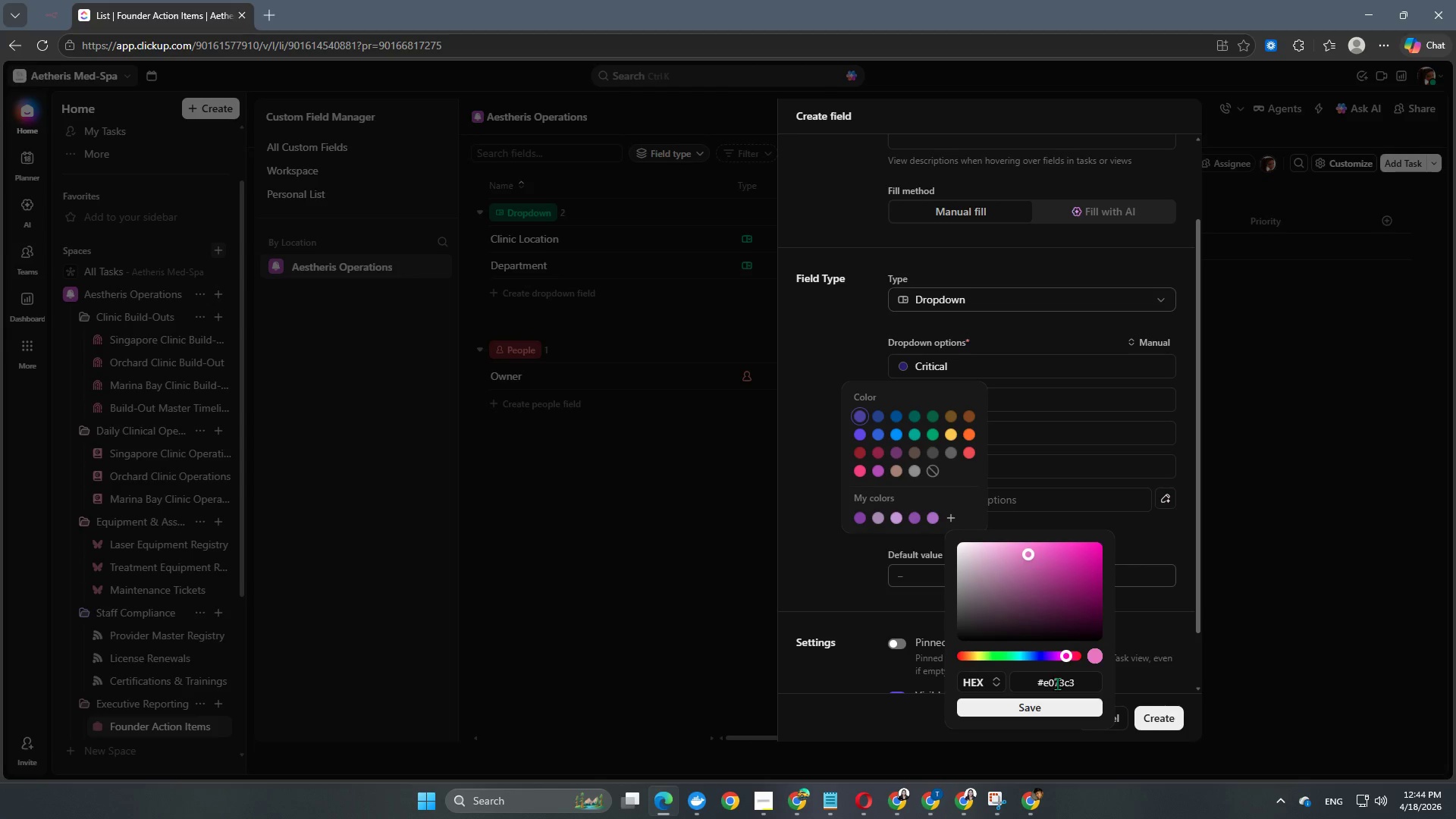 
left_click([1056, 688])
 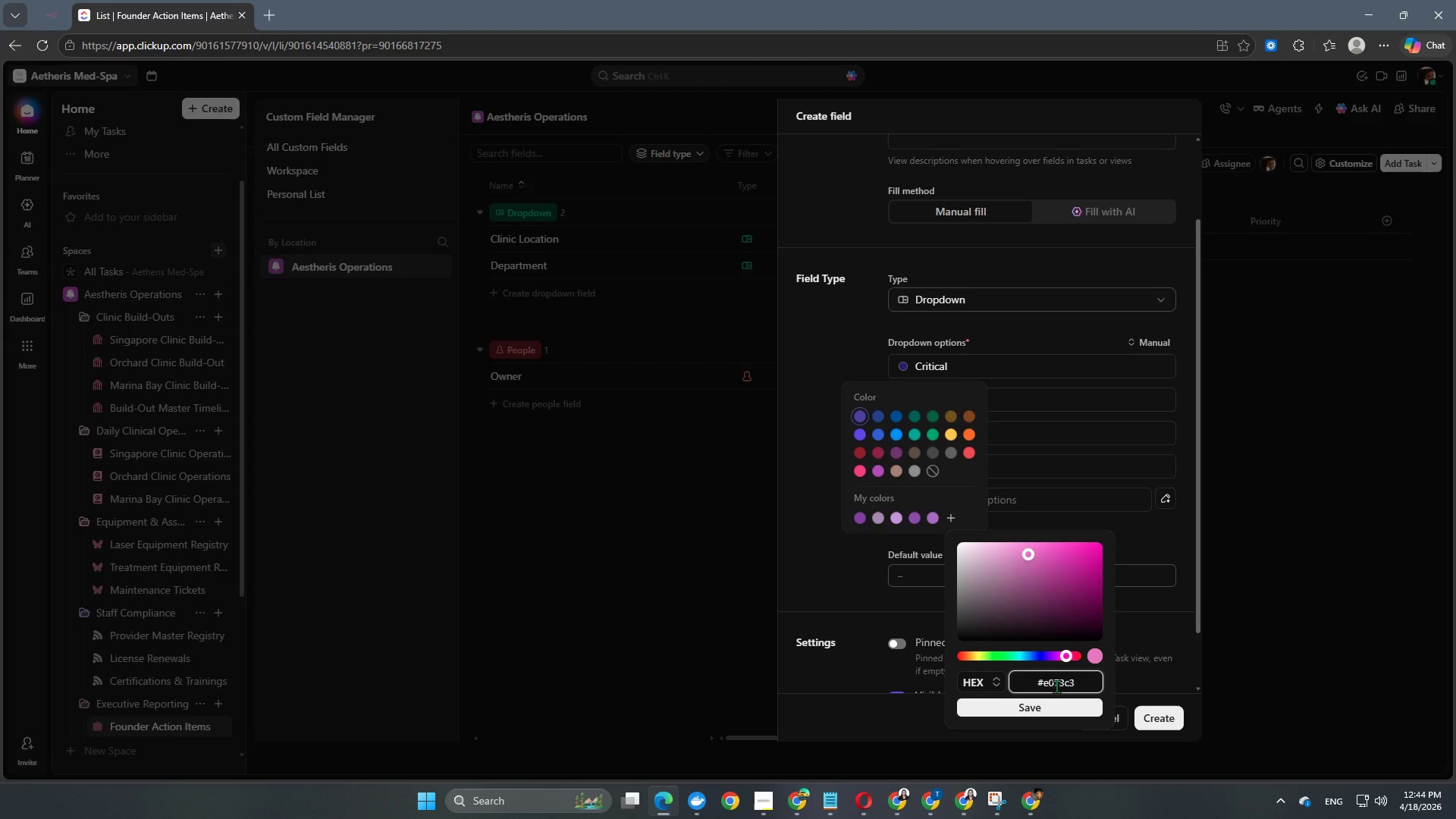 
key(Control+A)
 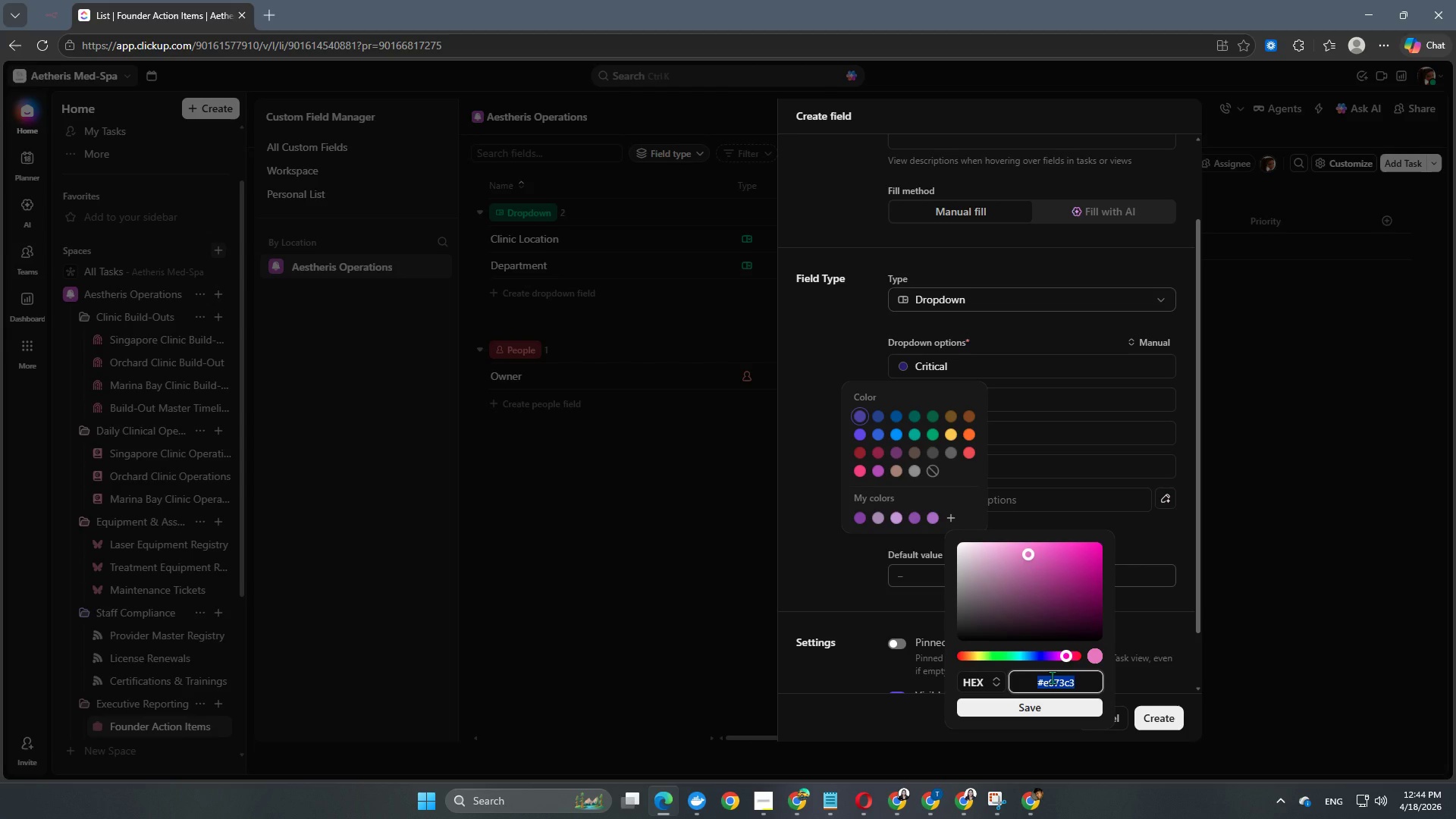 
key(Control+C)
 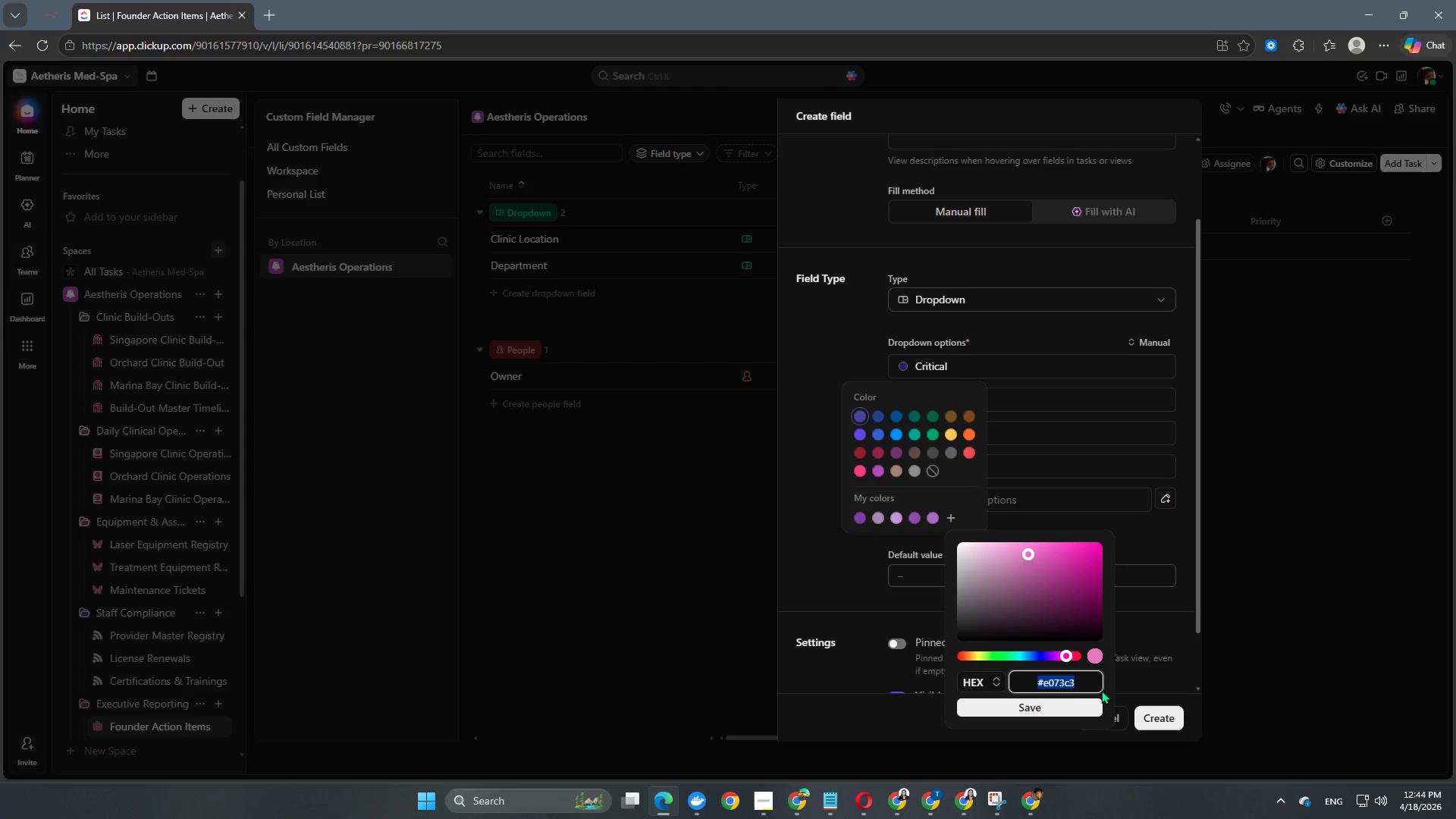 
left_click([1074, 706])
 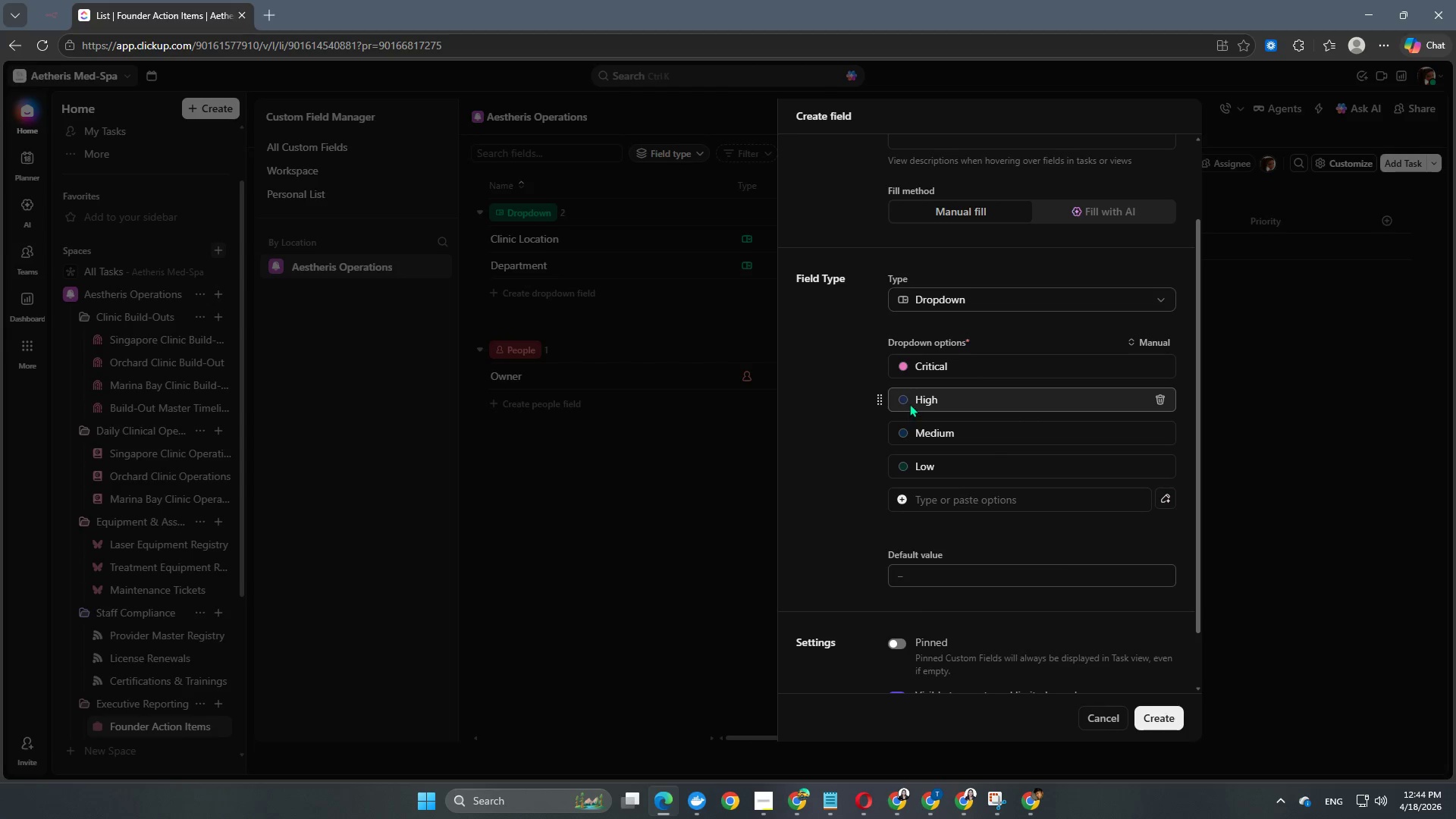 
left_click([905, 398])
 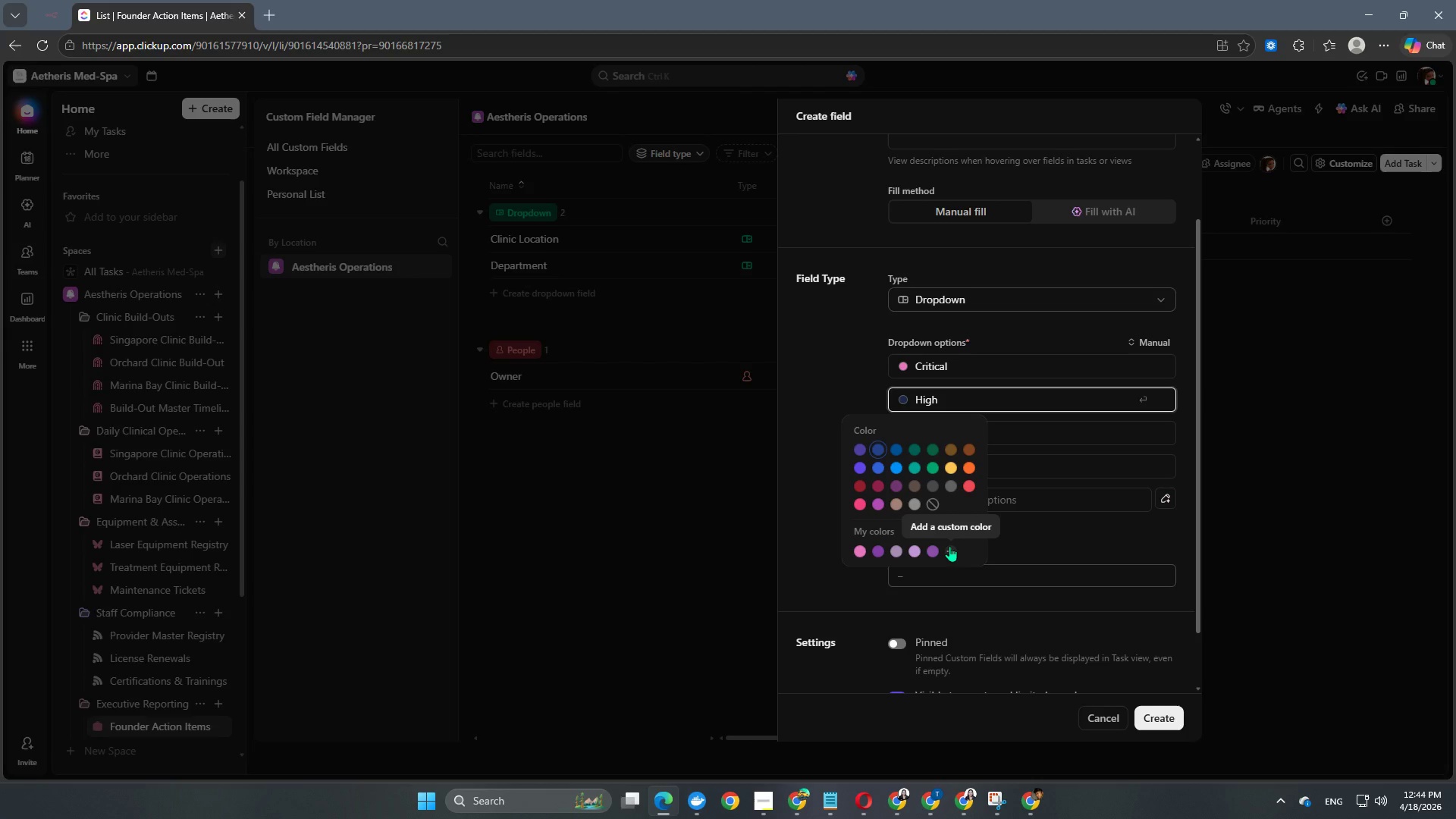 
left_click([949, 545])
 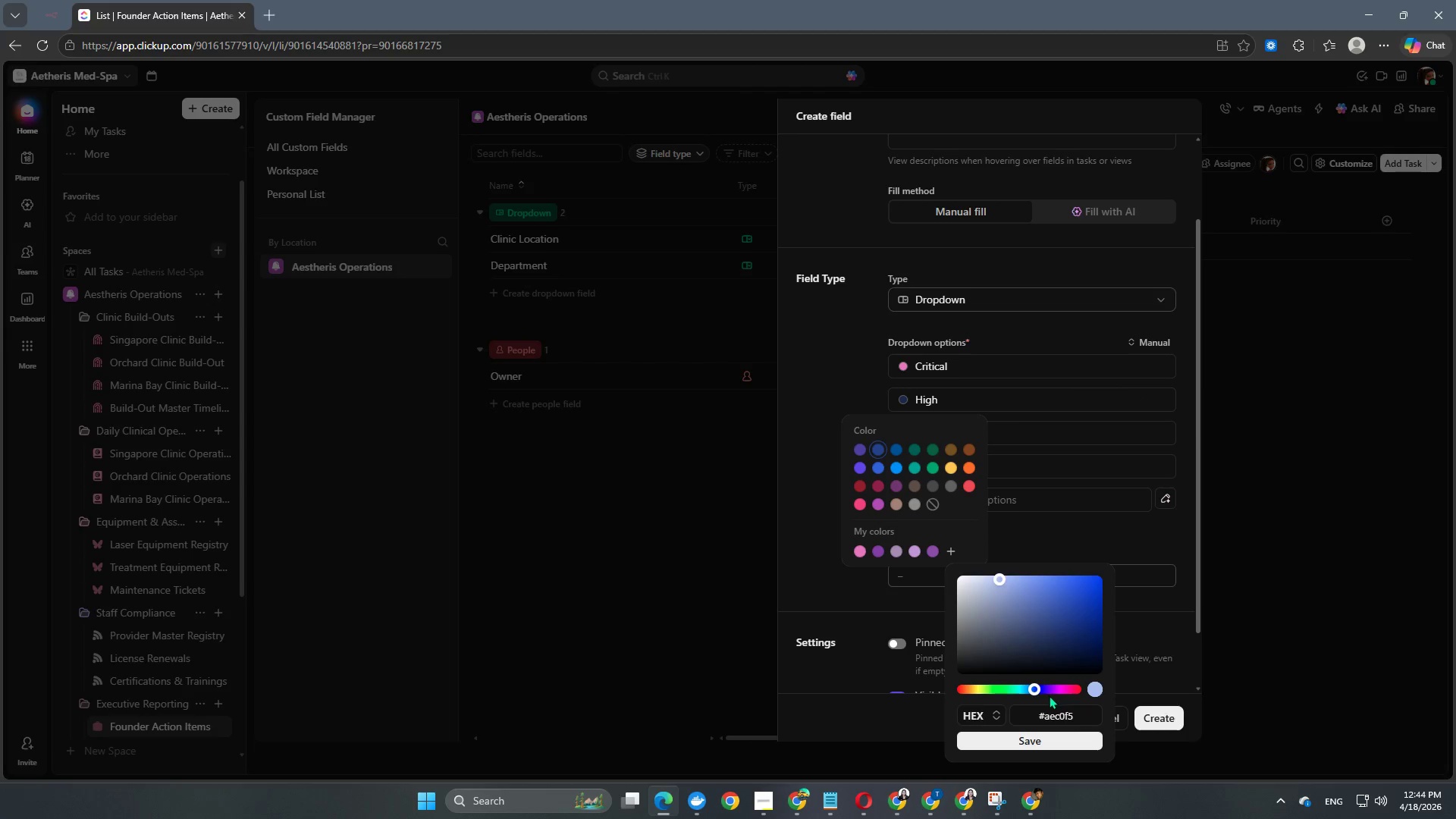 
left_click([1062, 716])
 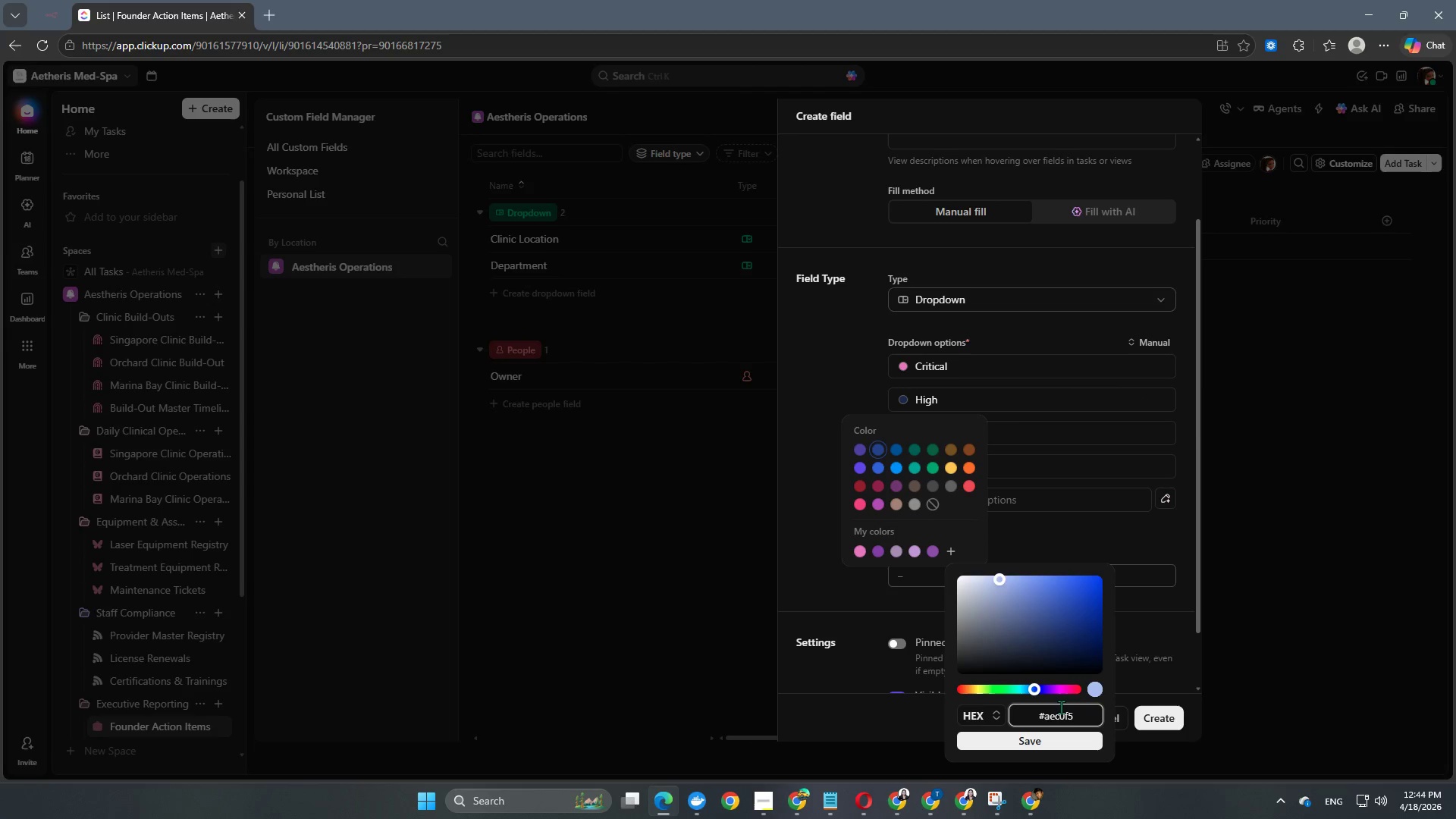 
key(Control+Meta+MetaLeft)
 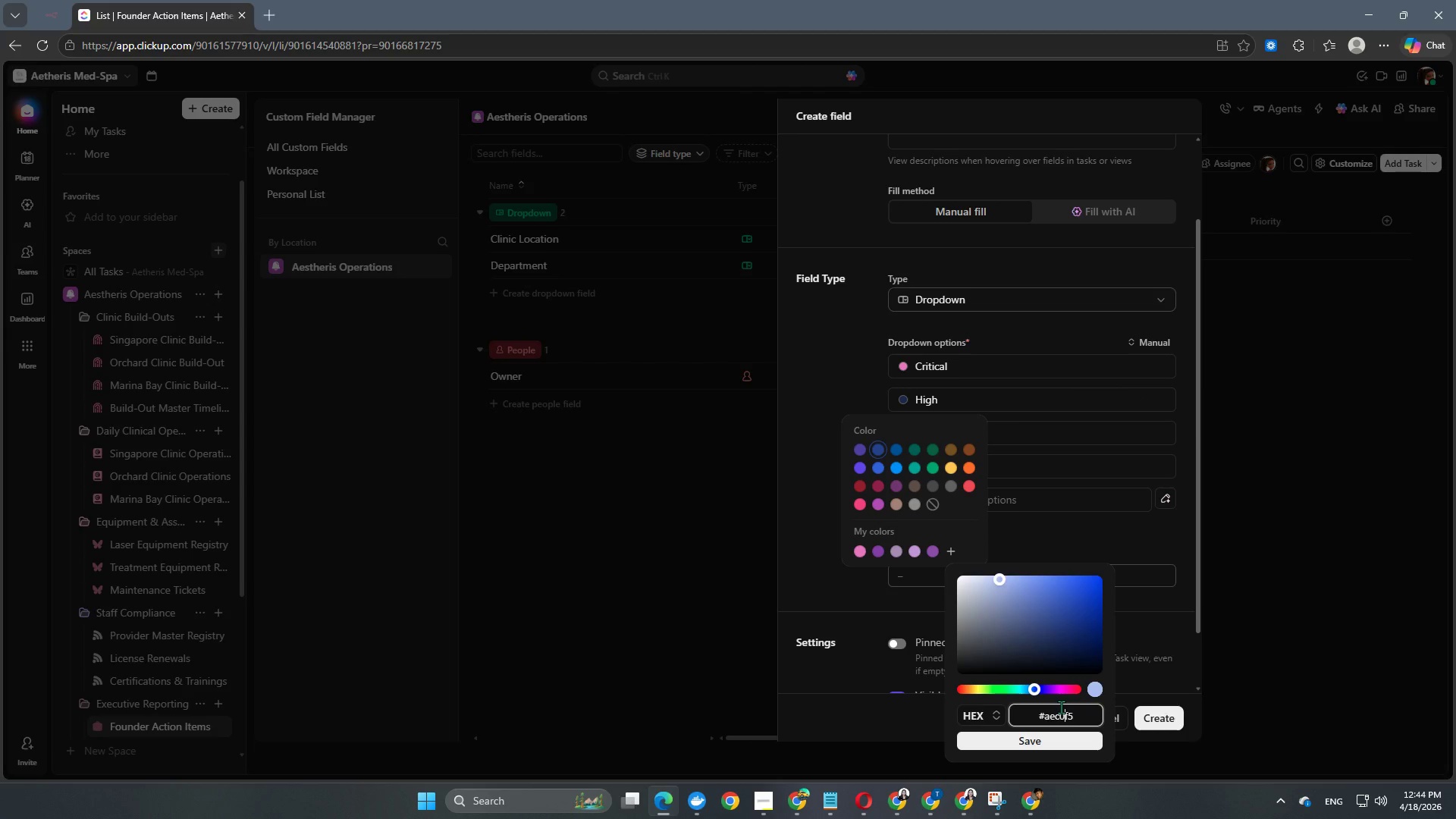 
key(Control+A)
 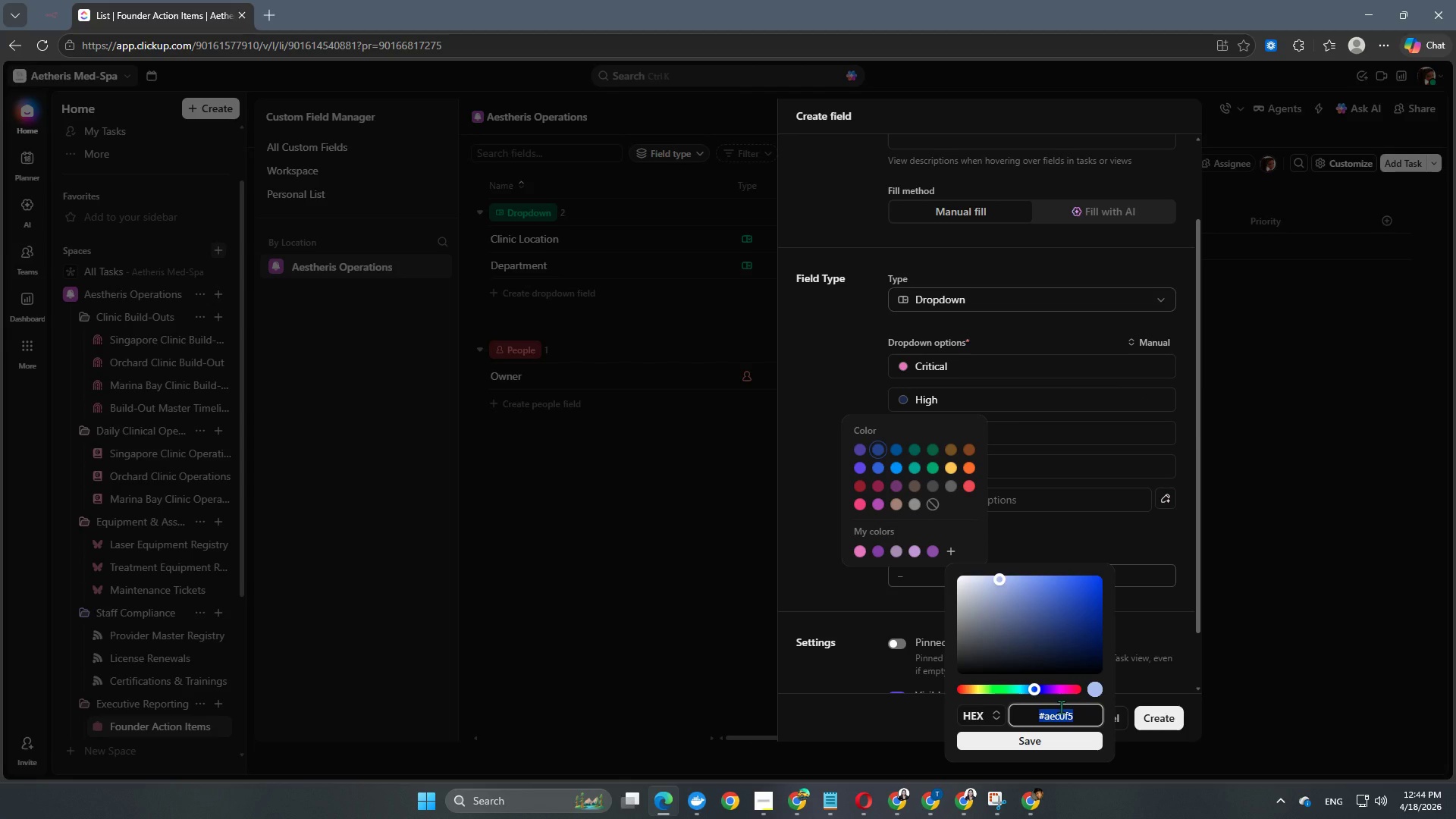 
key(Control+V)
 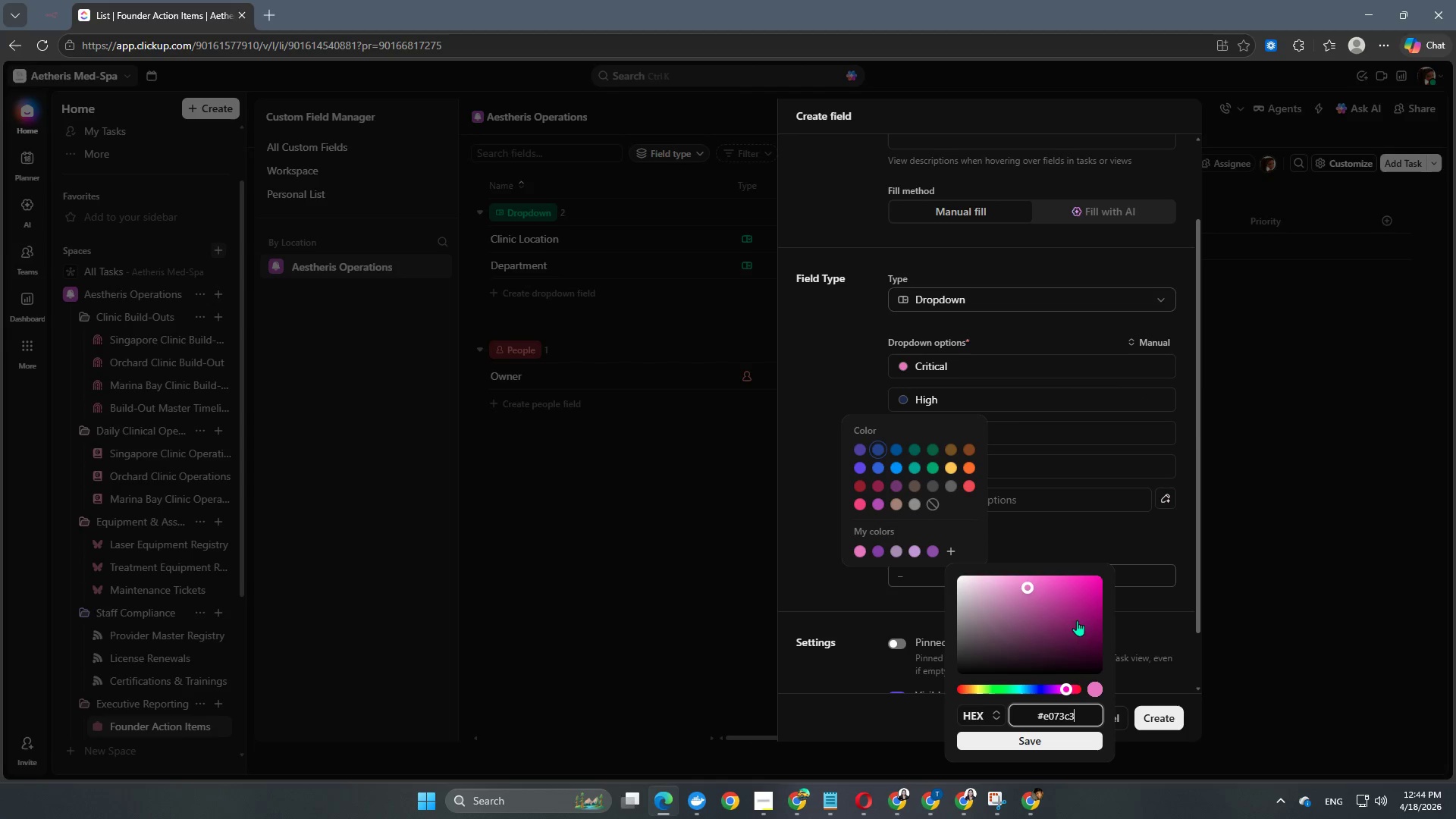 
left_click([1068, 598])
 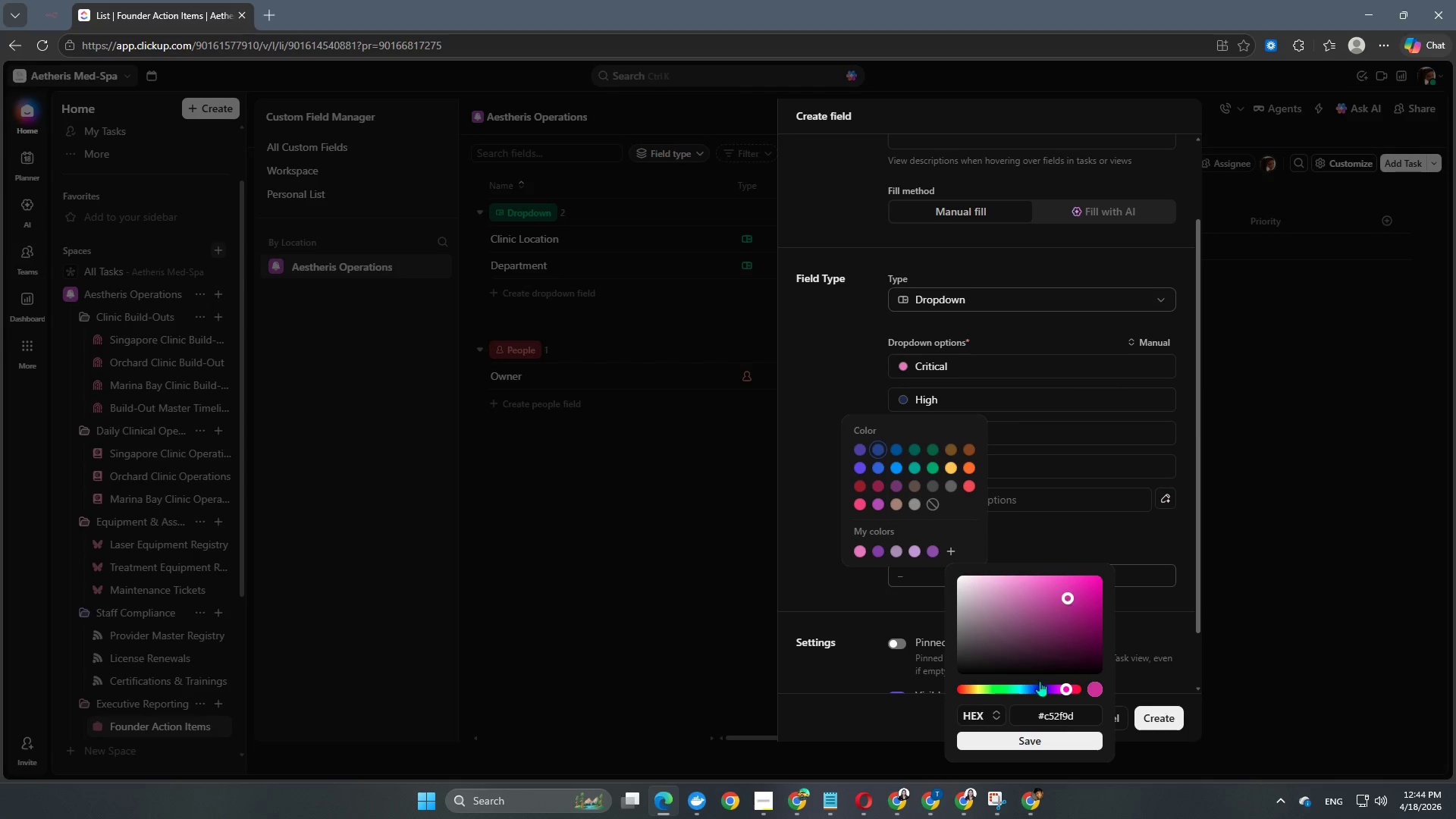 
left_click([1038, 739])
 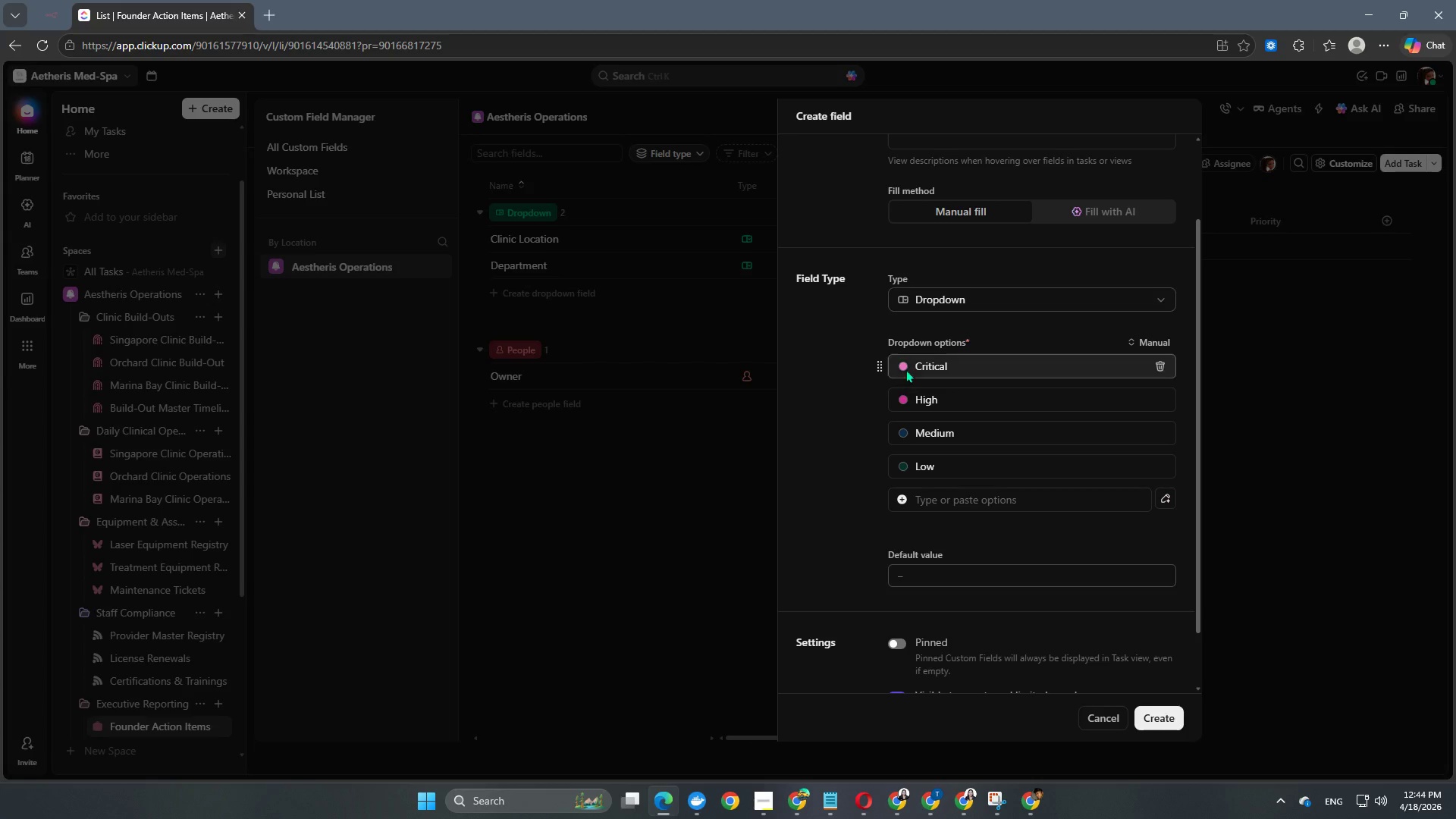 
left_click([904, 364])
 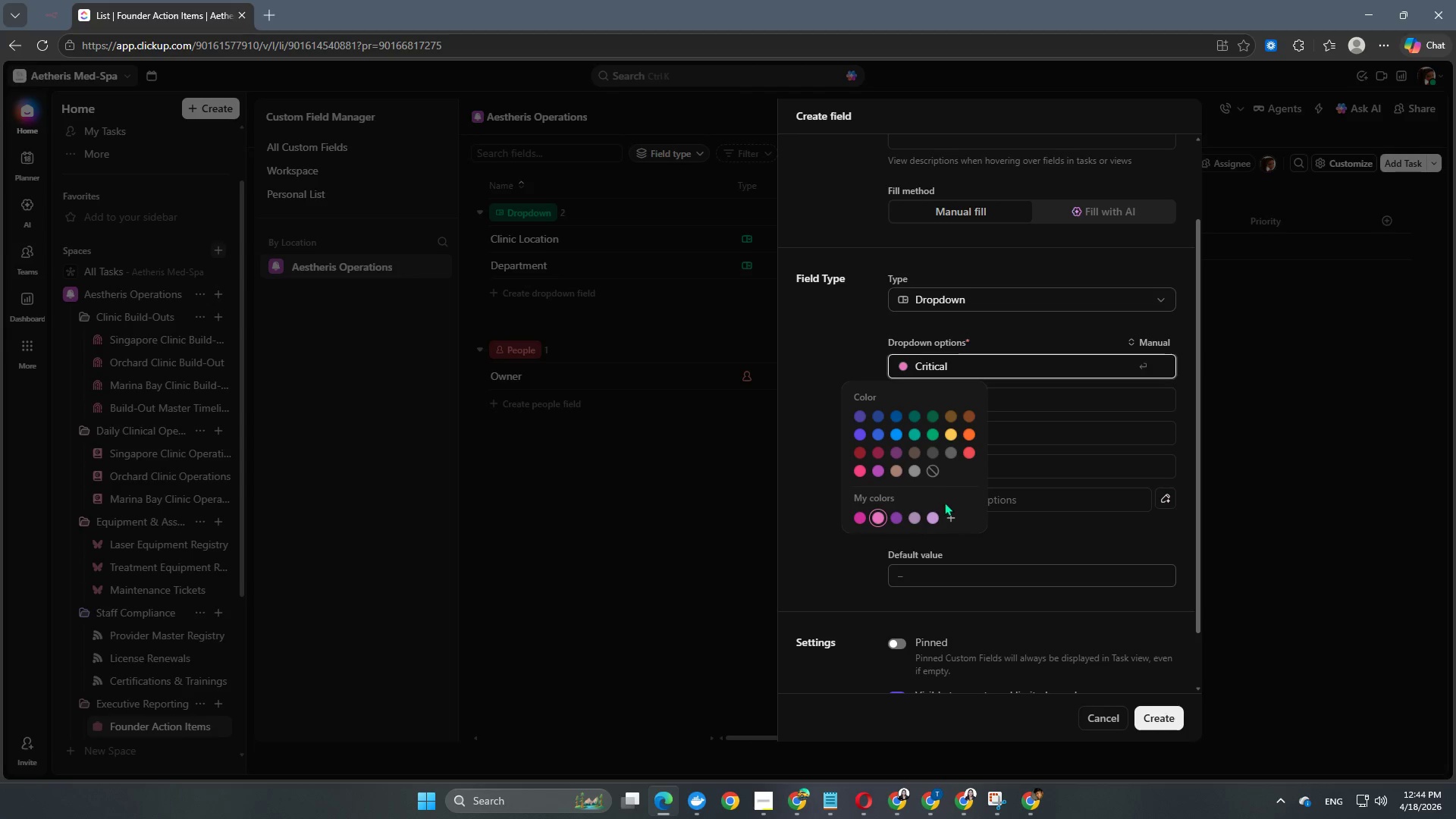 
left_click([952, 520])
 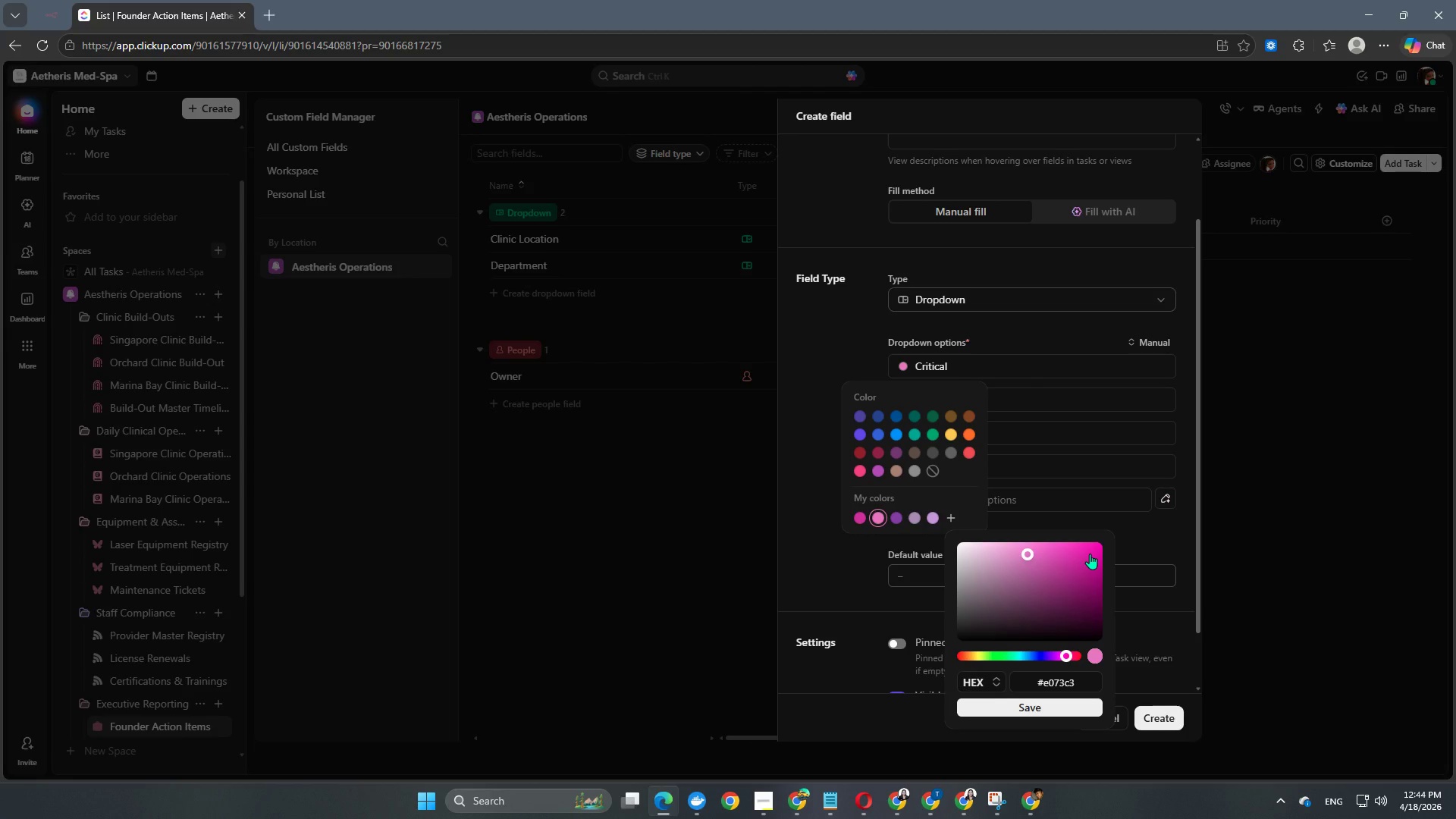 
left_click([1092, 554])
 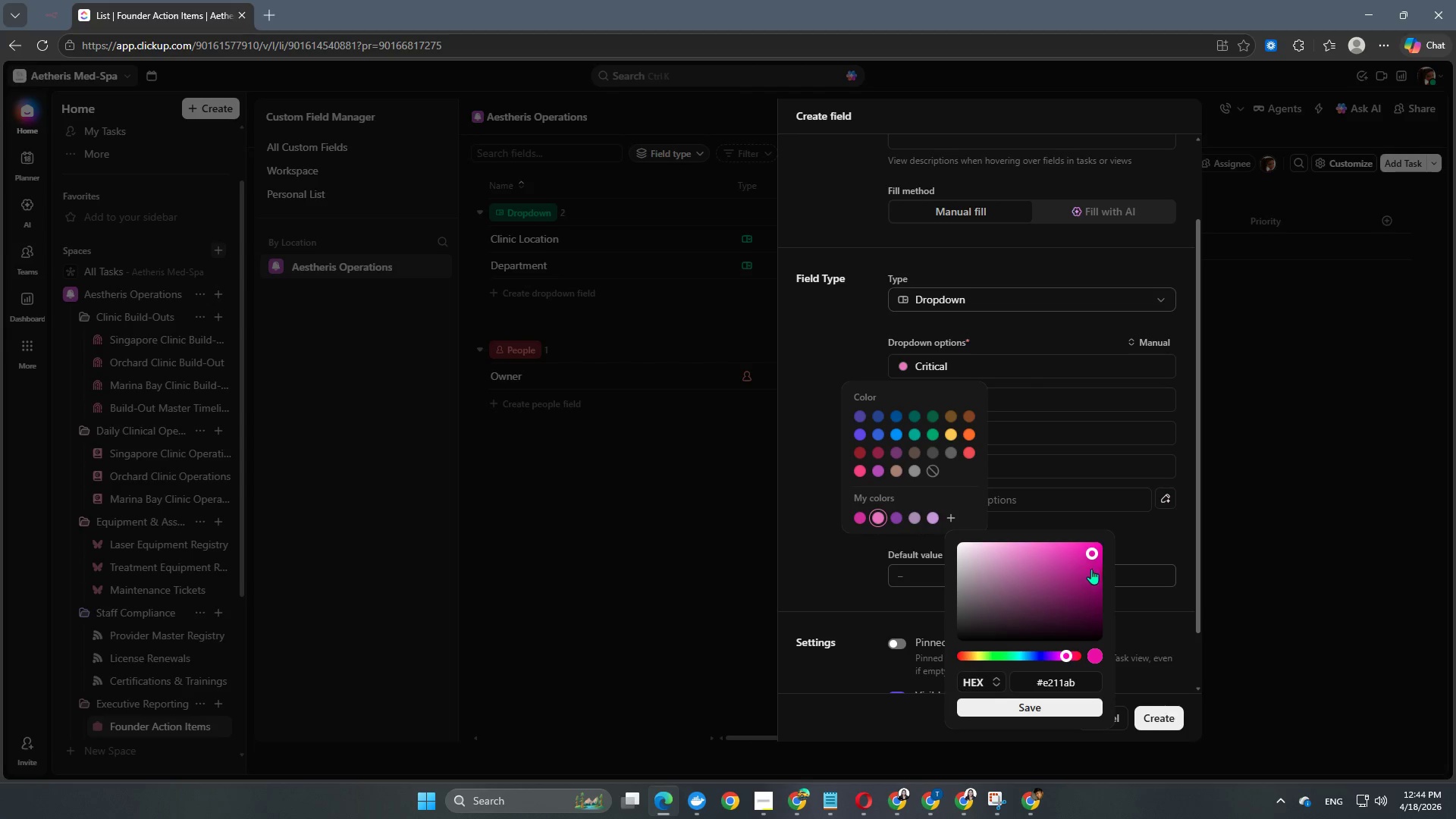 
left_click([1091, 572])
 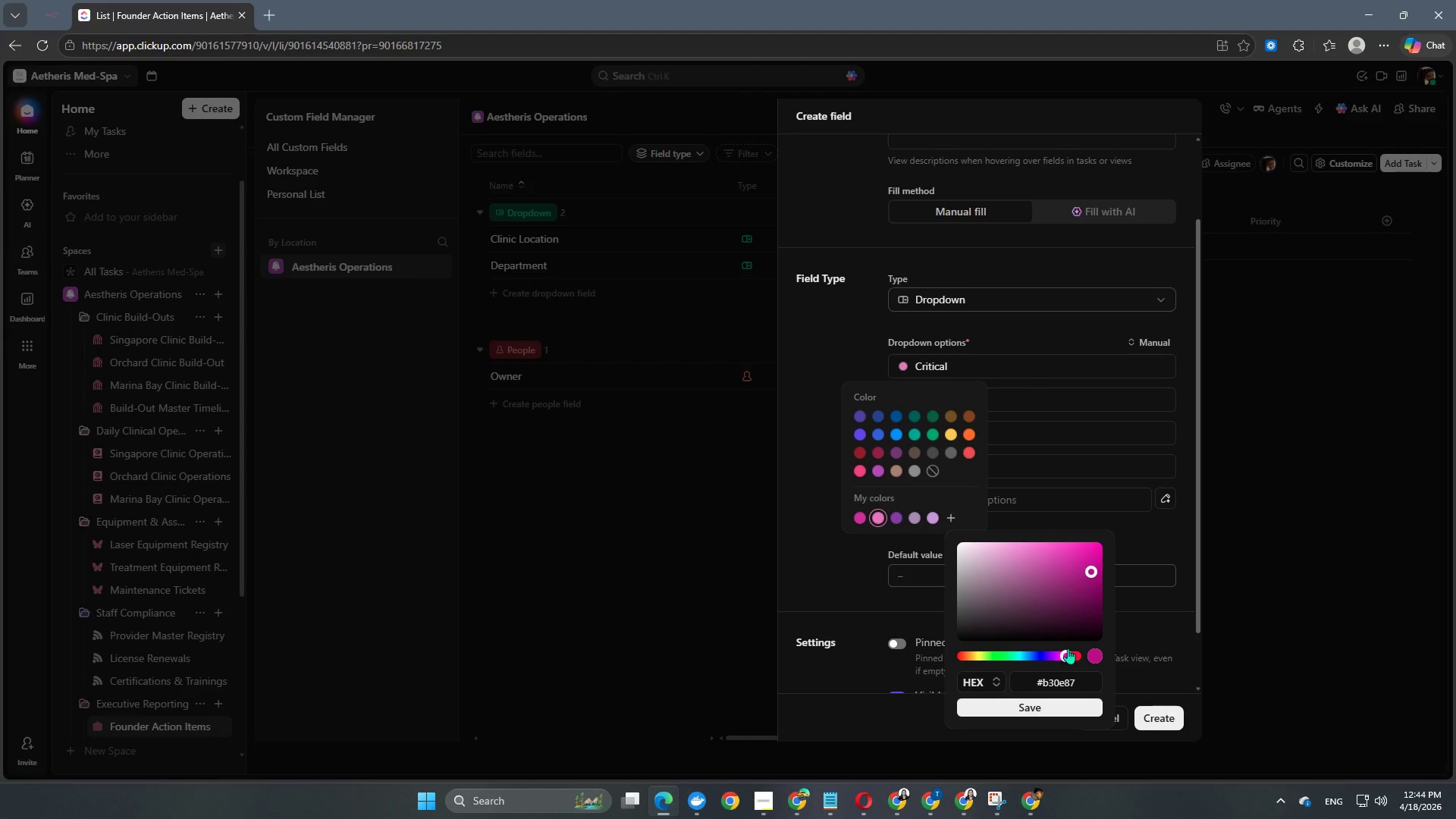 
left_click([1038, 714])
 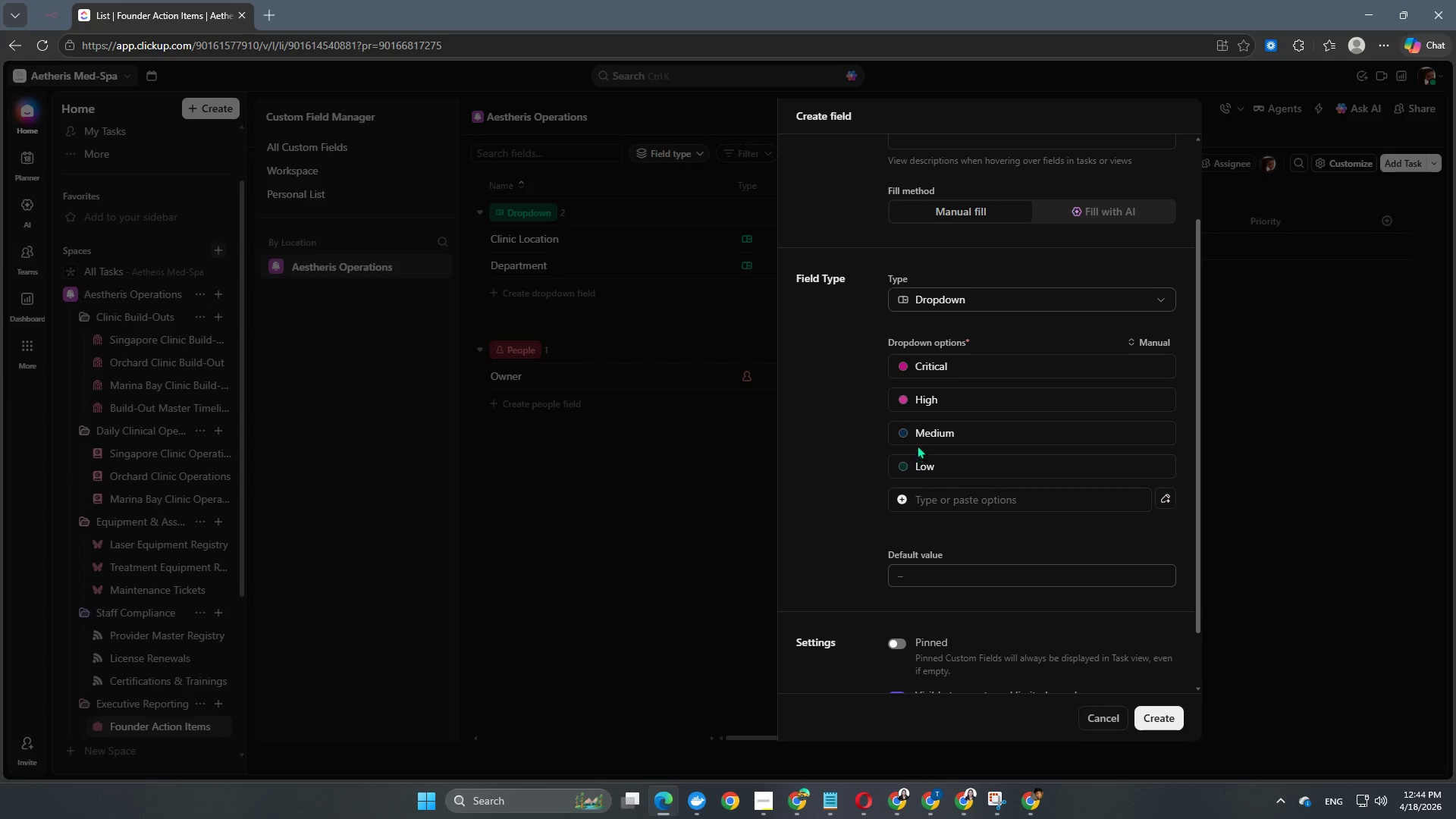 
left_click([905, 431])
 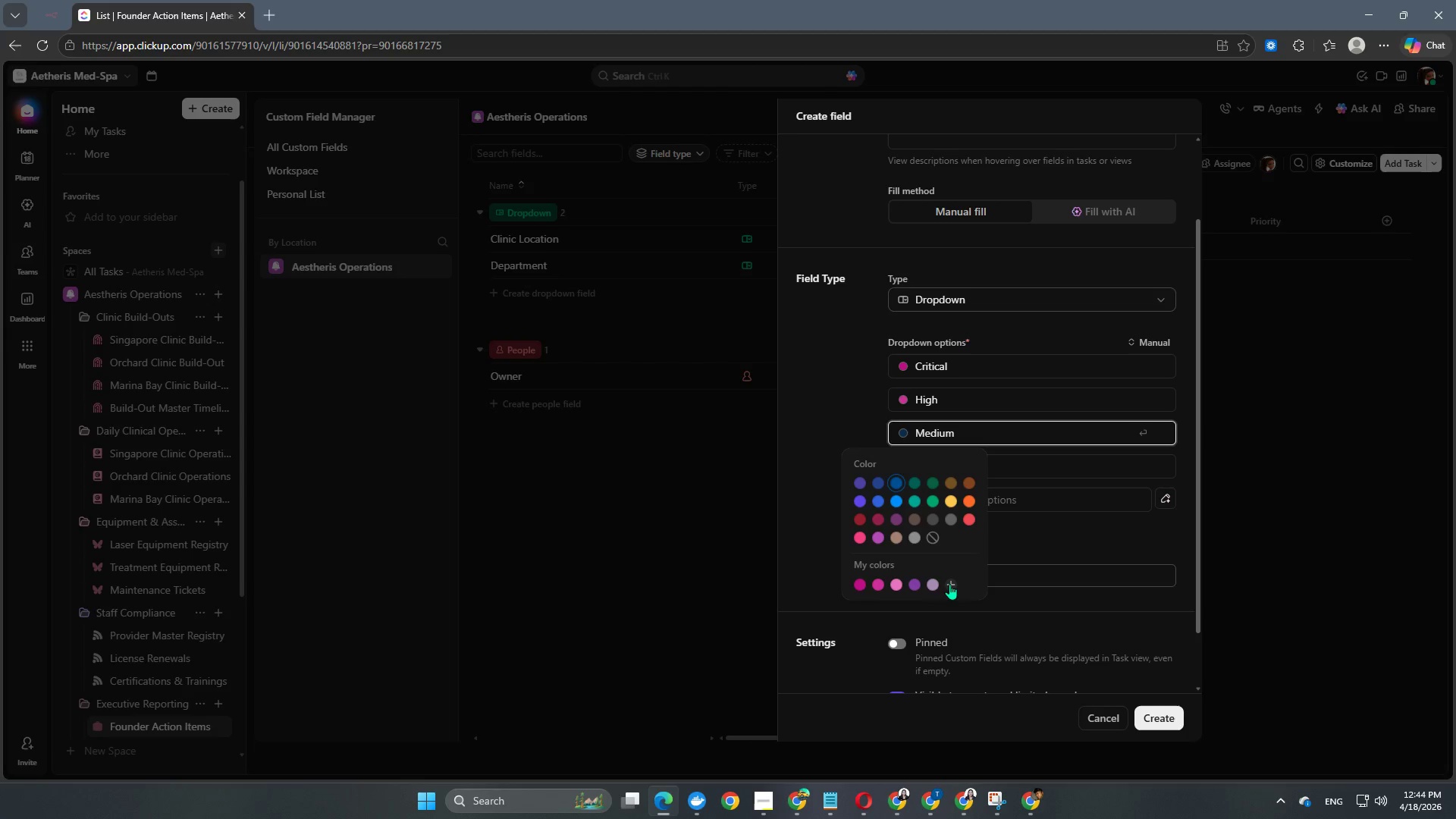 
left_click([949, 584])
 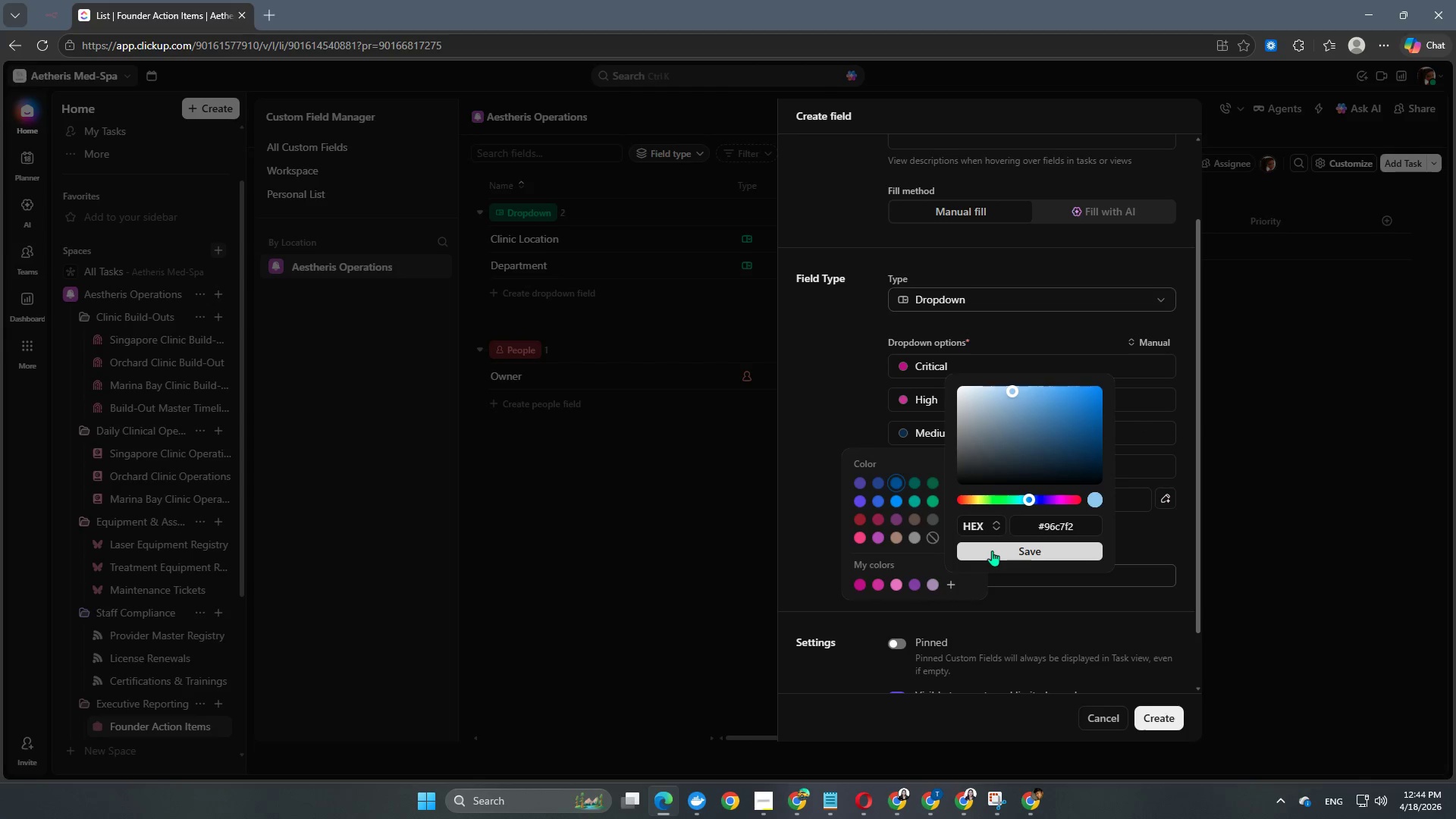 
left_click([1049, 528])
 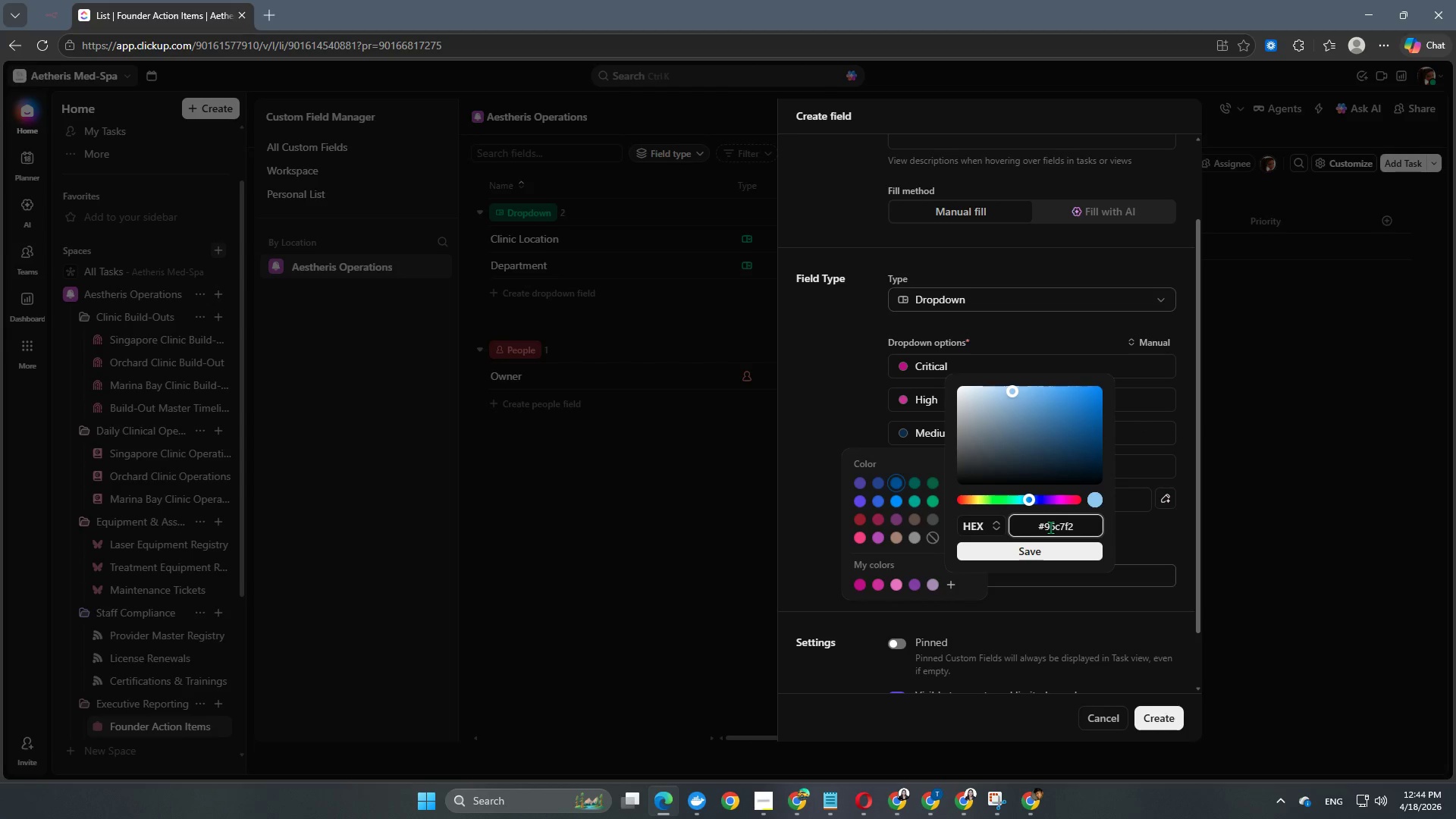 
key(Control+A)
 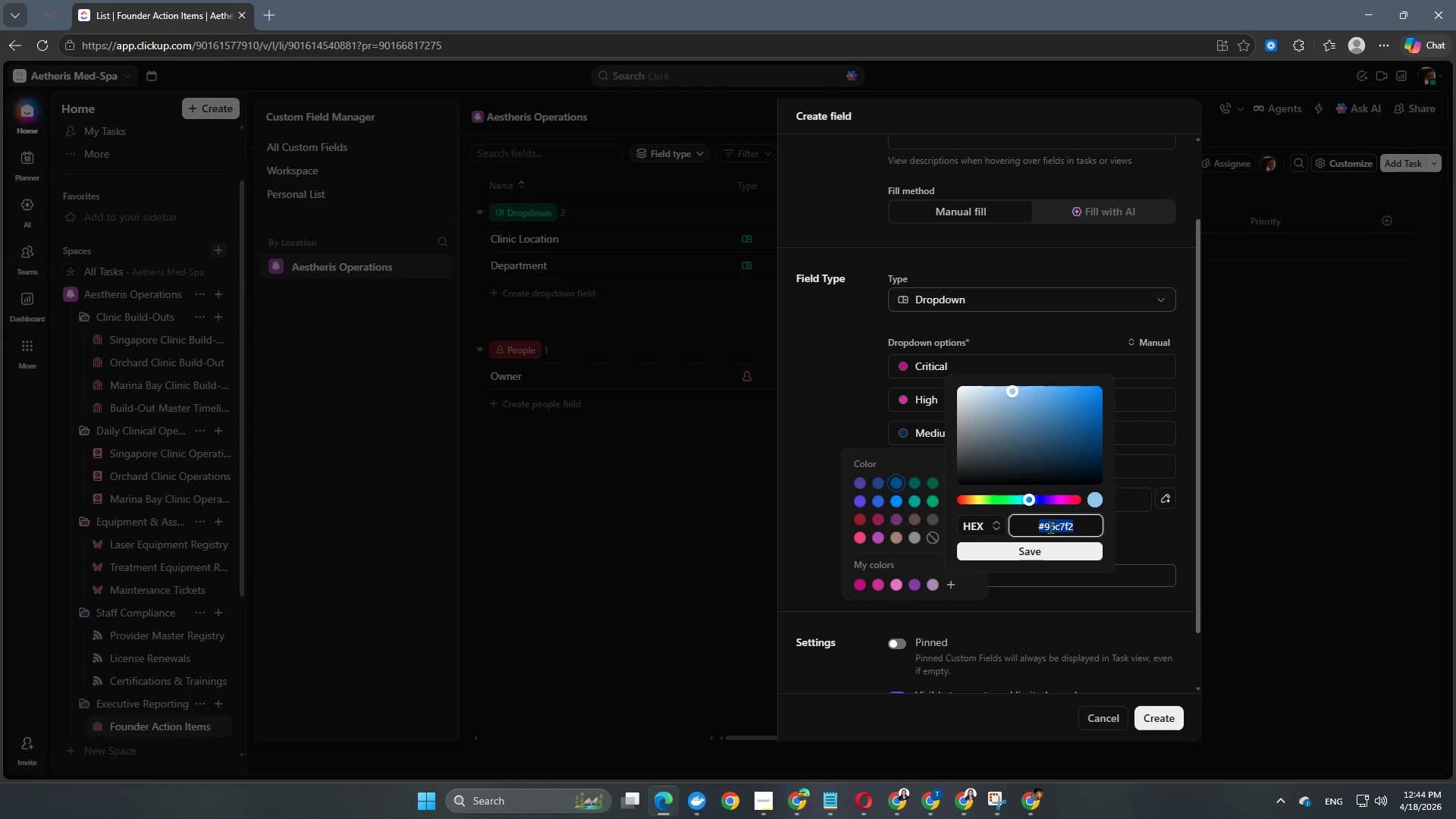 
key(Control+V)
 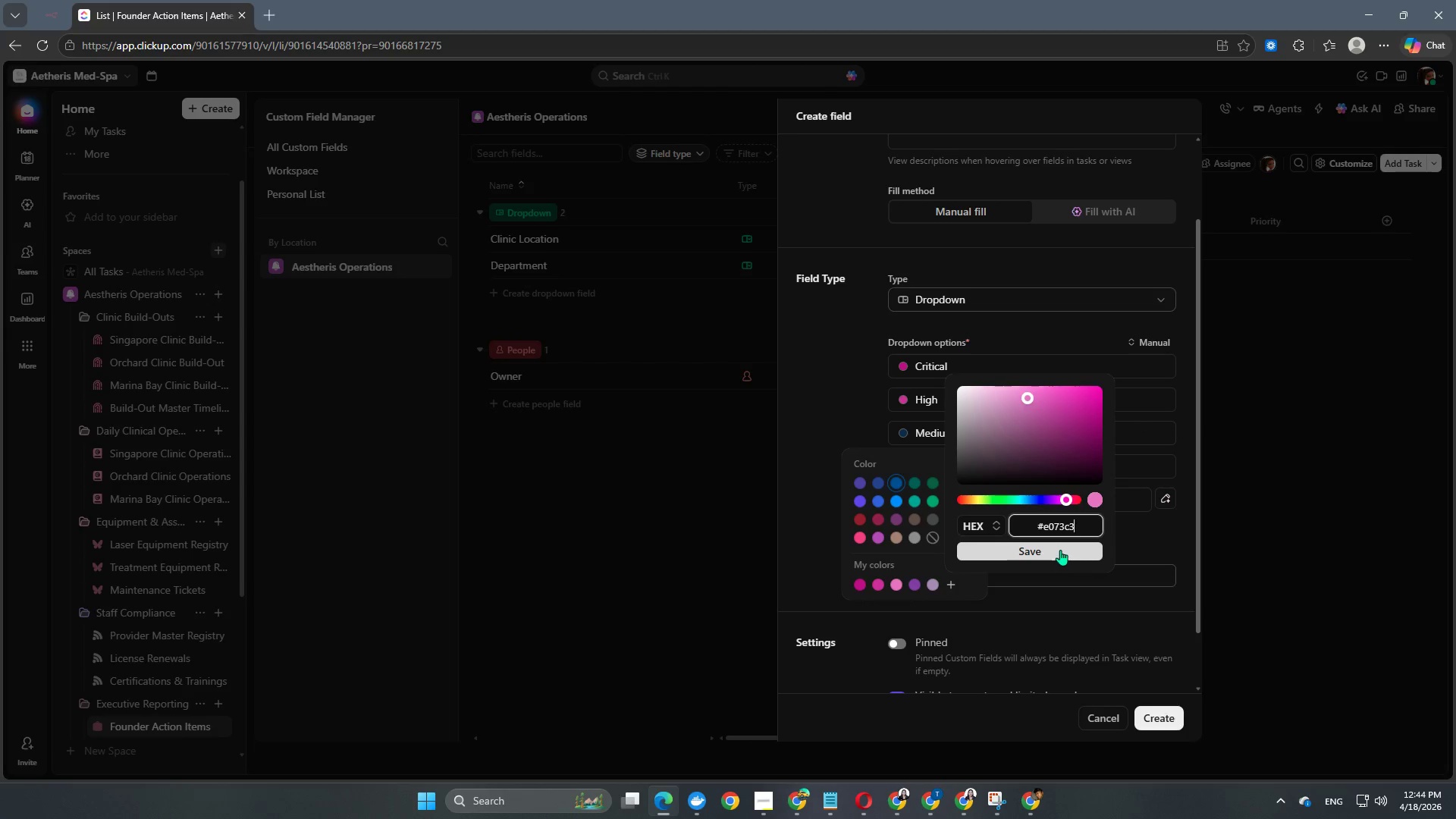 
left_click([1060, 548])
 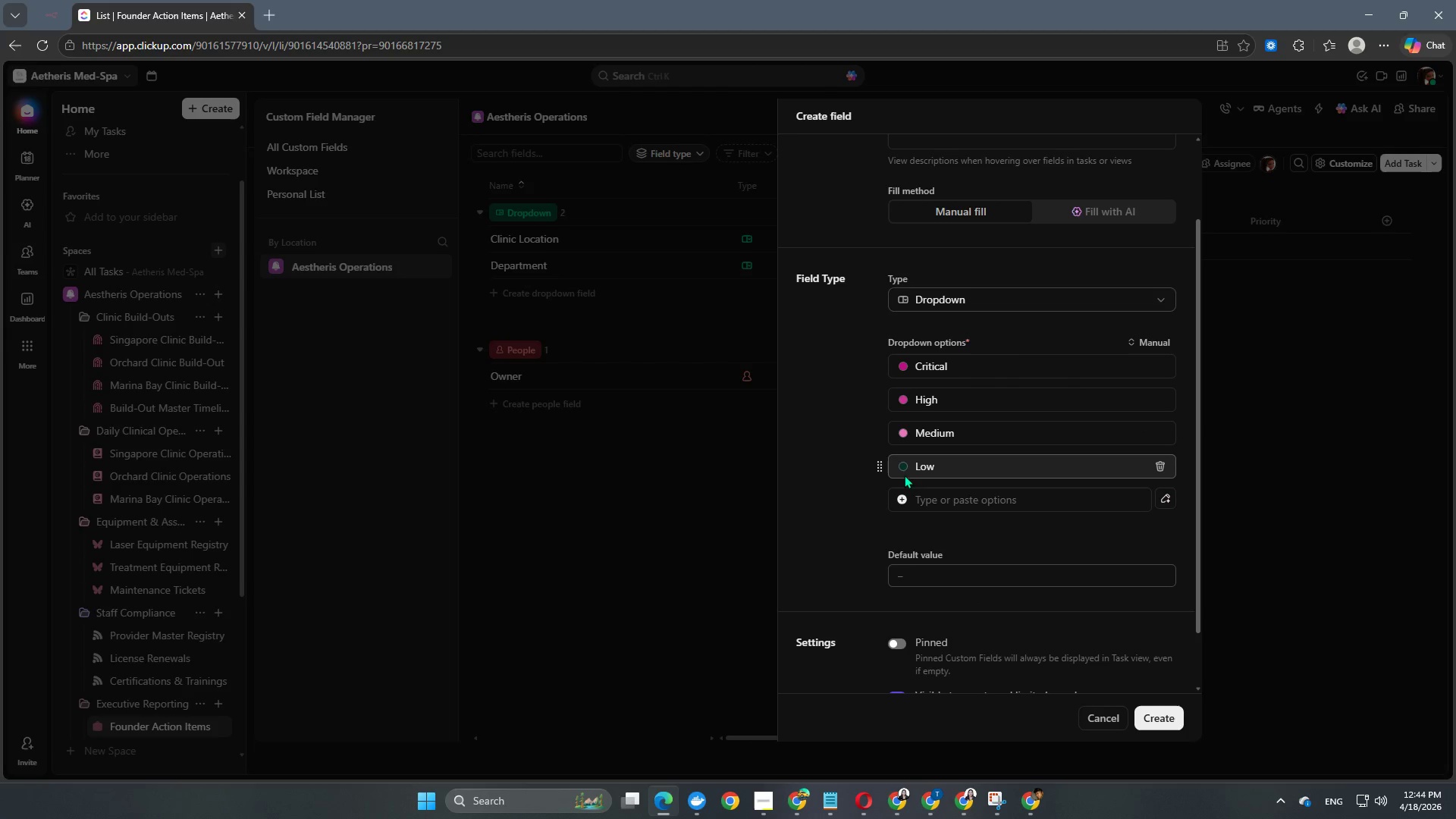 
left_click([898, 472])
 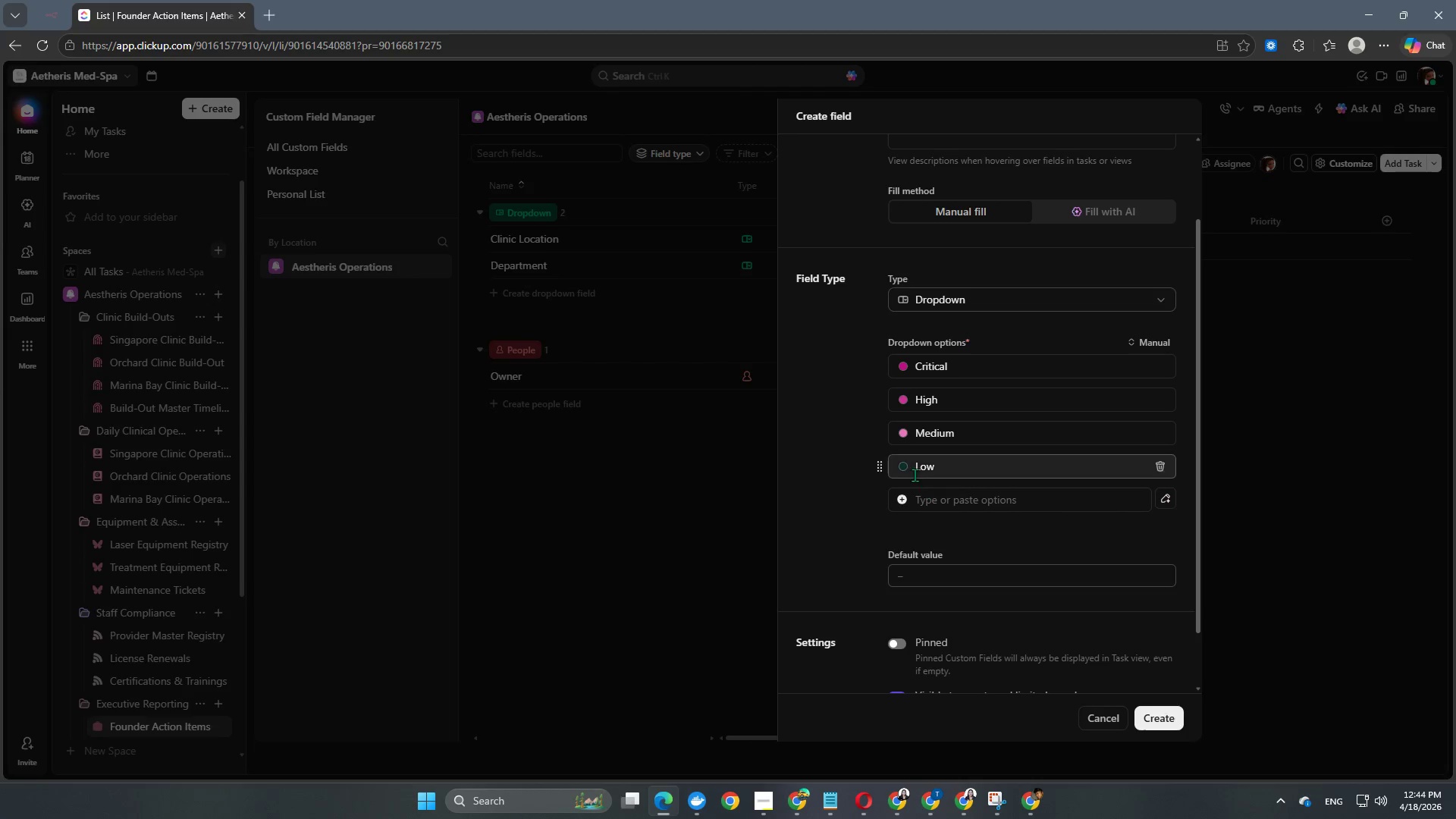 
left_click([907, 466])
 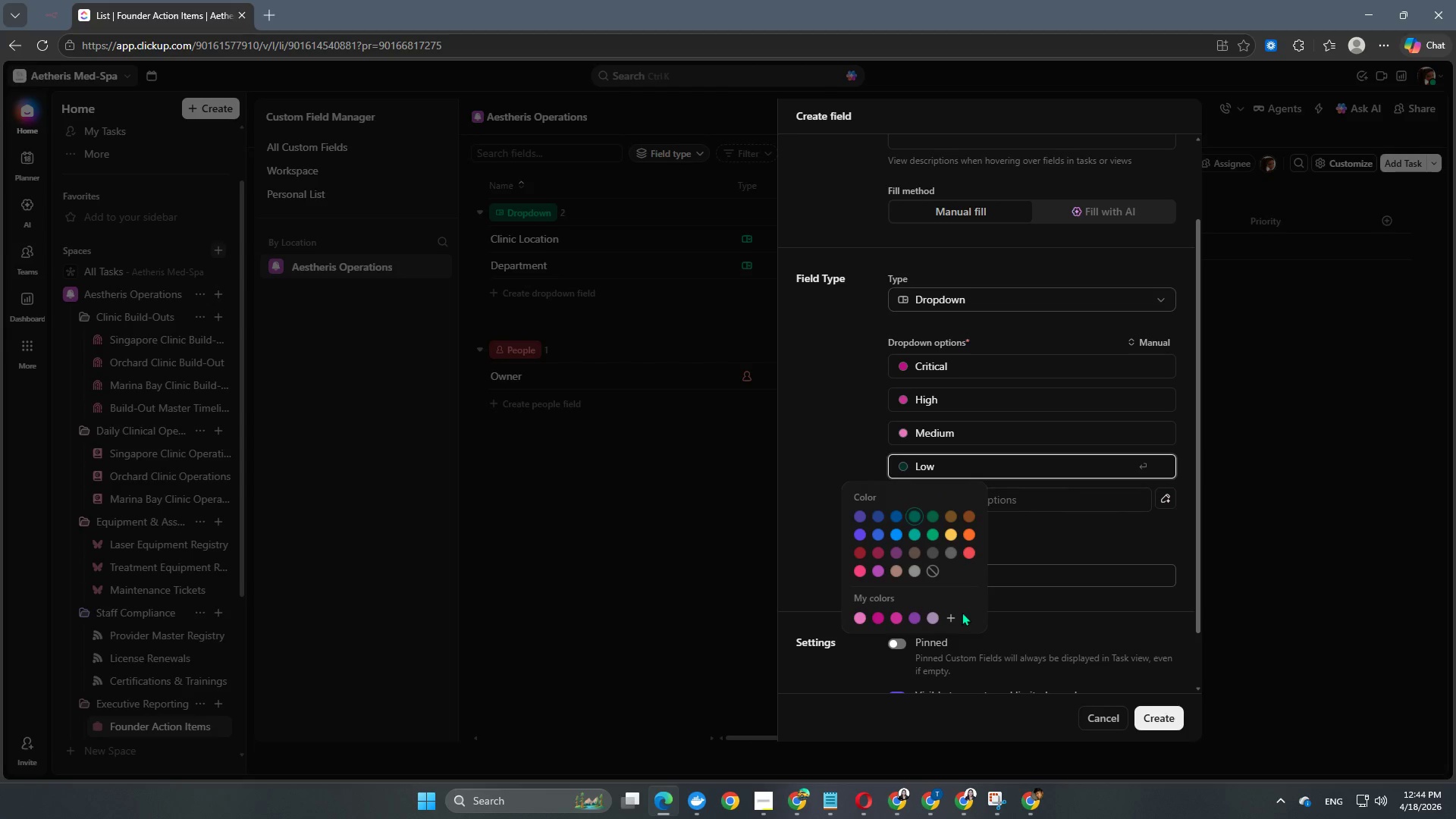 
left_click([951, 620])
 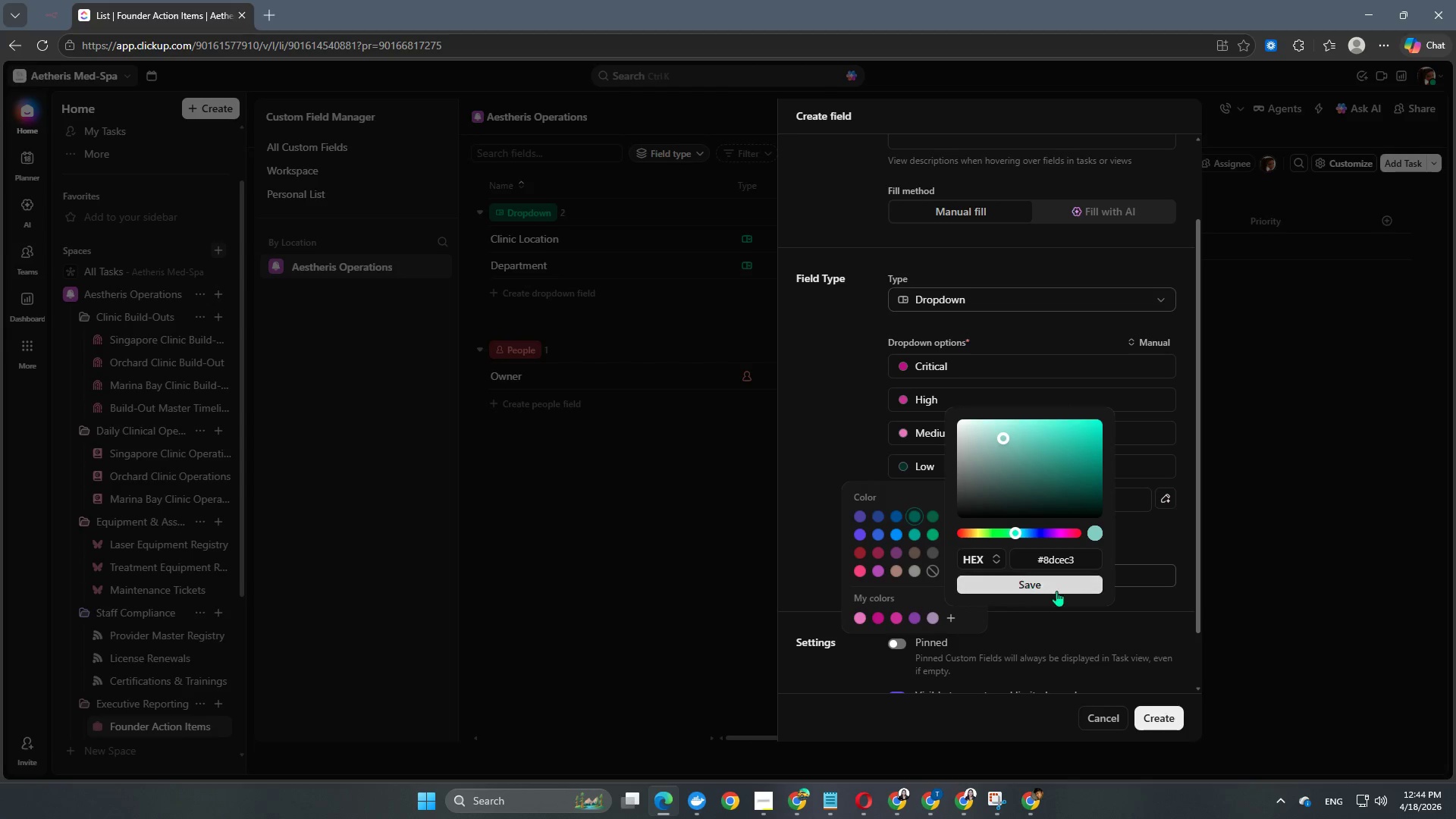 
left_click([1071, 553])
 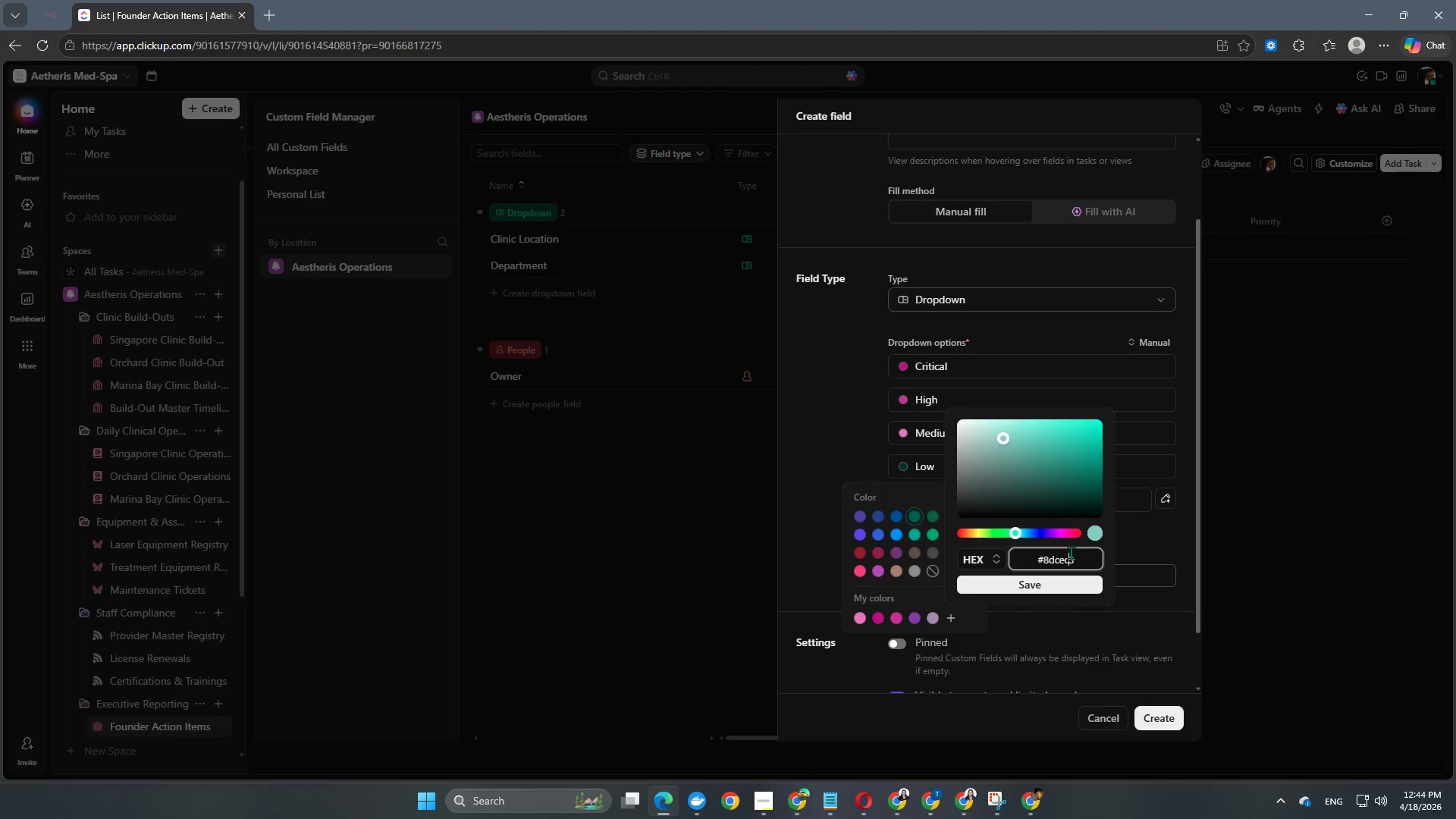 
key(Control+A)
 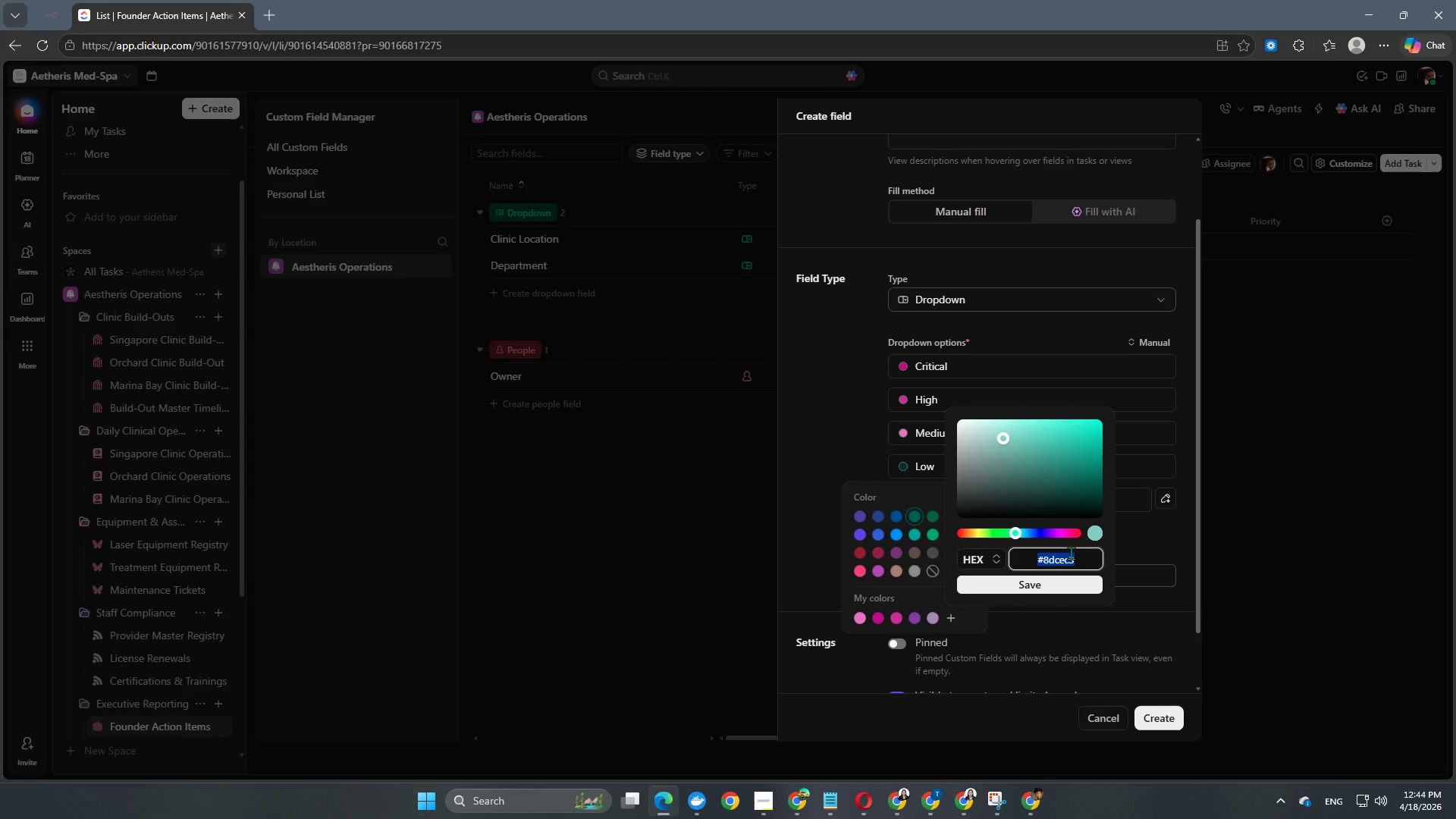 
key(Control+V)
 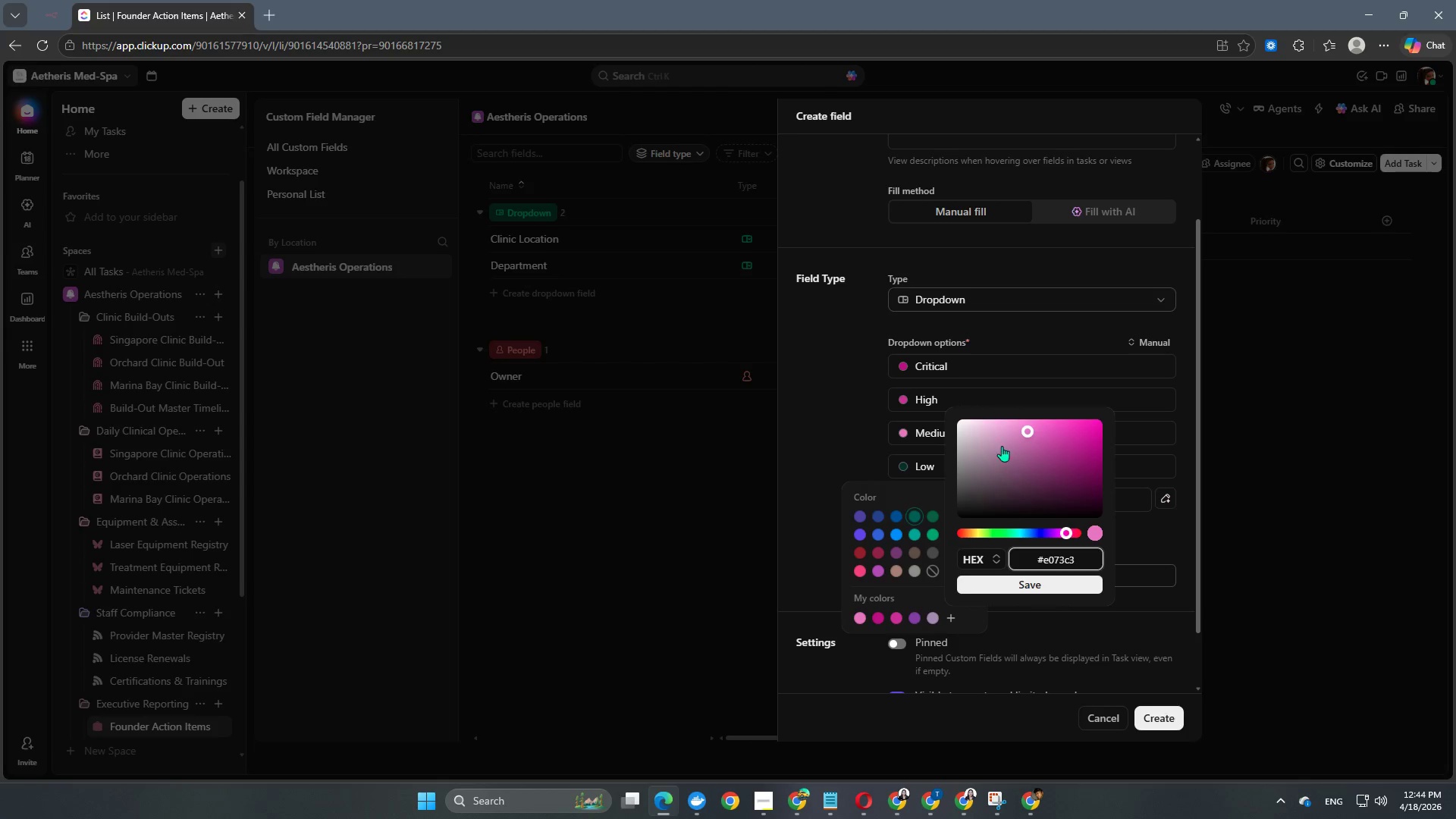 
left_click([1006, 436])
 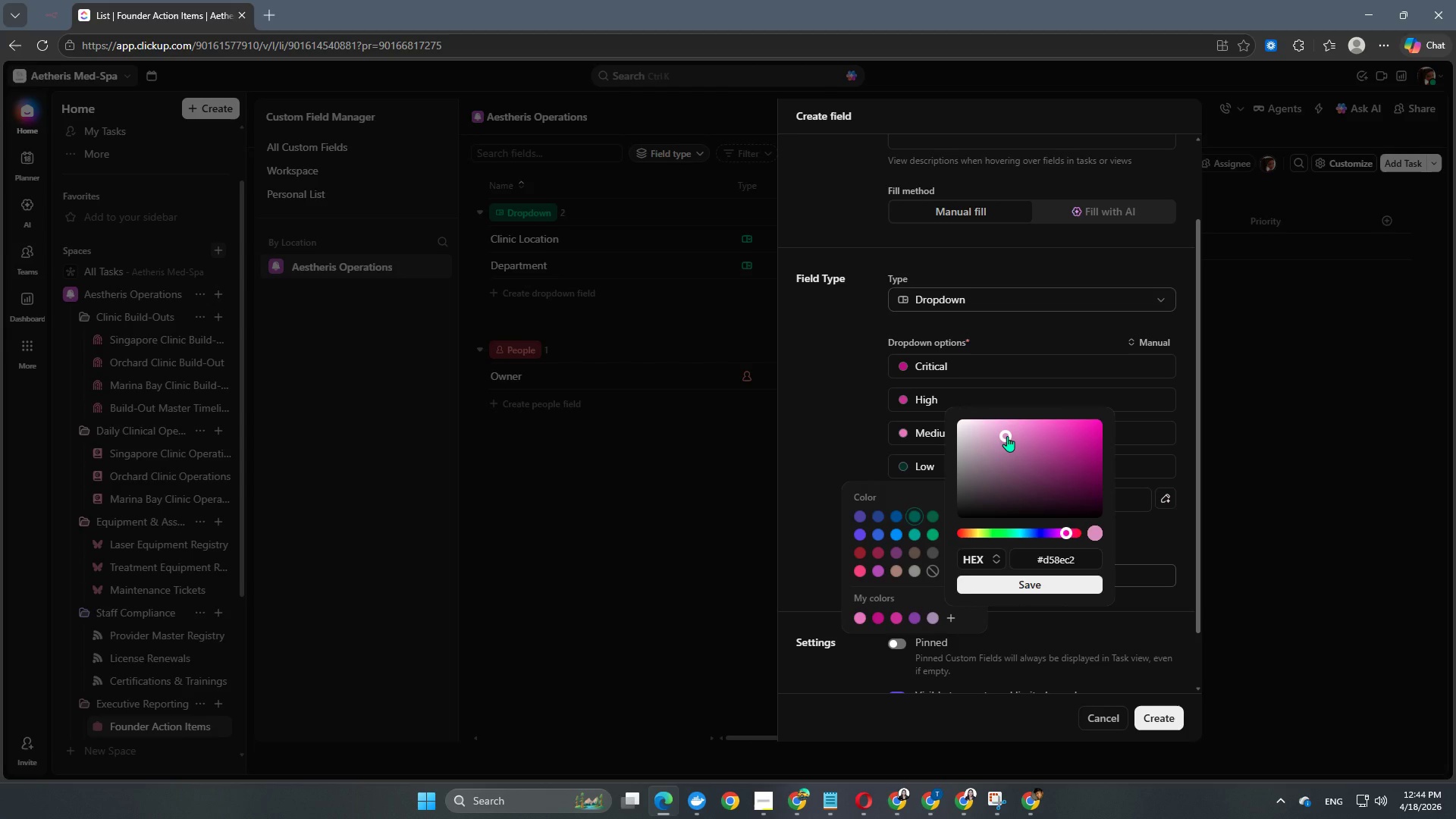 
left_click_drag(start_coordinate=[1007, 436], to_coordinate=[996, 437])
 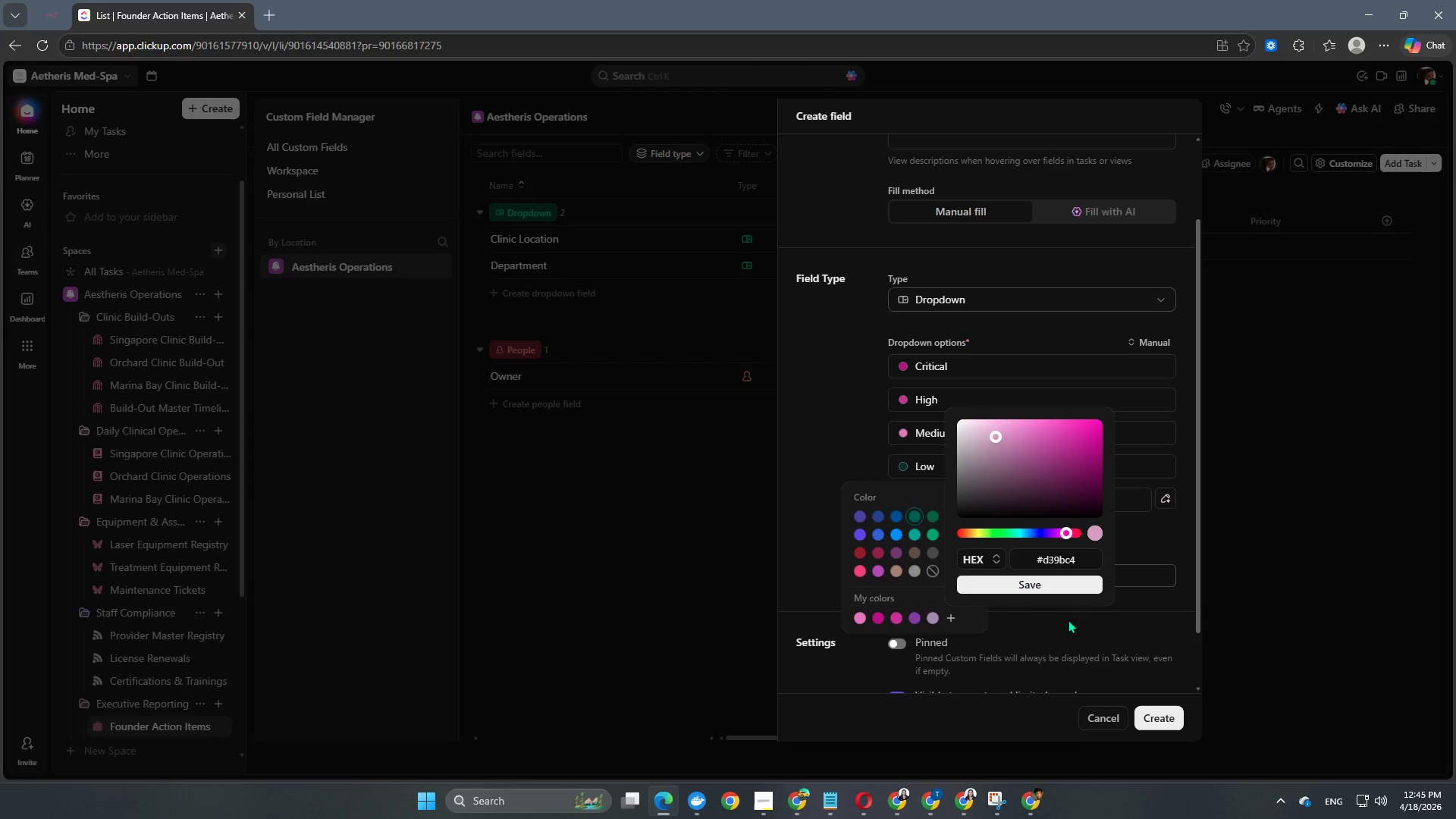 
left_click([1065, 587])
 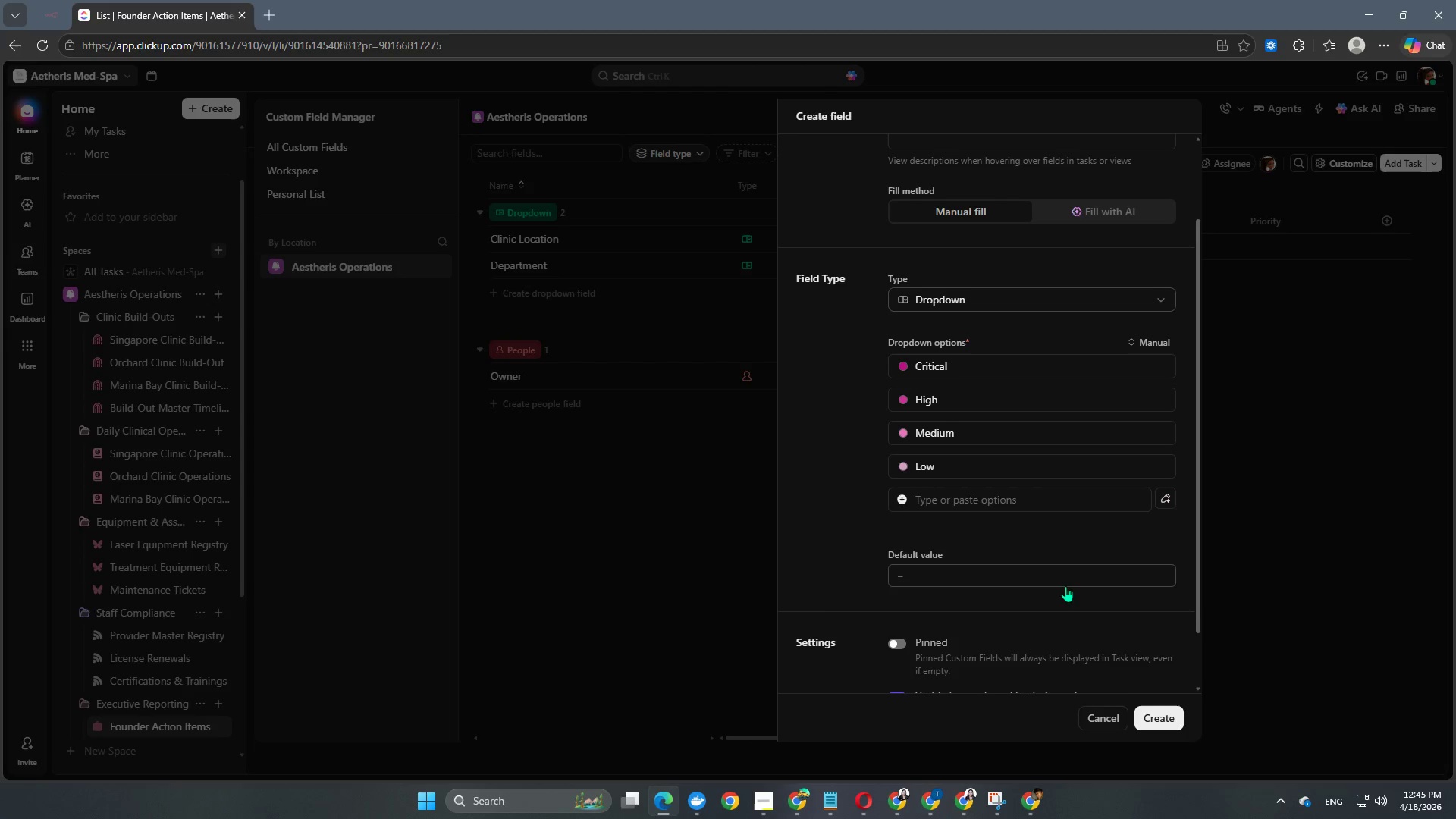 
scroll: coordinate [1054, 630], scroll_direction: up, amount: 1.0
 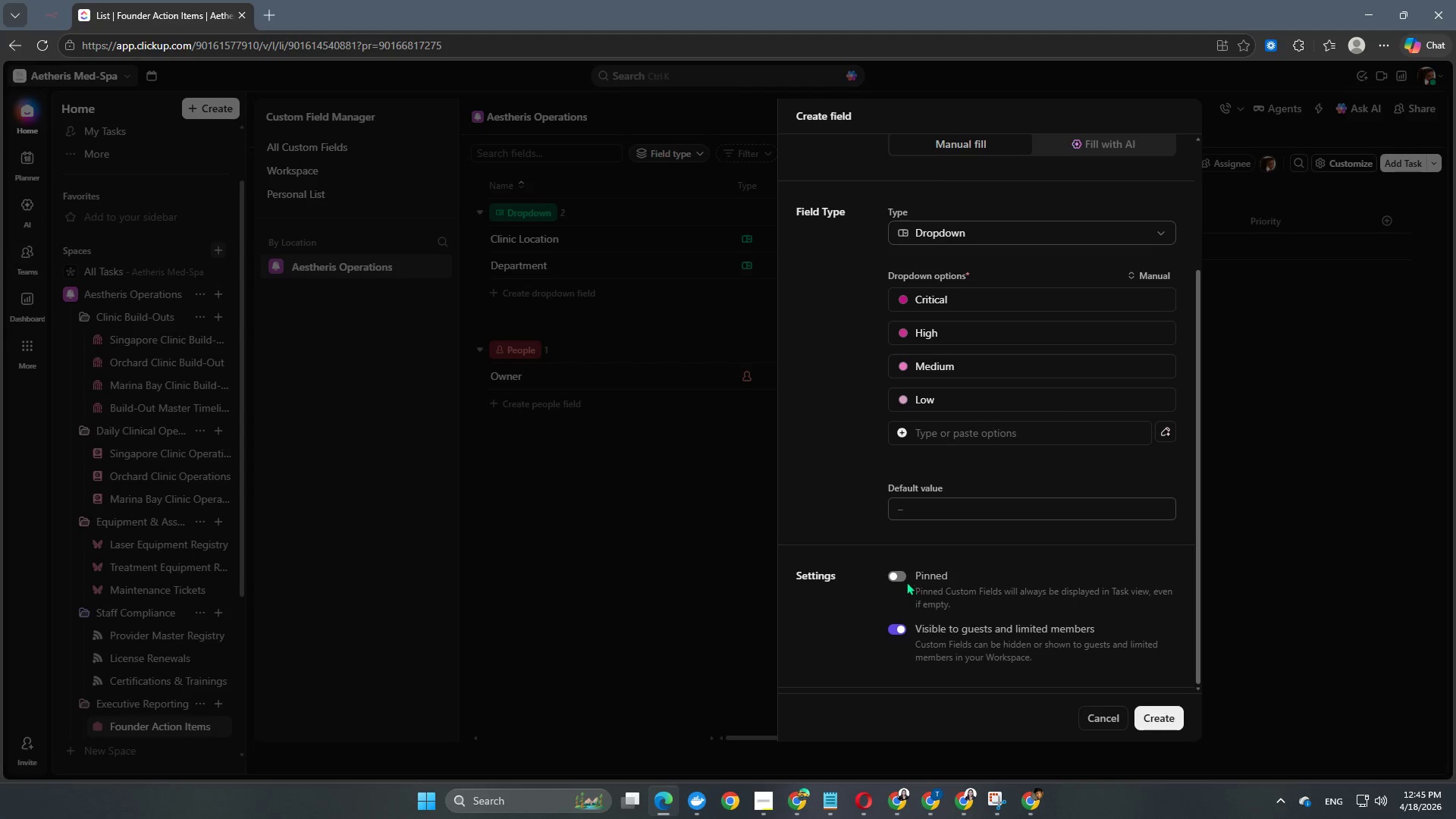 
left_click([893, 577])
 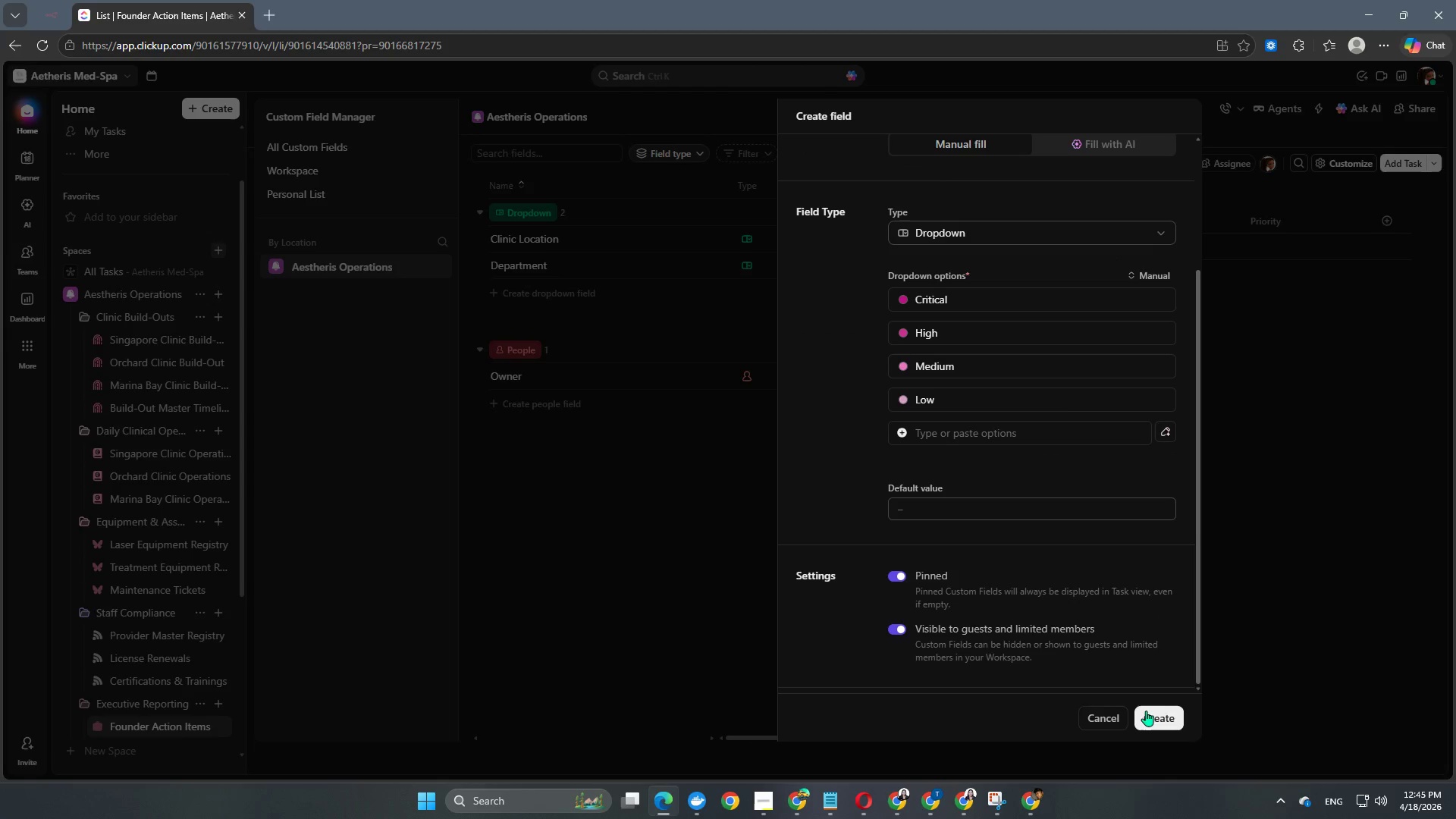 
left_click([1154, 711])
 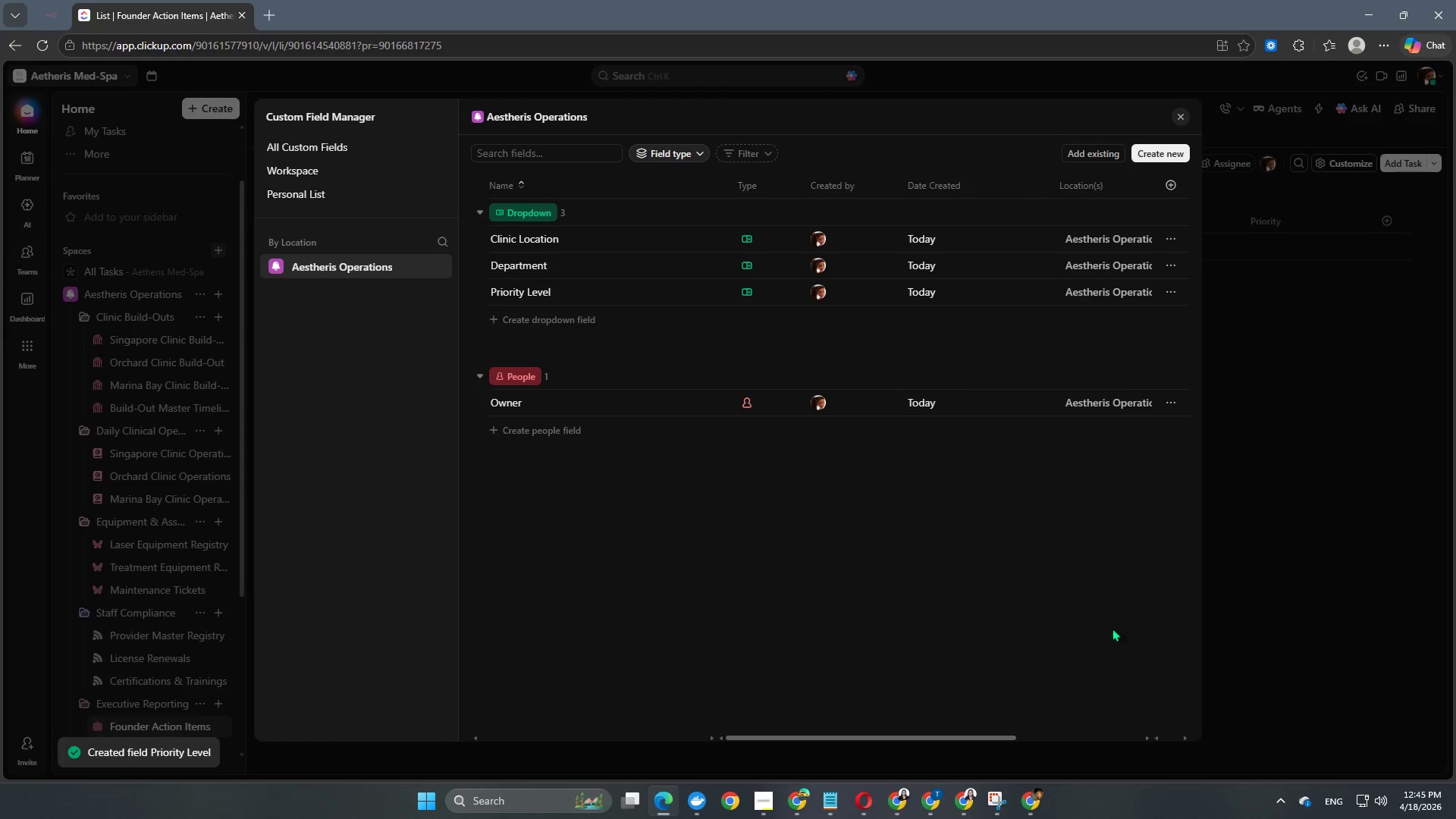 
left_click([582, 315])
 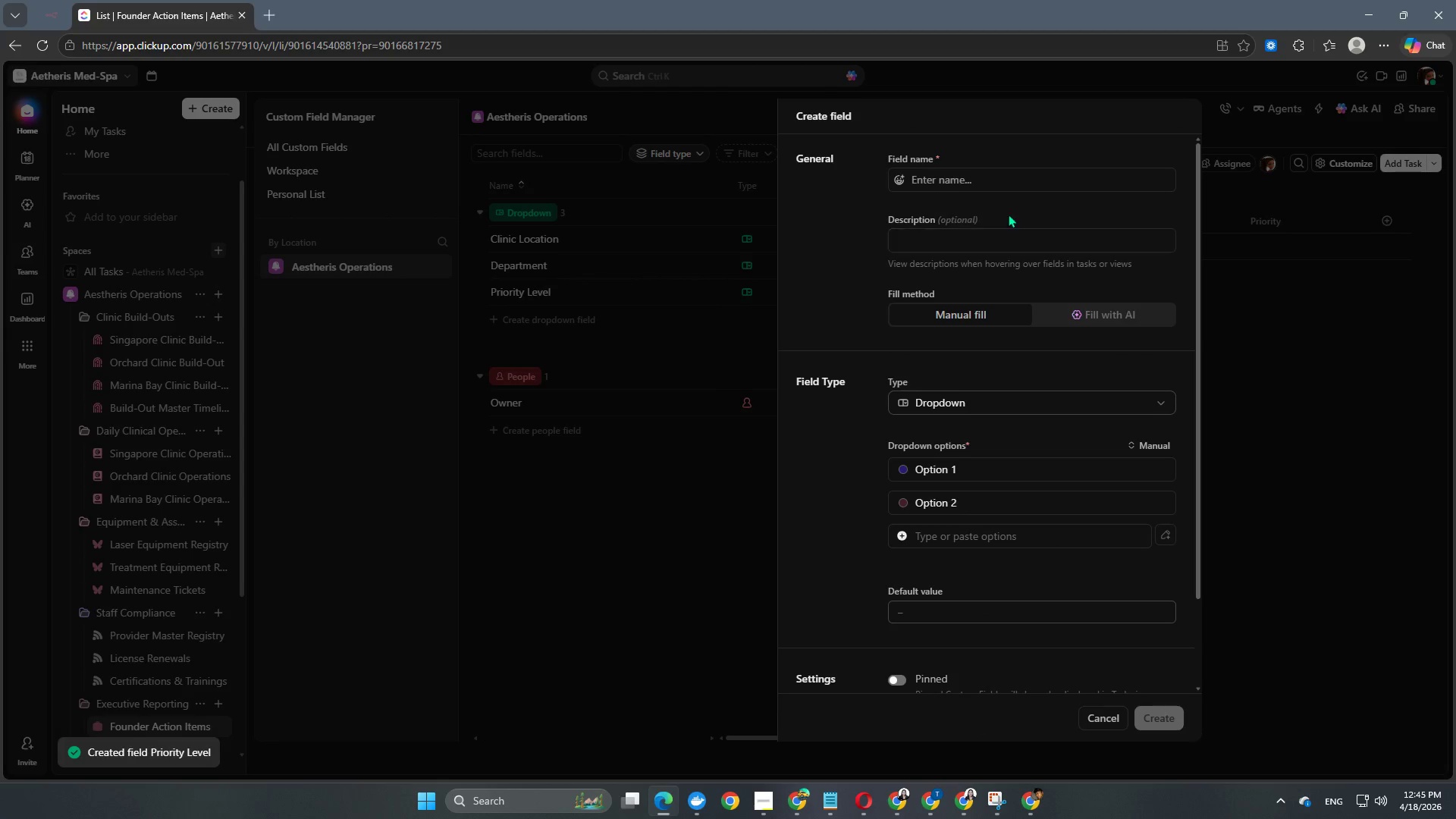 
left_click([1012, 179])
 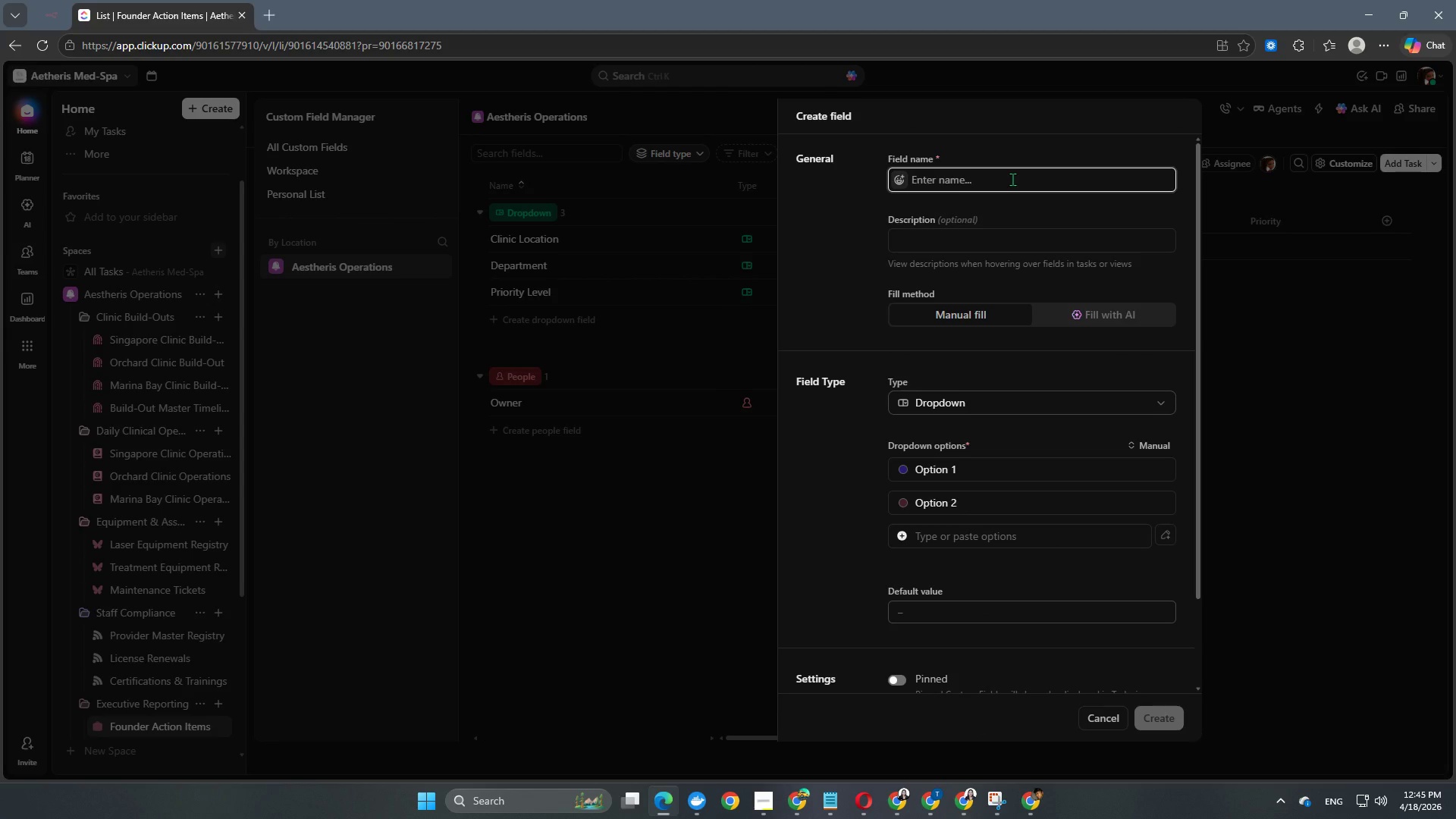 
type(Risk Level)
 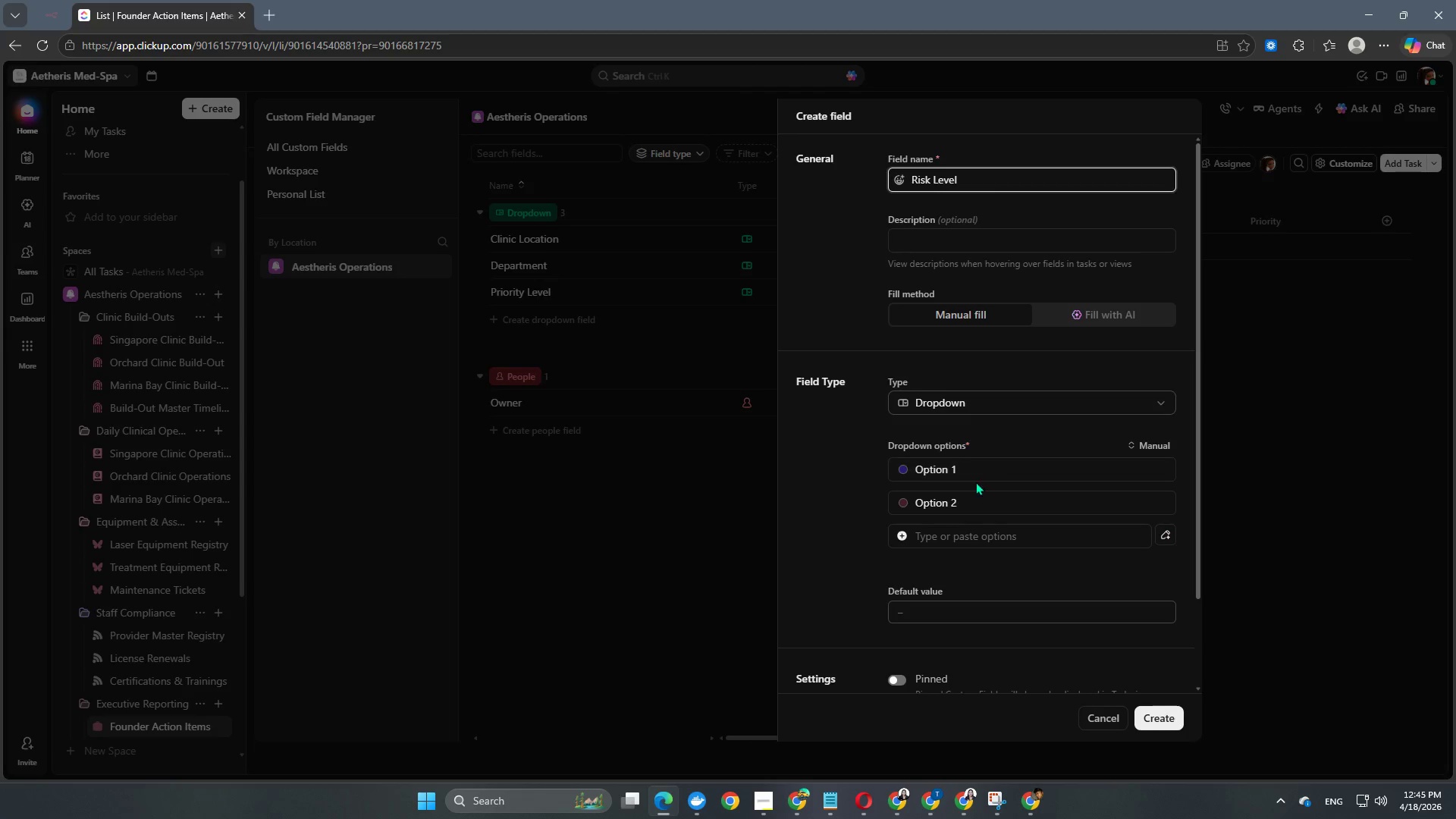 
left_click([939, 469])
 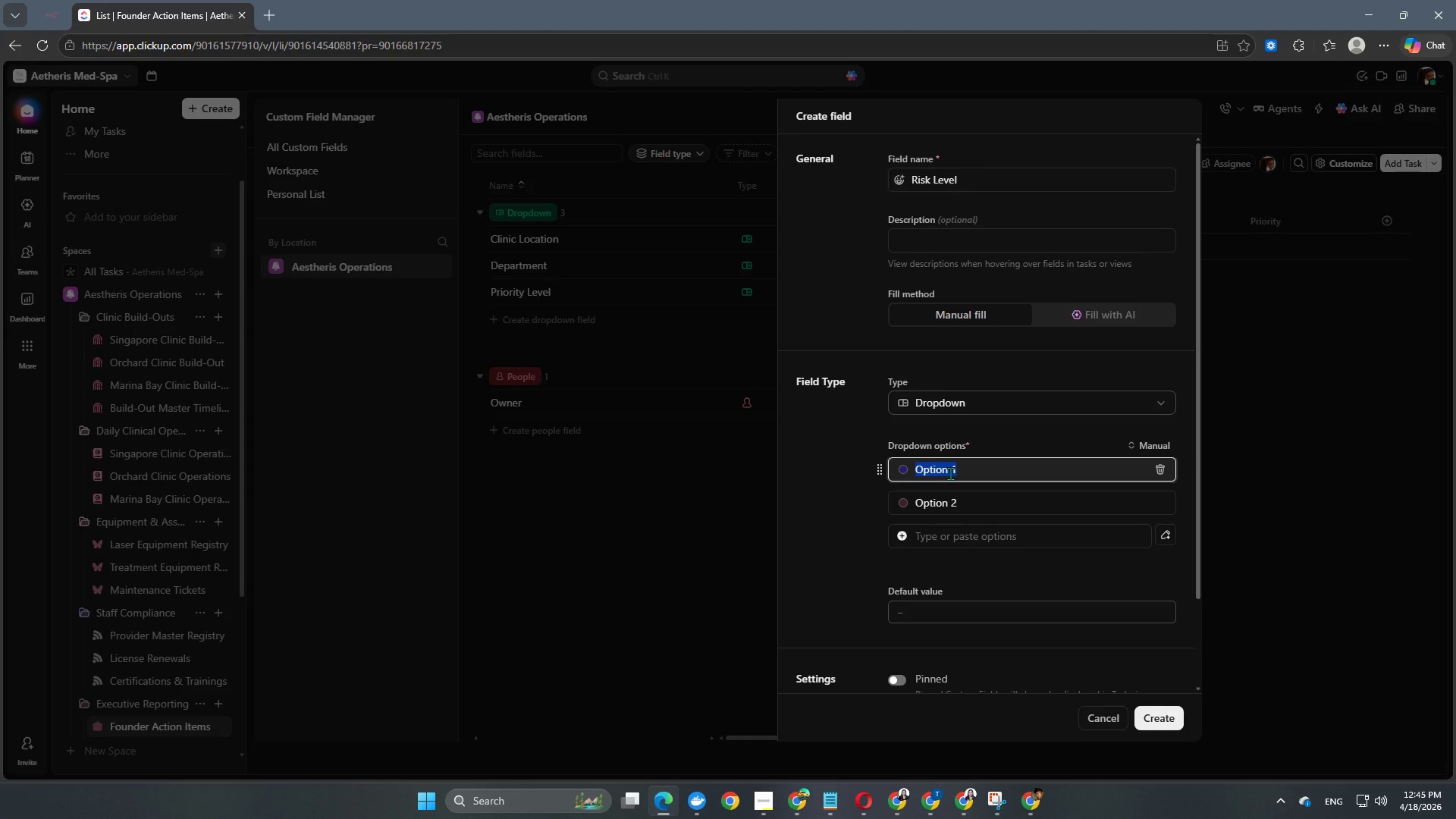 
type(High)
 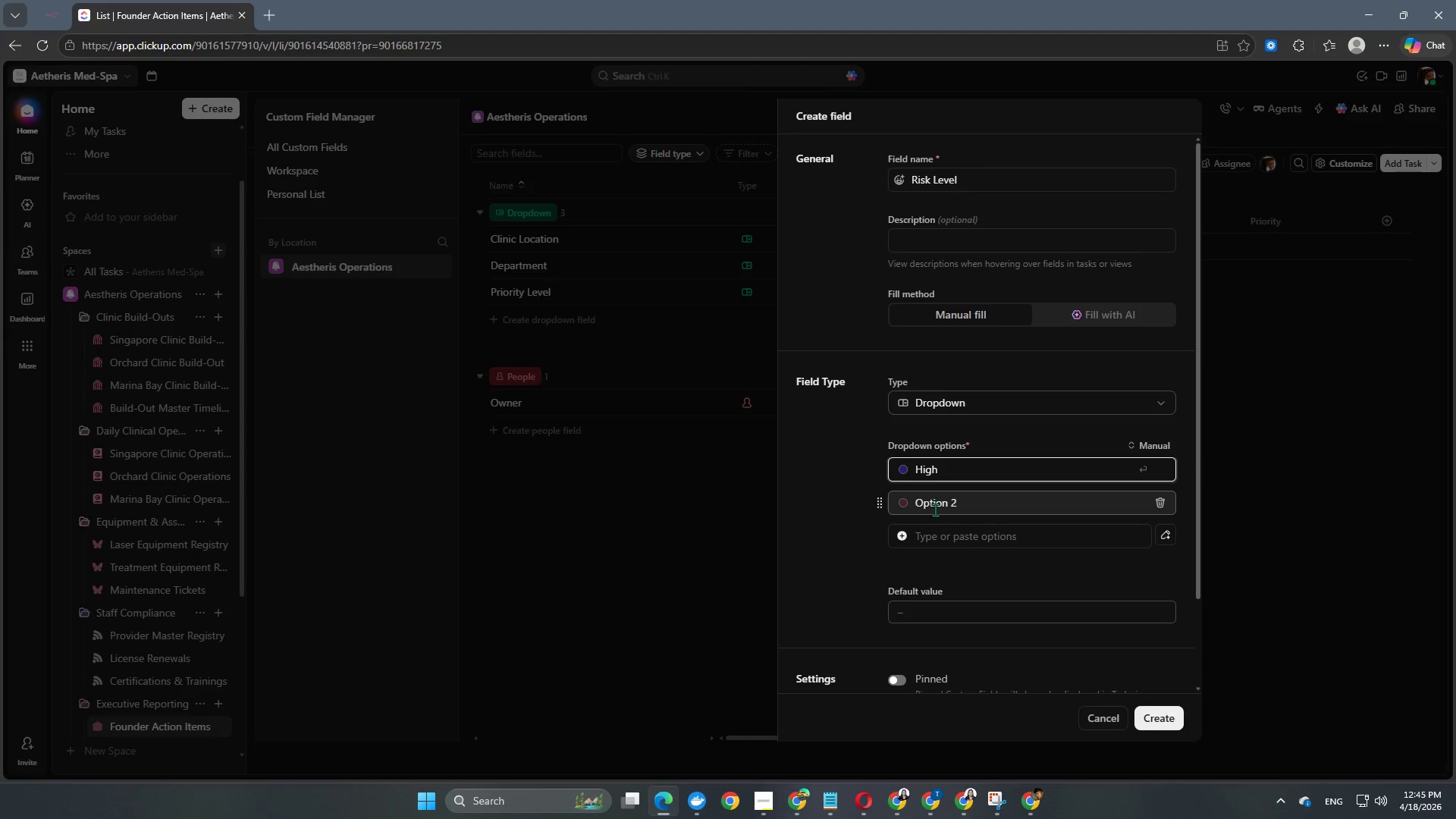 
left_click([935, 510])
 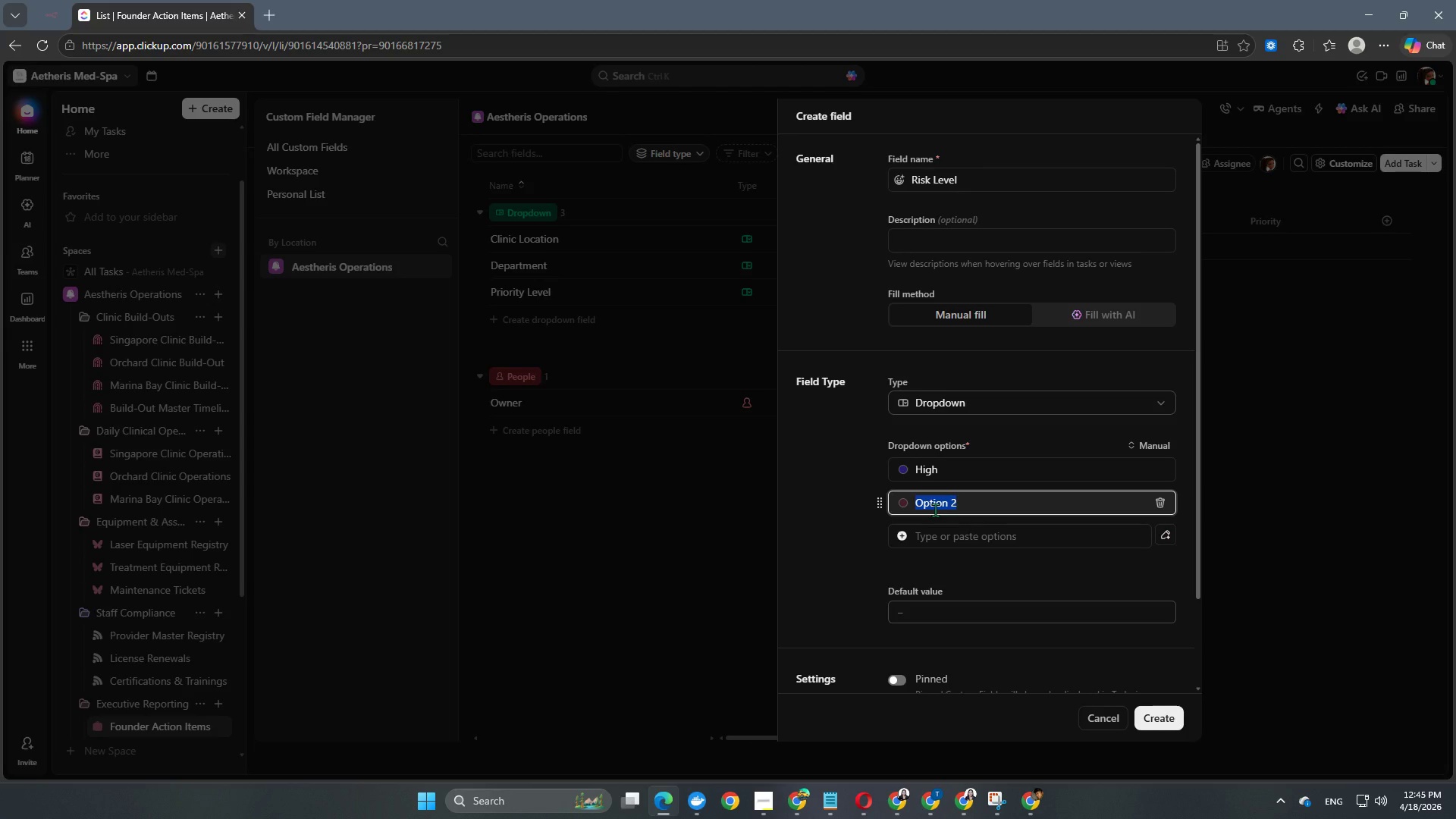 
type(Medium)
 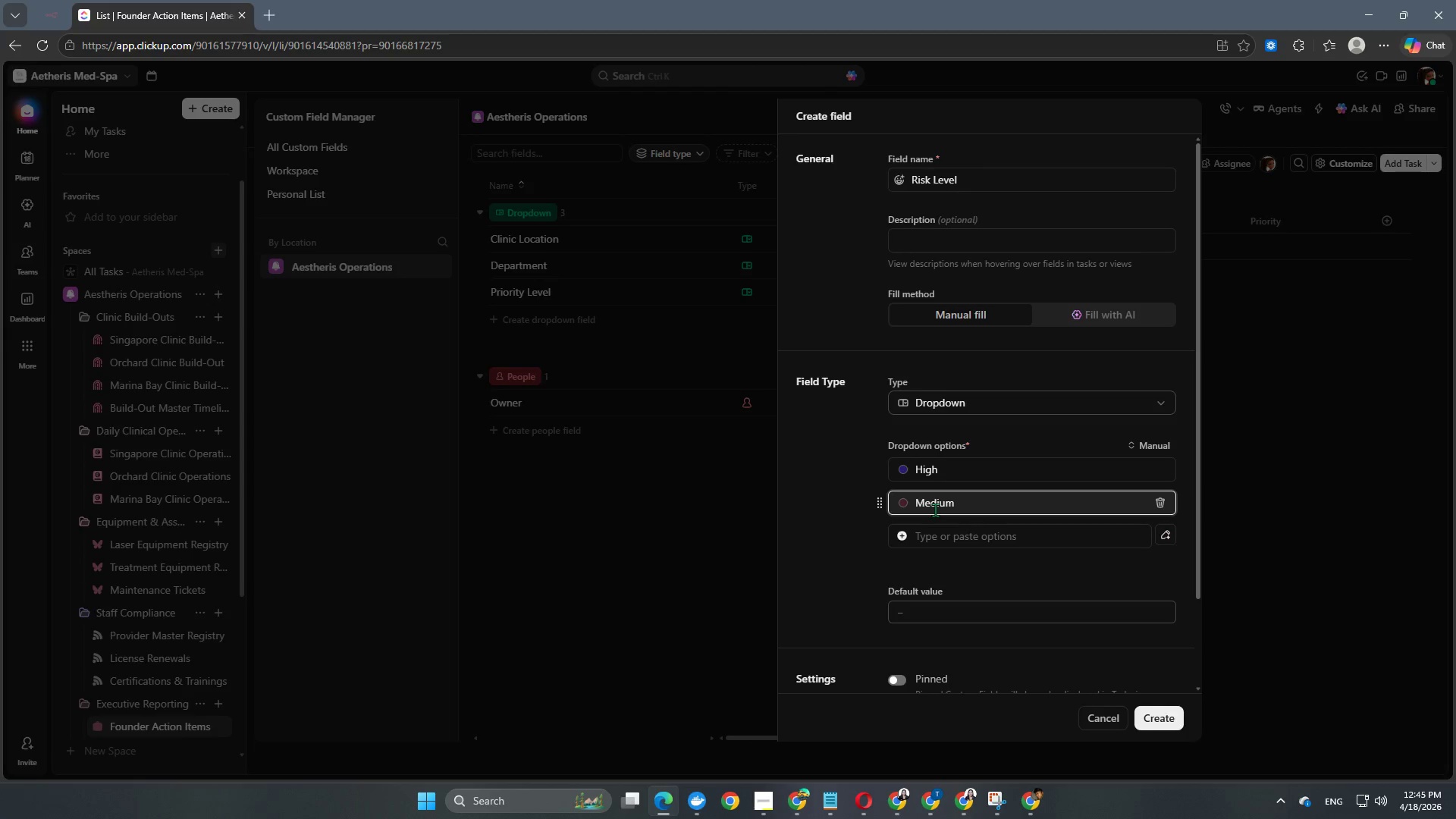 
key(Enter)
 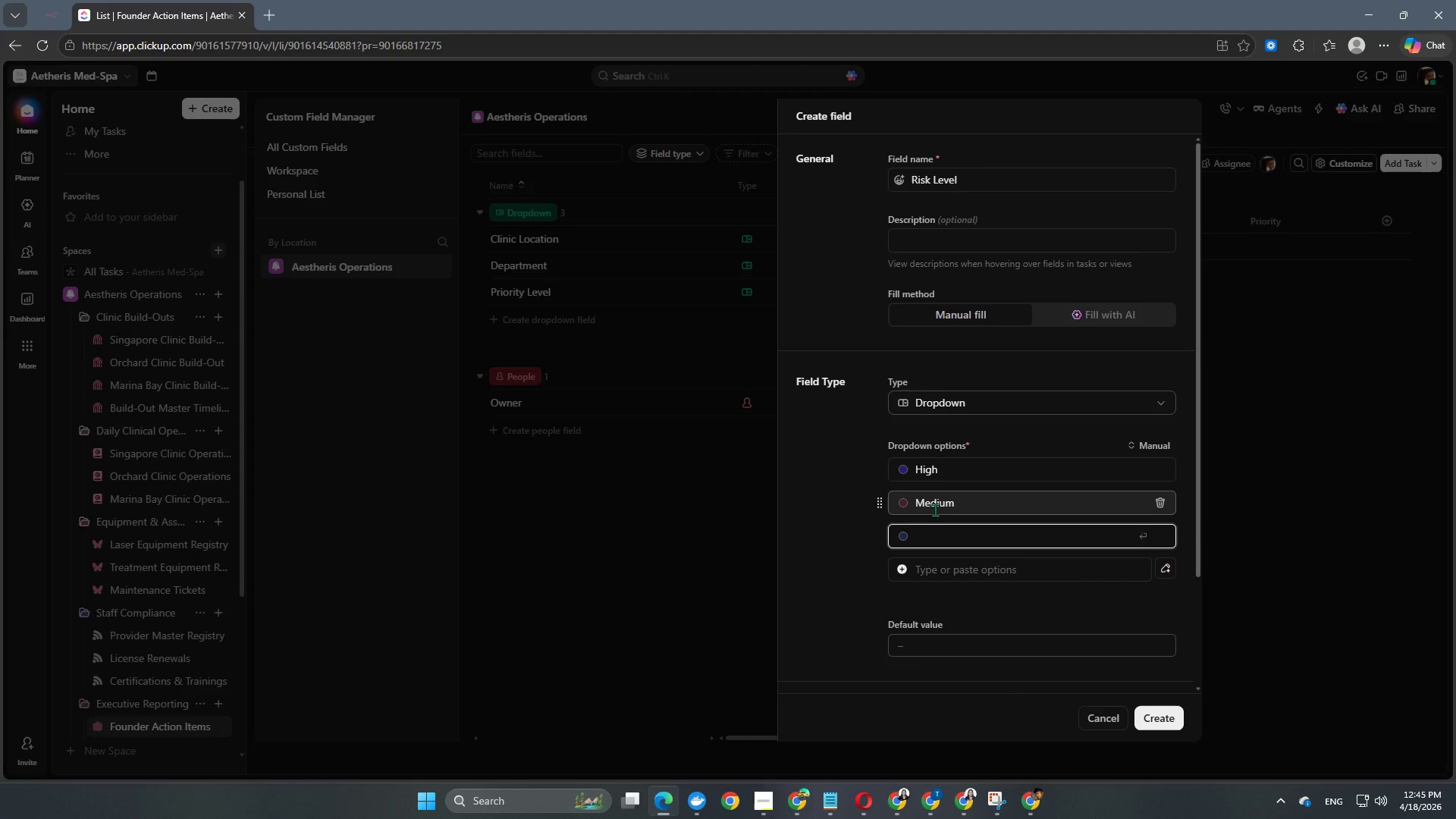 
type(Low)
 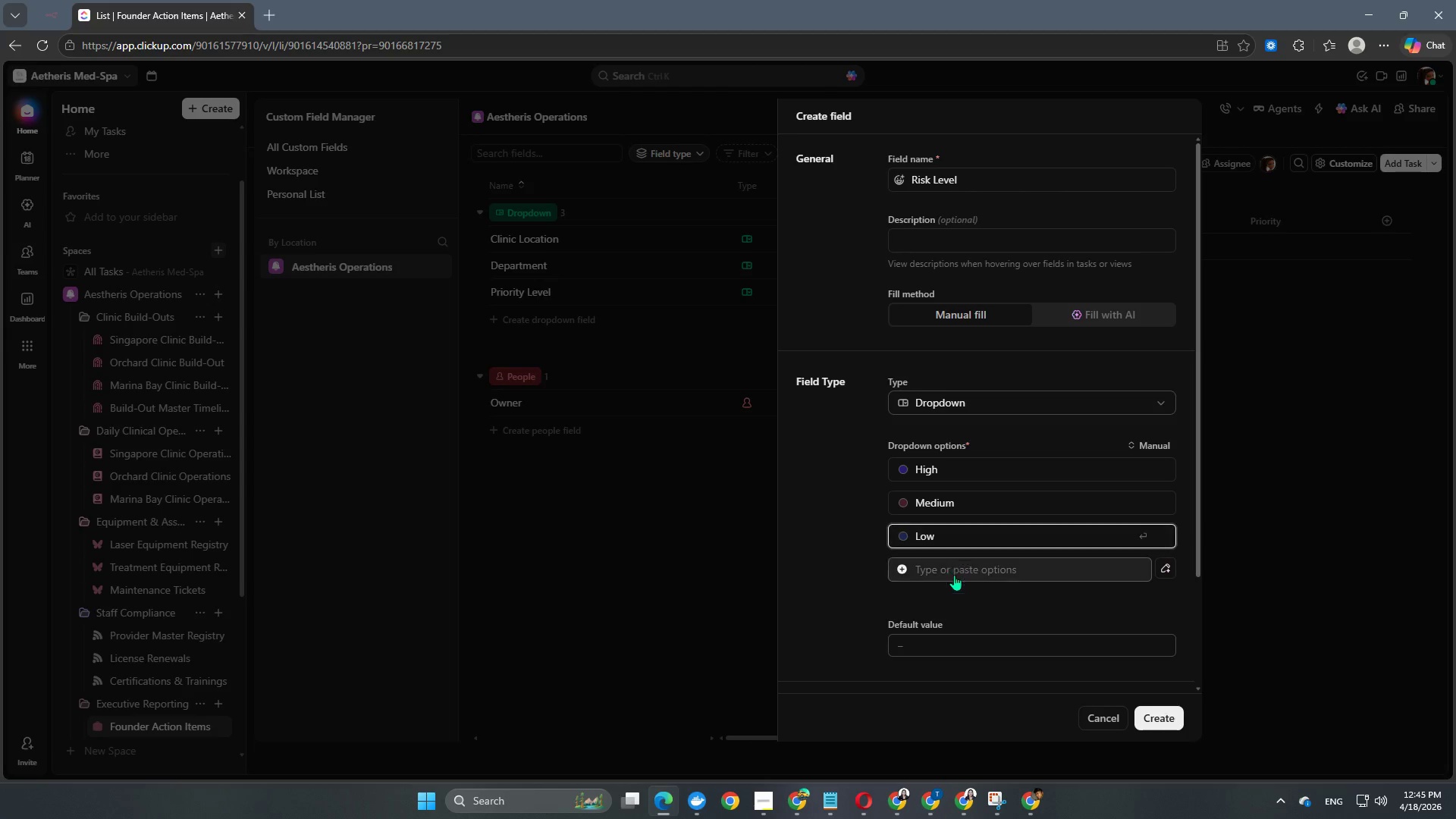 
left_click([960, 605])
 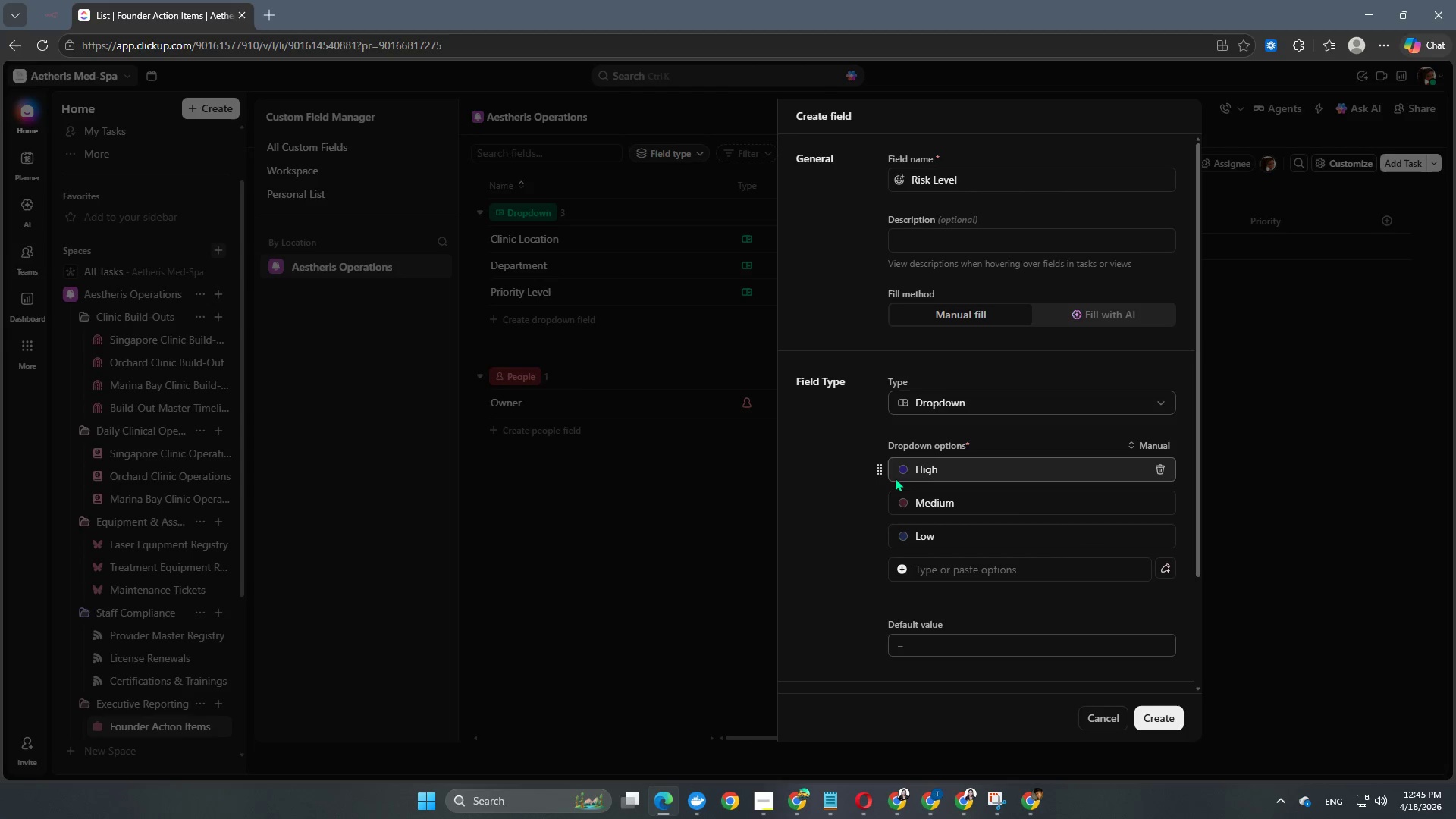 
left_click([900, 471])
 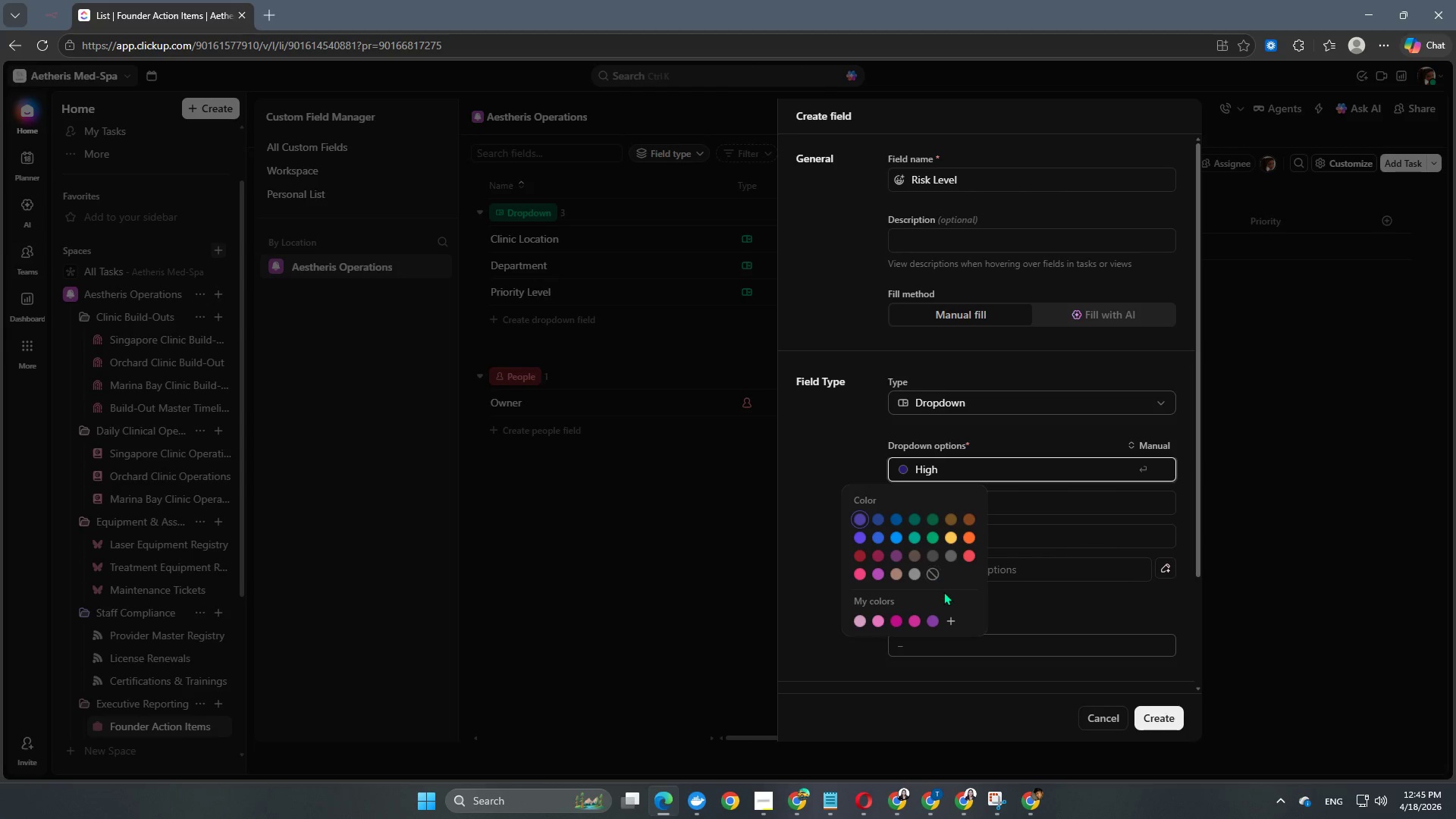 
left_click([949, 624])
 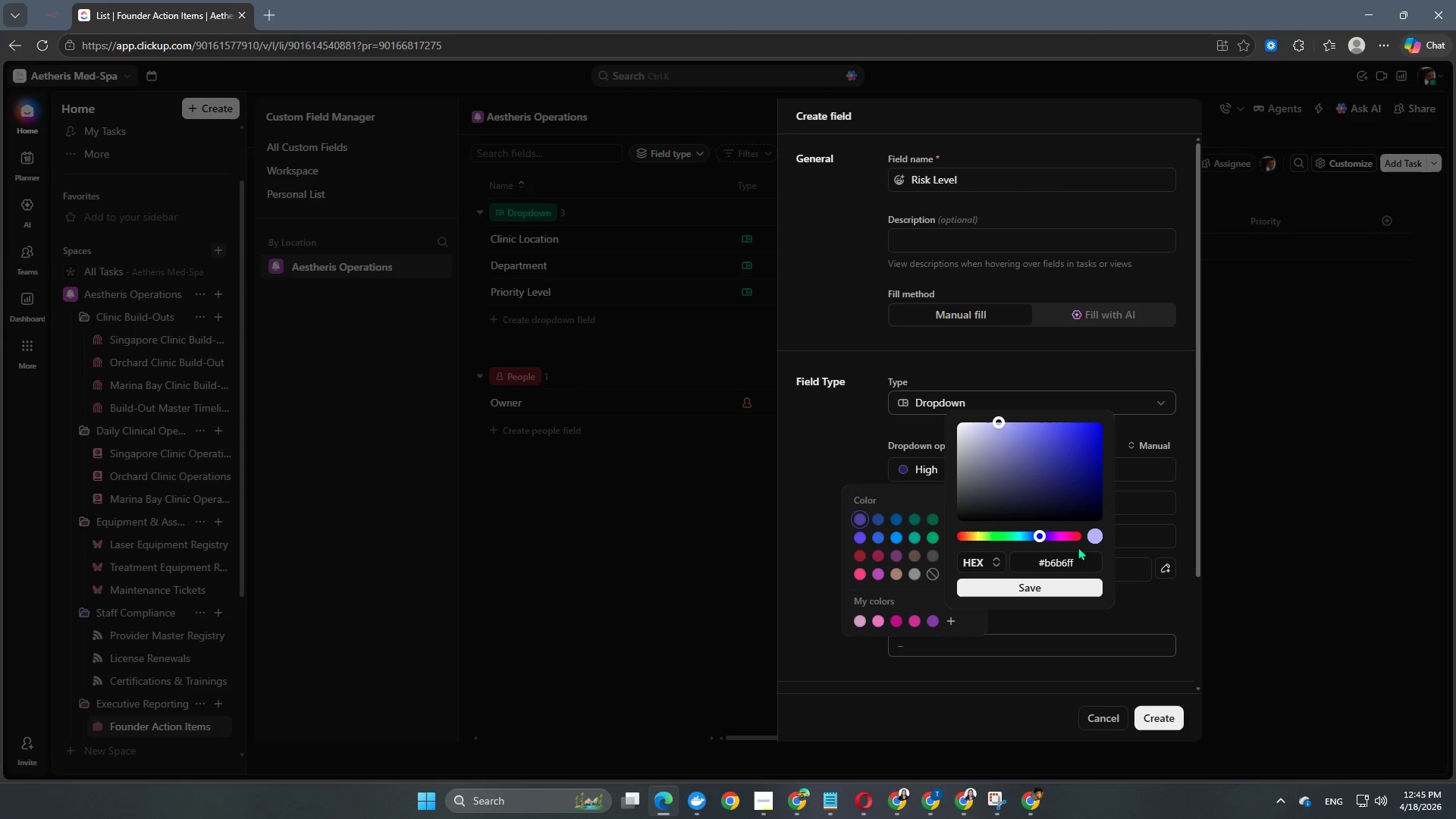 
left_click([1059, 537])
 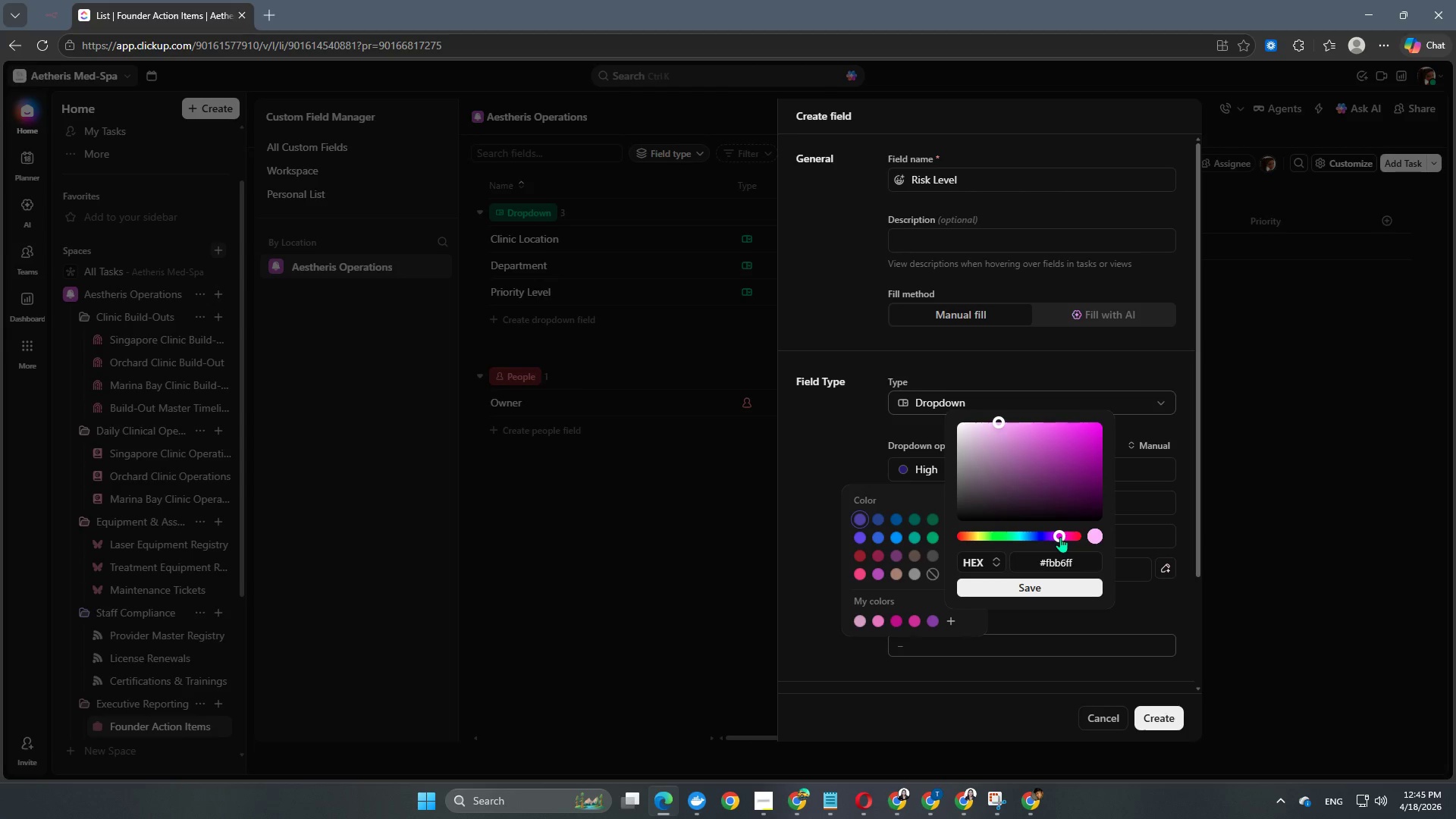 
left_click_drag(start_coordinate=[1059, 537], to_coordinate=[1072, 536])
 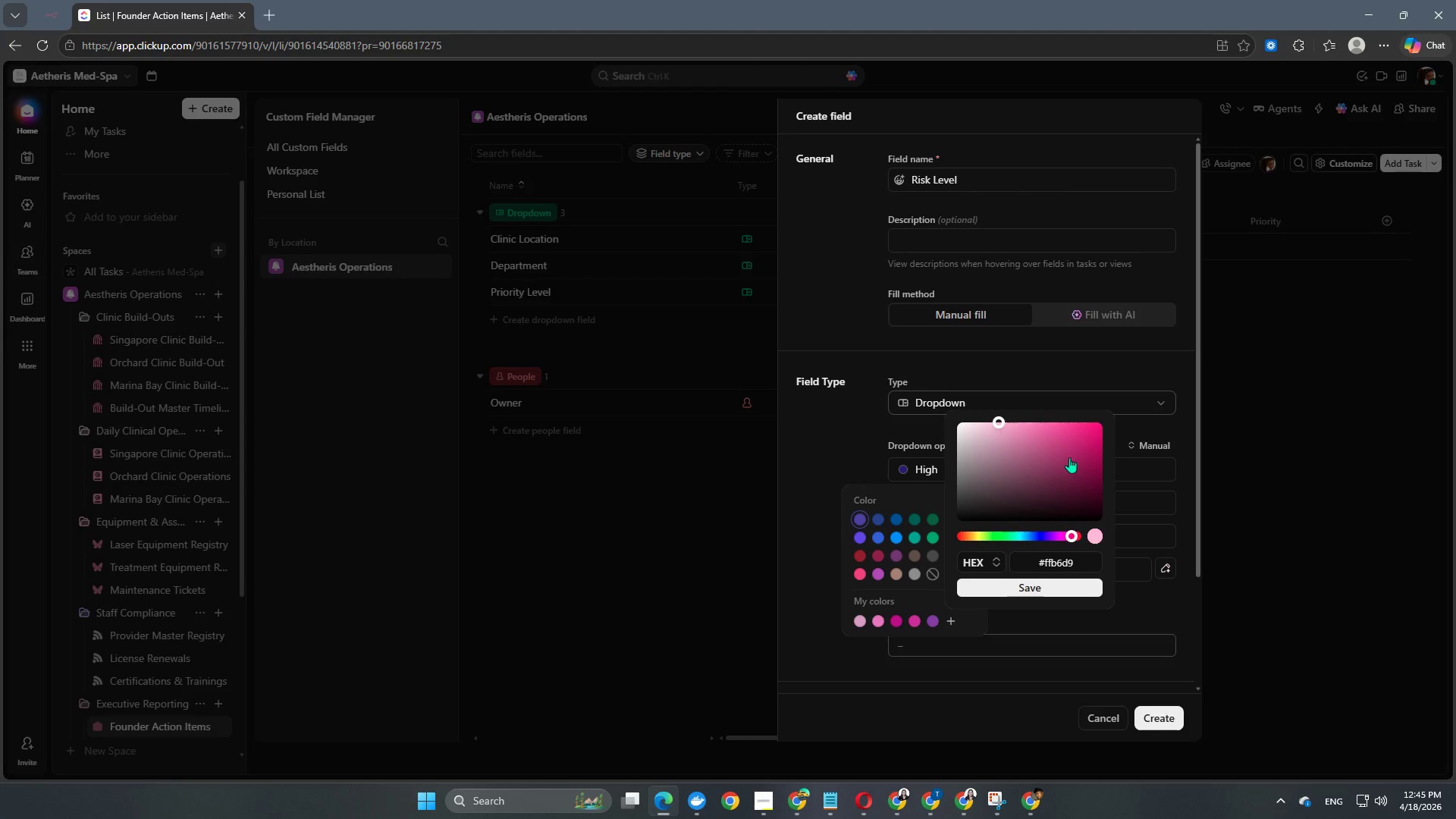 
left_click([1068, 447])
 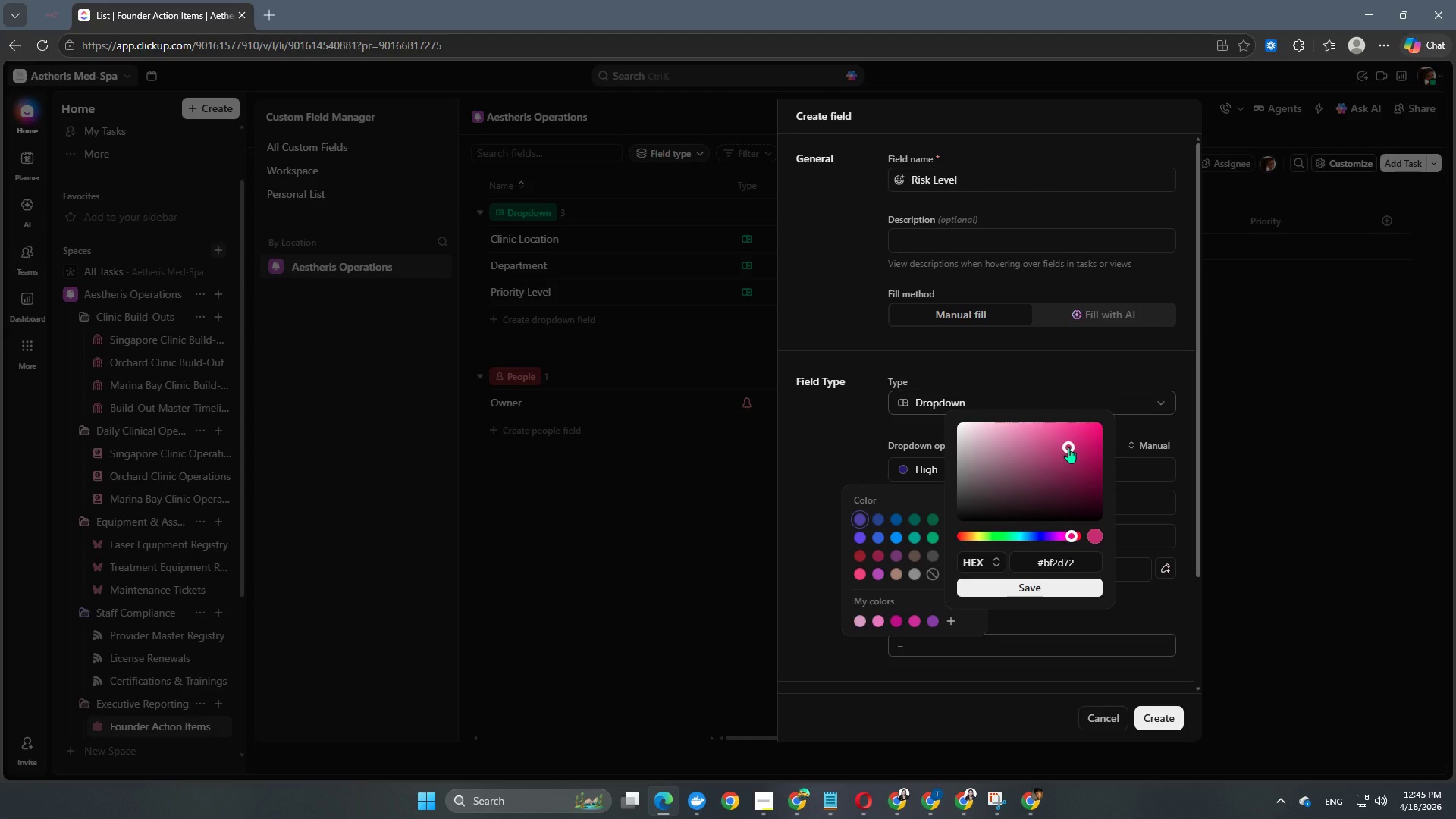 
left_click_drag(start_coordinate=[1068, 447], to_coordinate=[1055, 461])
 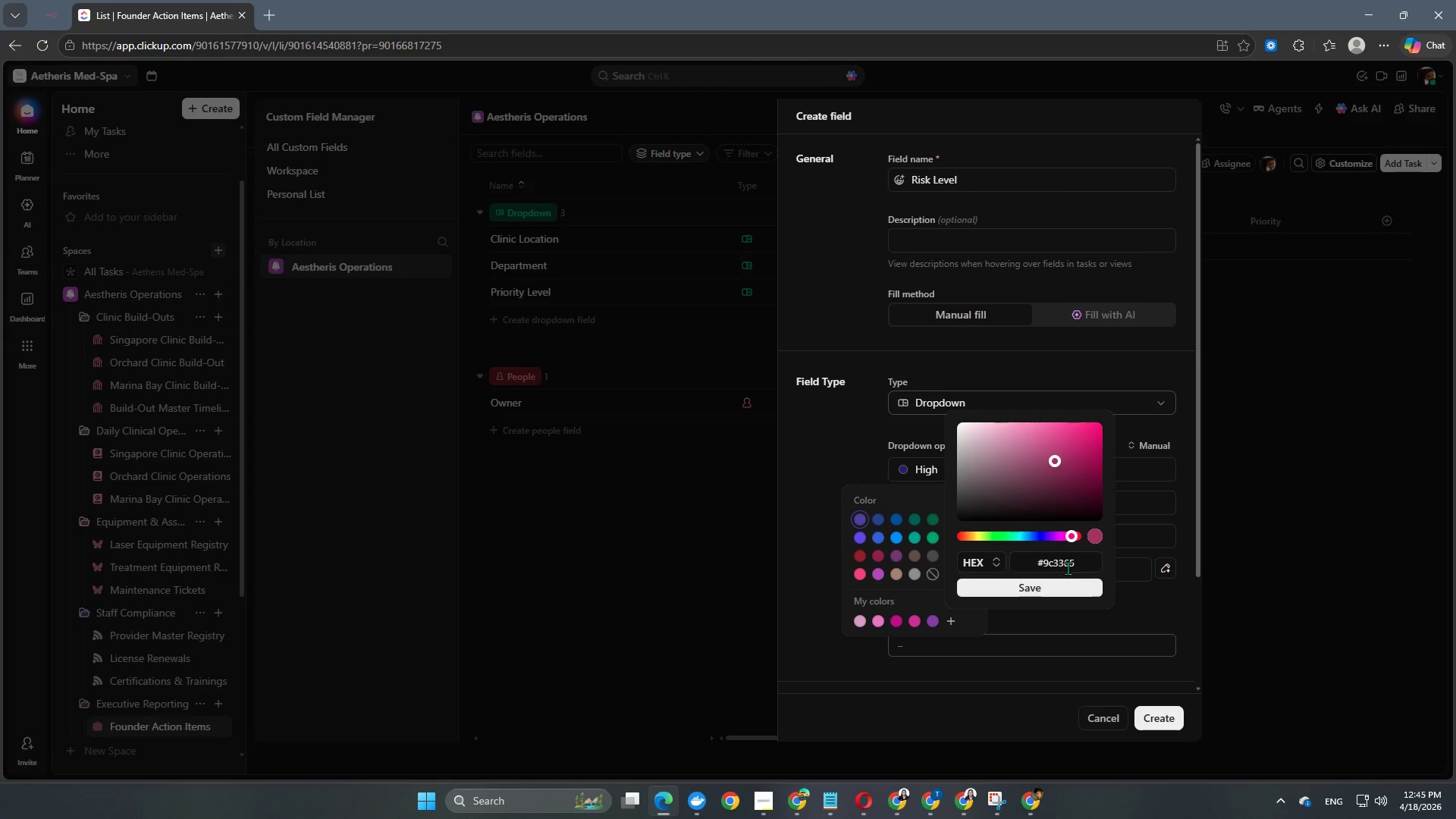 
left_click([1064, 560])
 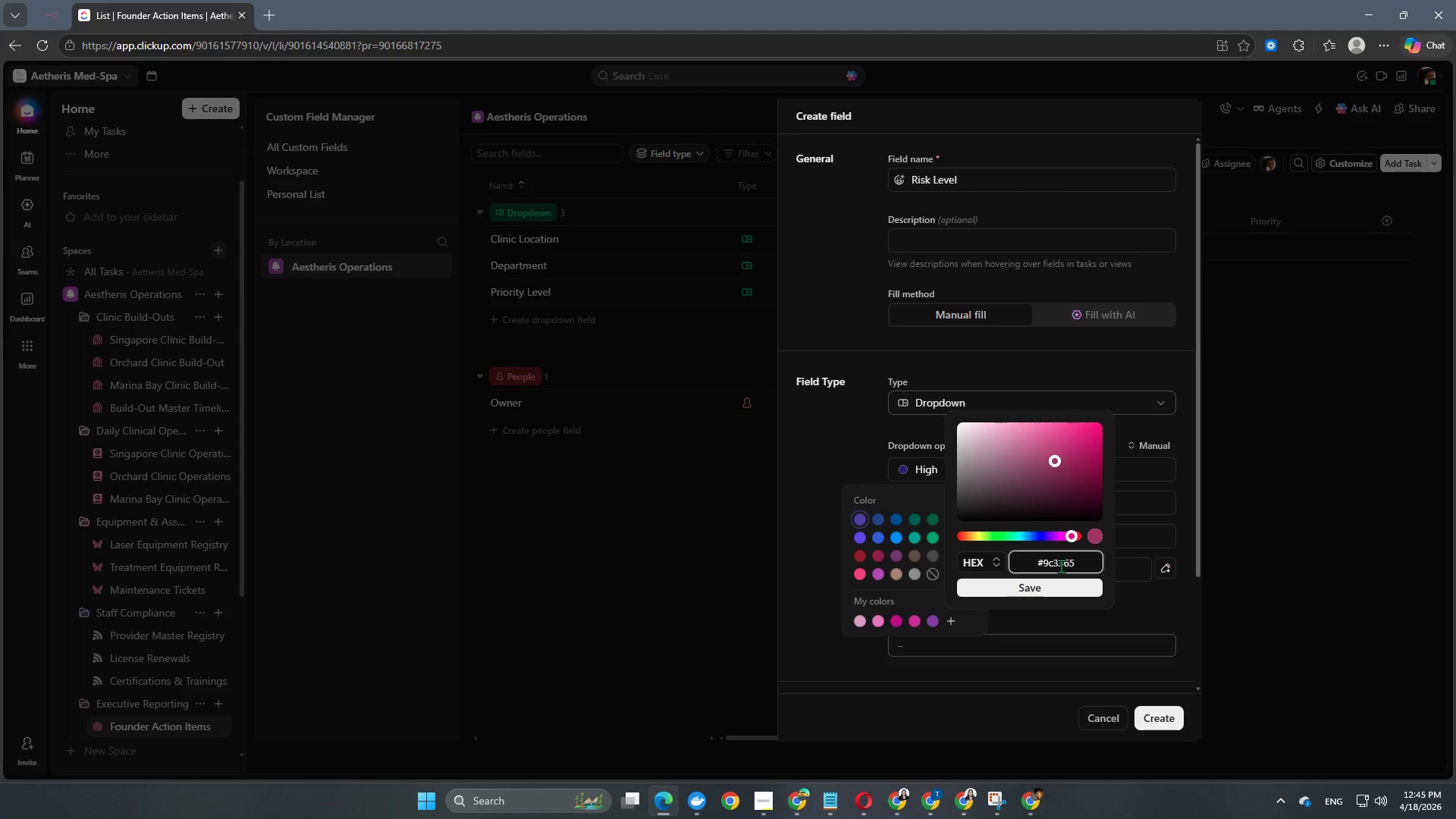 
key(Control+A)
 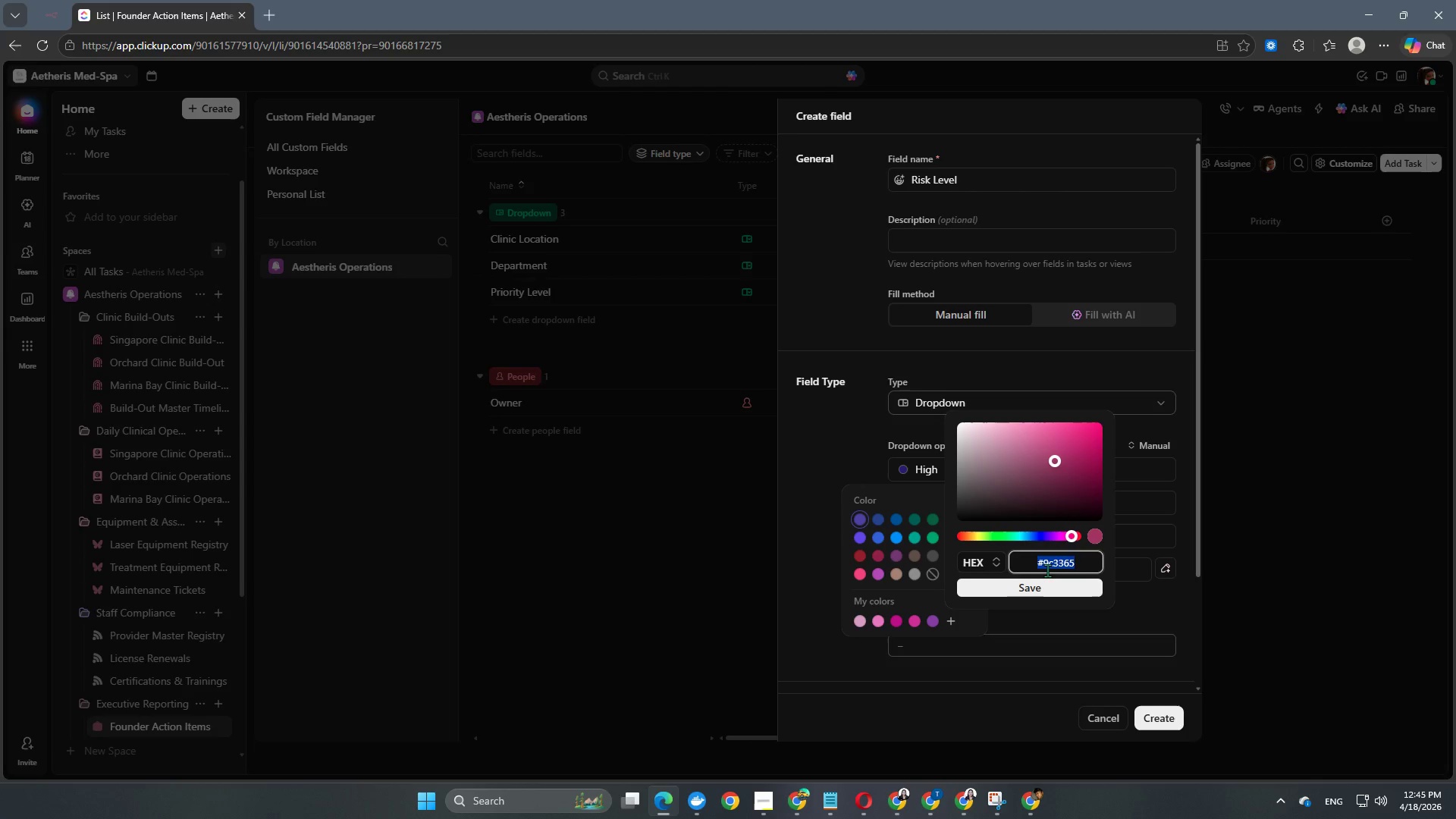 
key(Control+C)
 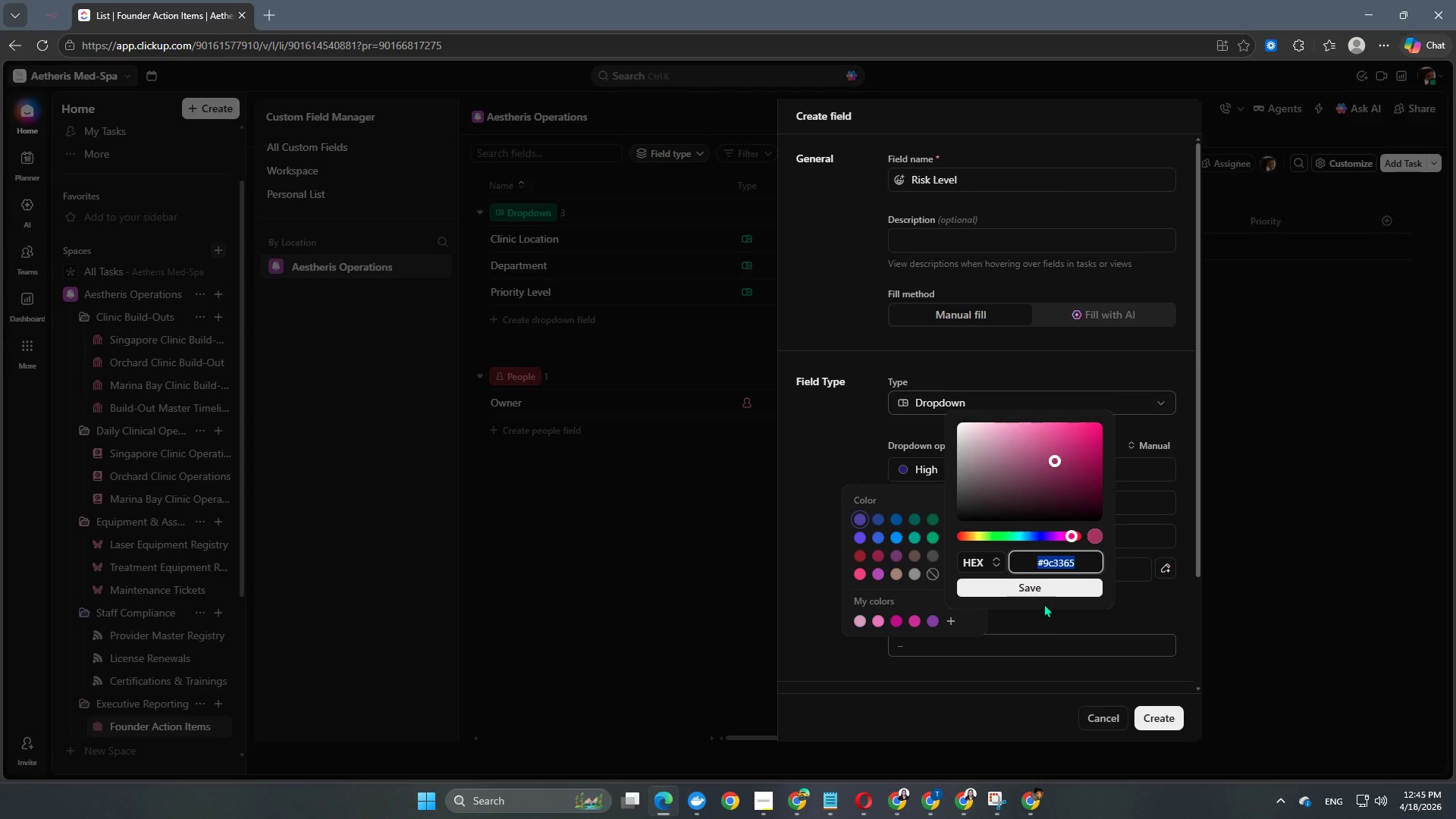 
left_click([1047, 597])
 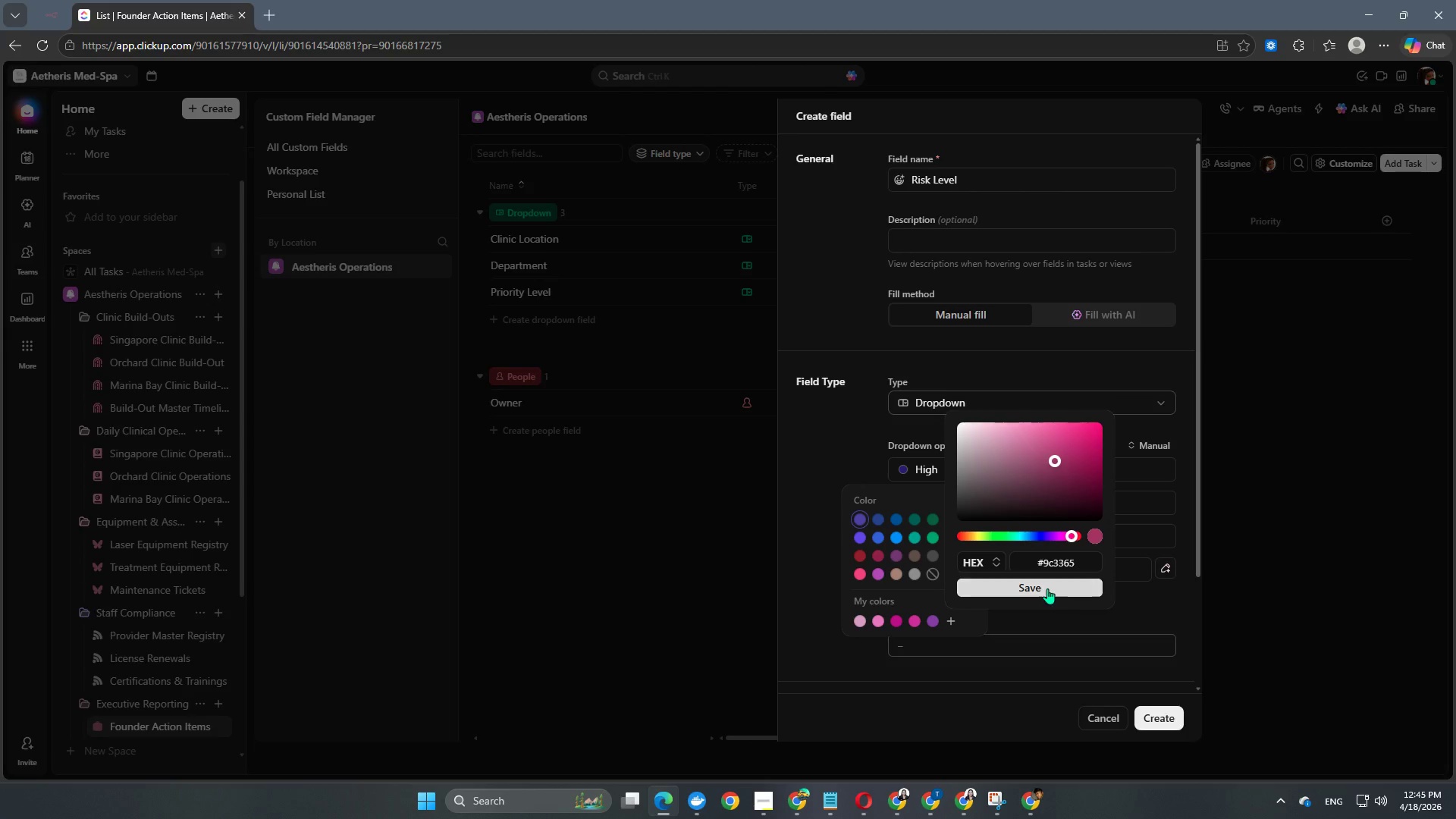 
left_click([1047, 588])
 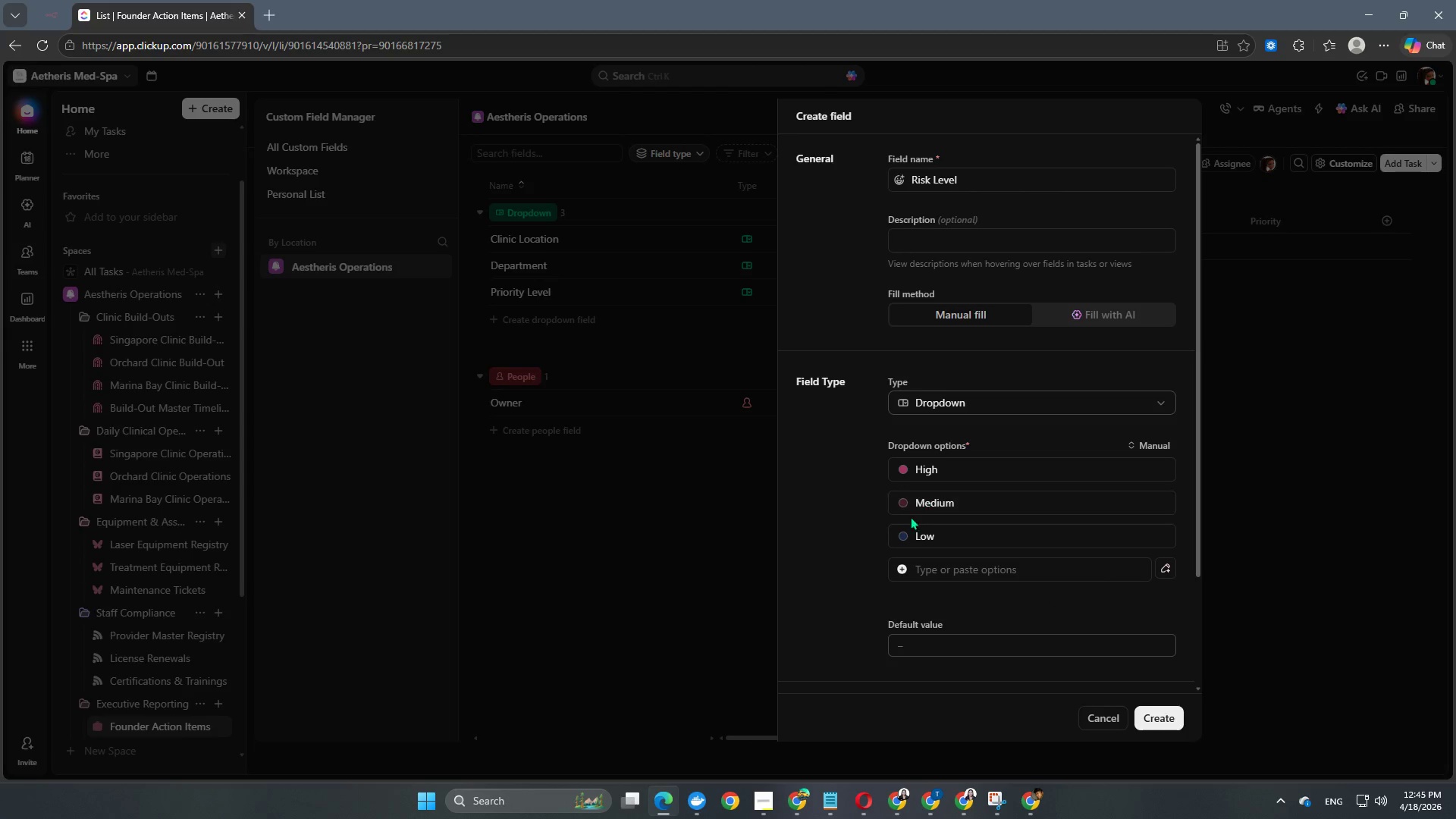 
left_click([902, 507])
 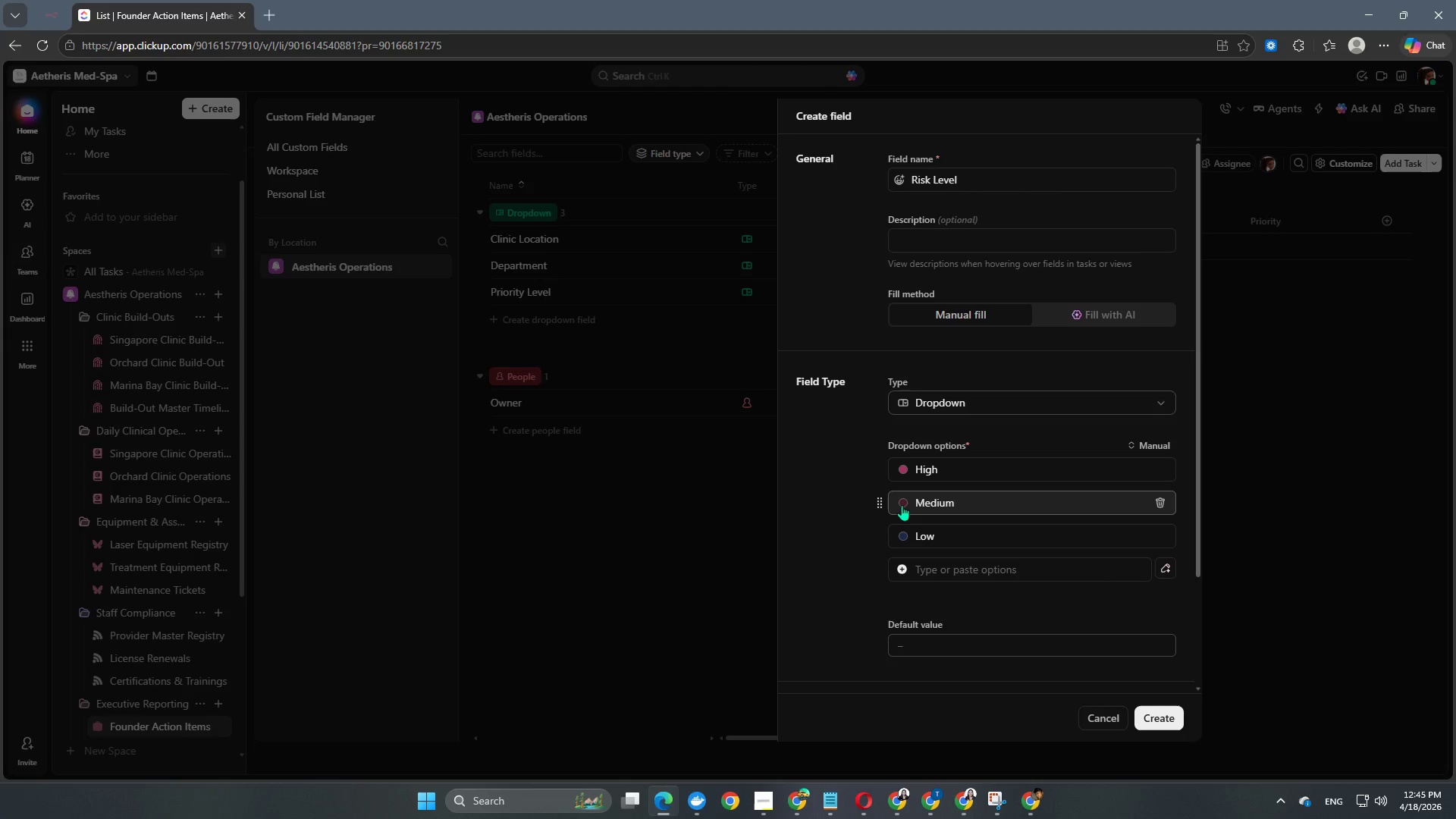 
left_click([902, 505])
 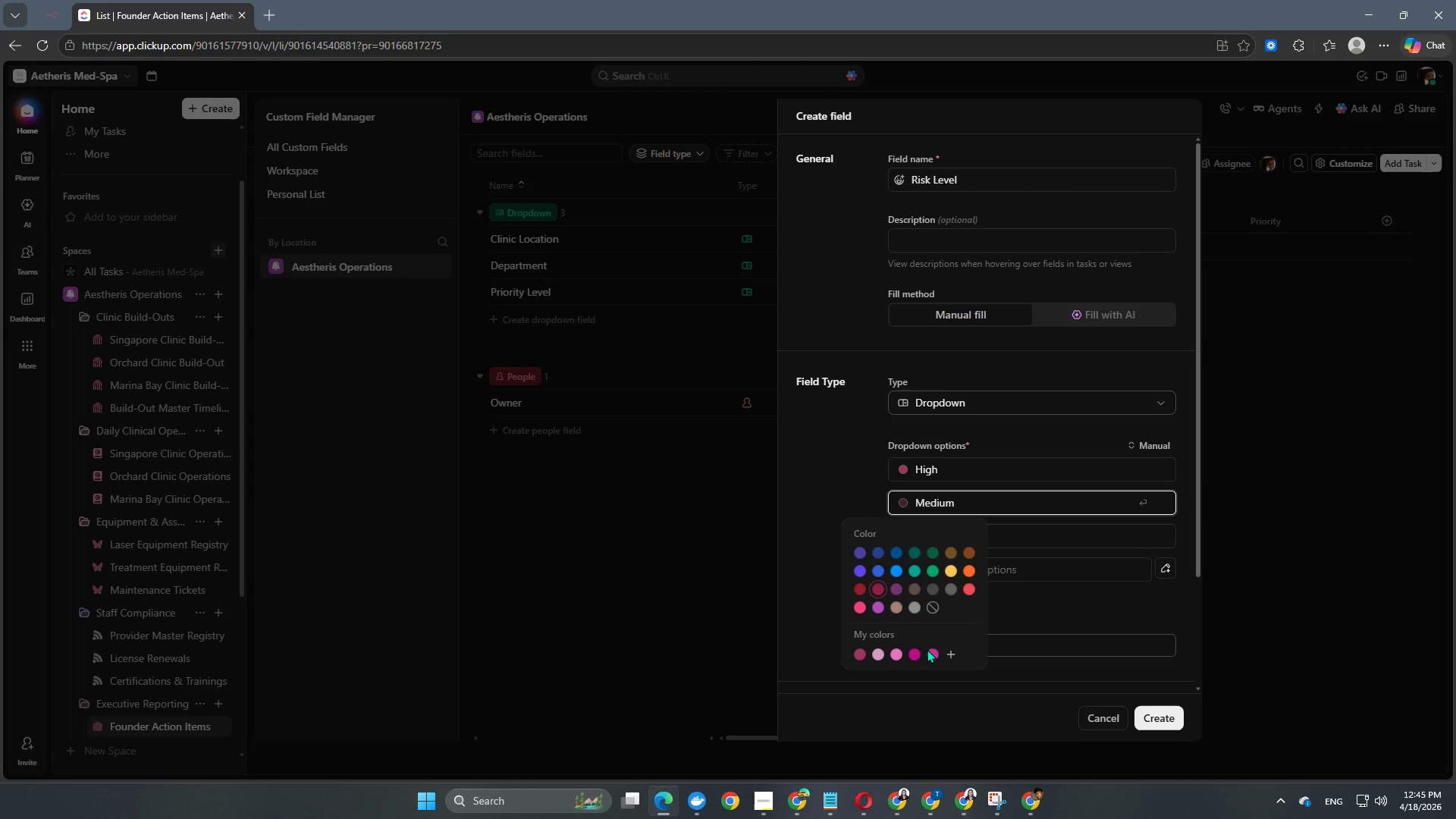 
left_click([949, 650])
 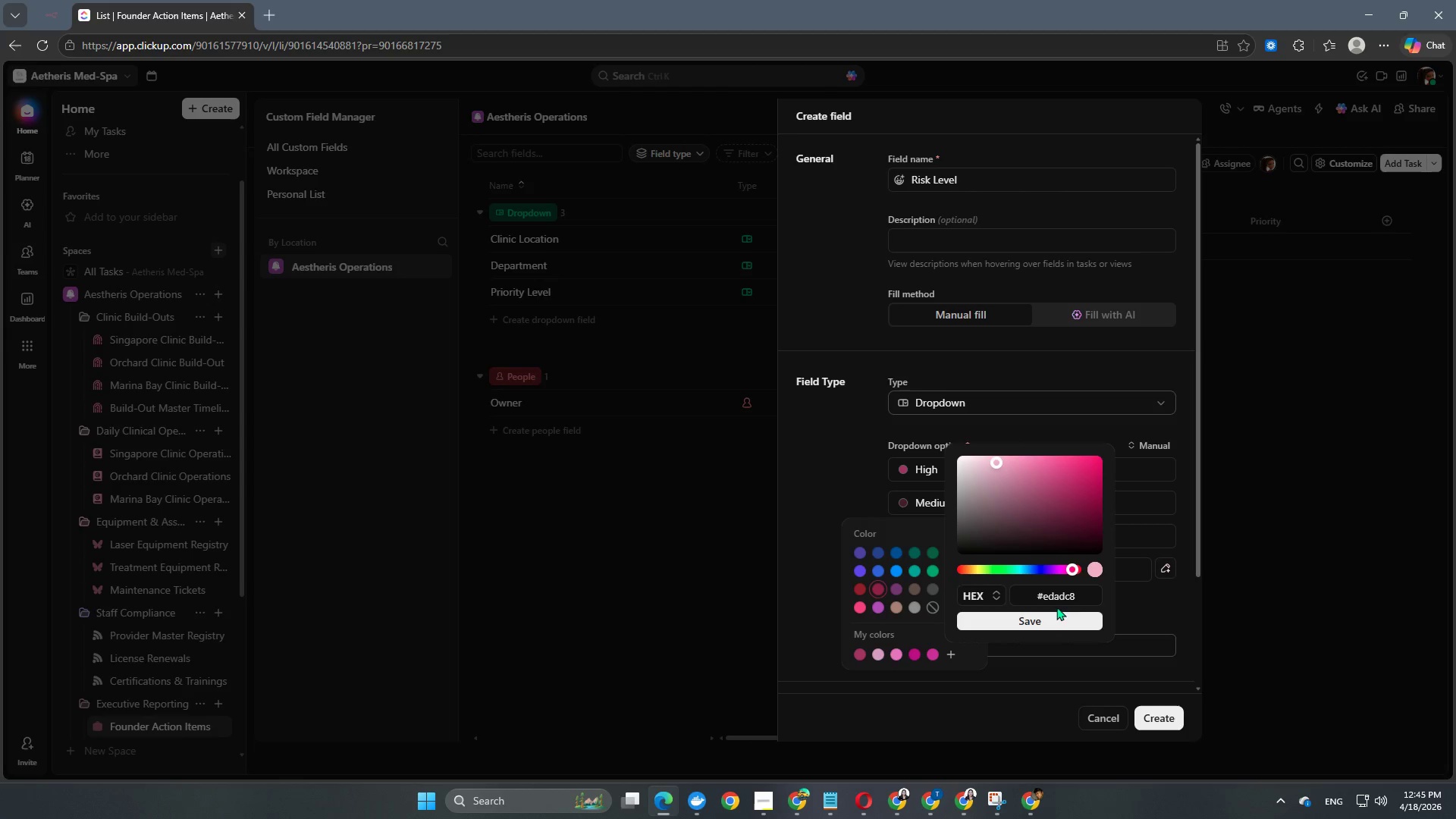 
left_click([1065, 596])
 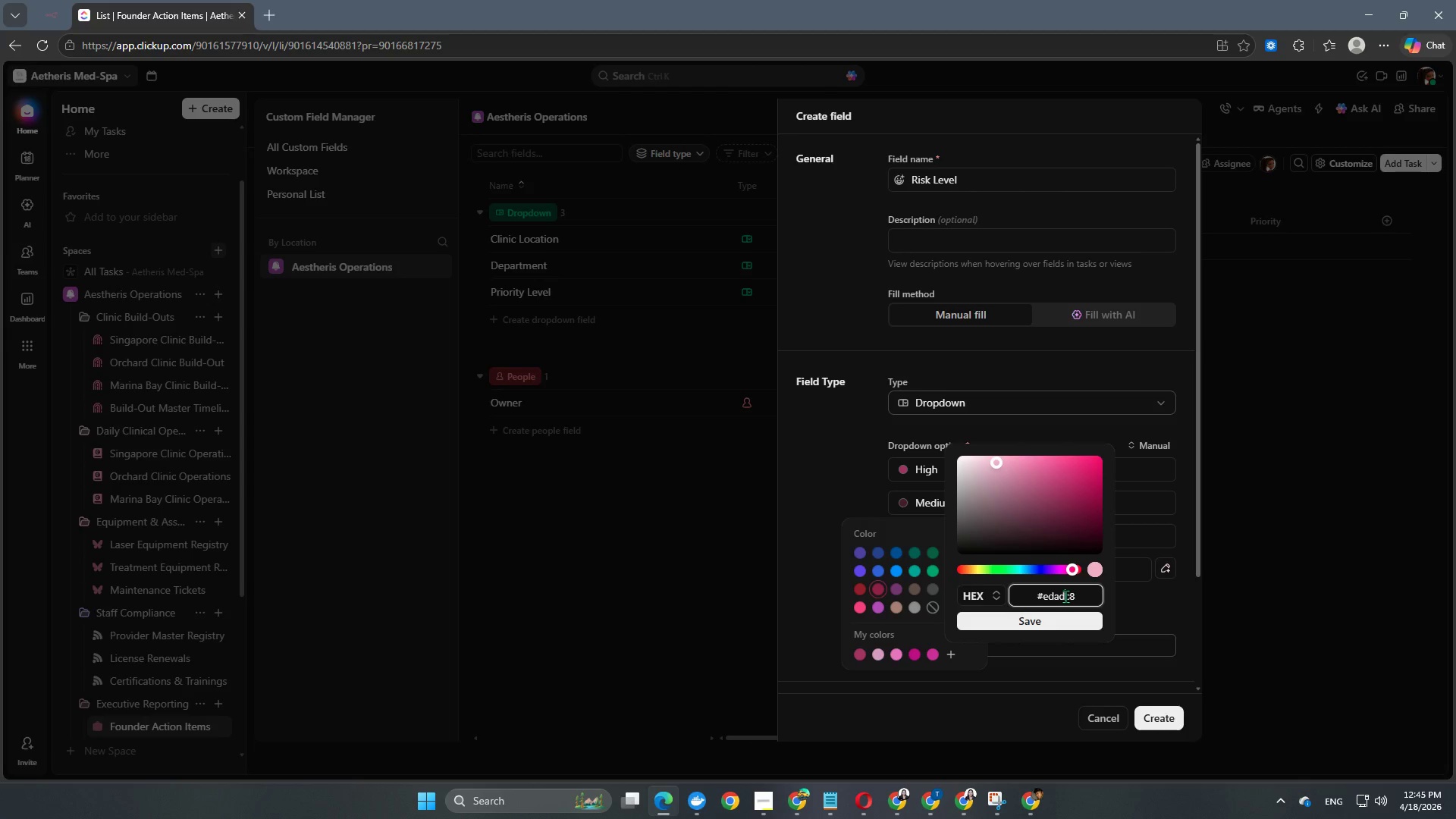 
key(Control+A)
 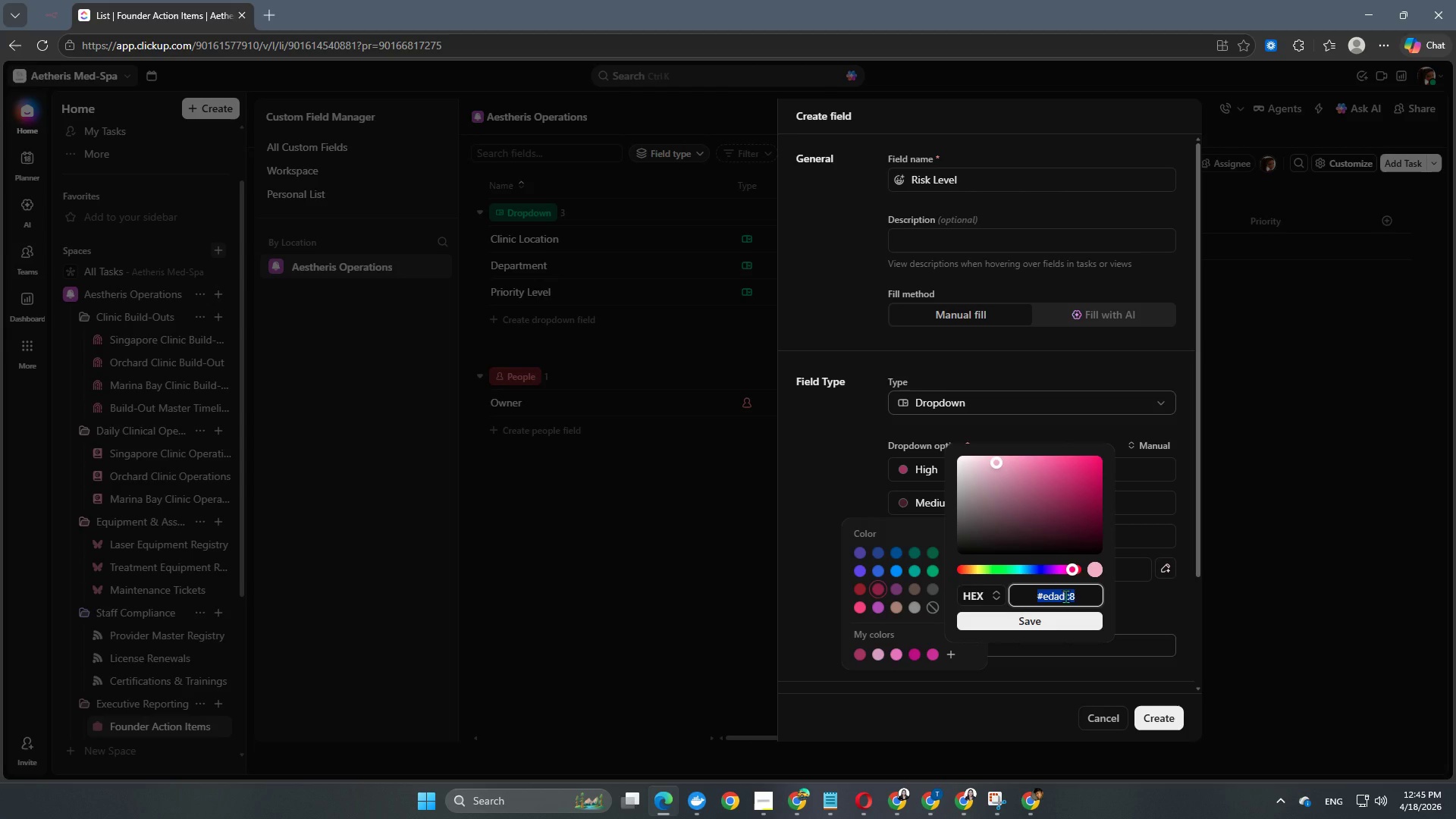 
key(Control+V)
 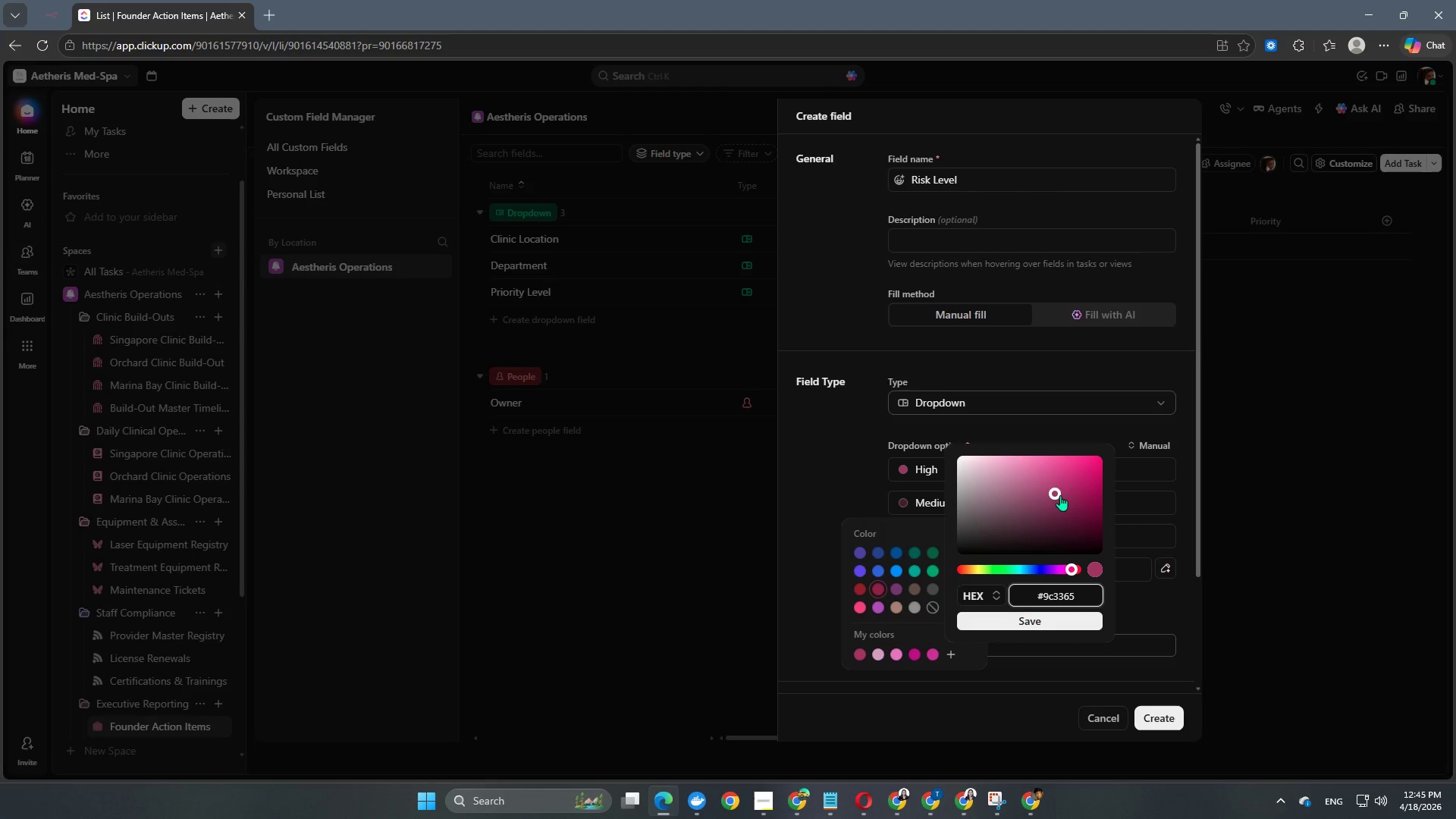 
left_click_drag(start_coordinate=[1058, 491], to_coordinate=[1037, 475])
 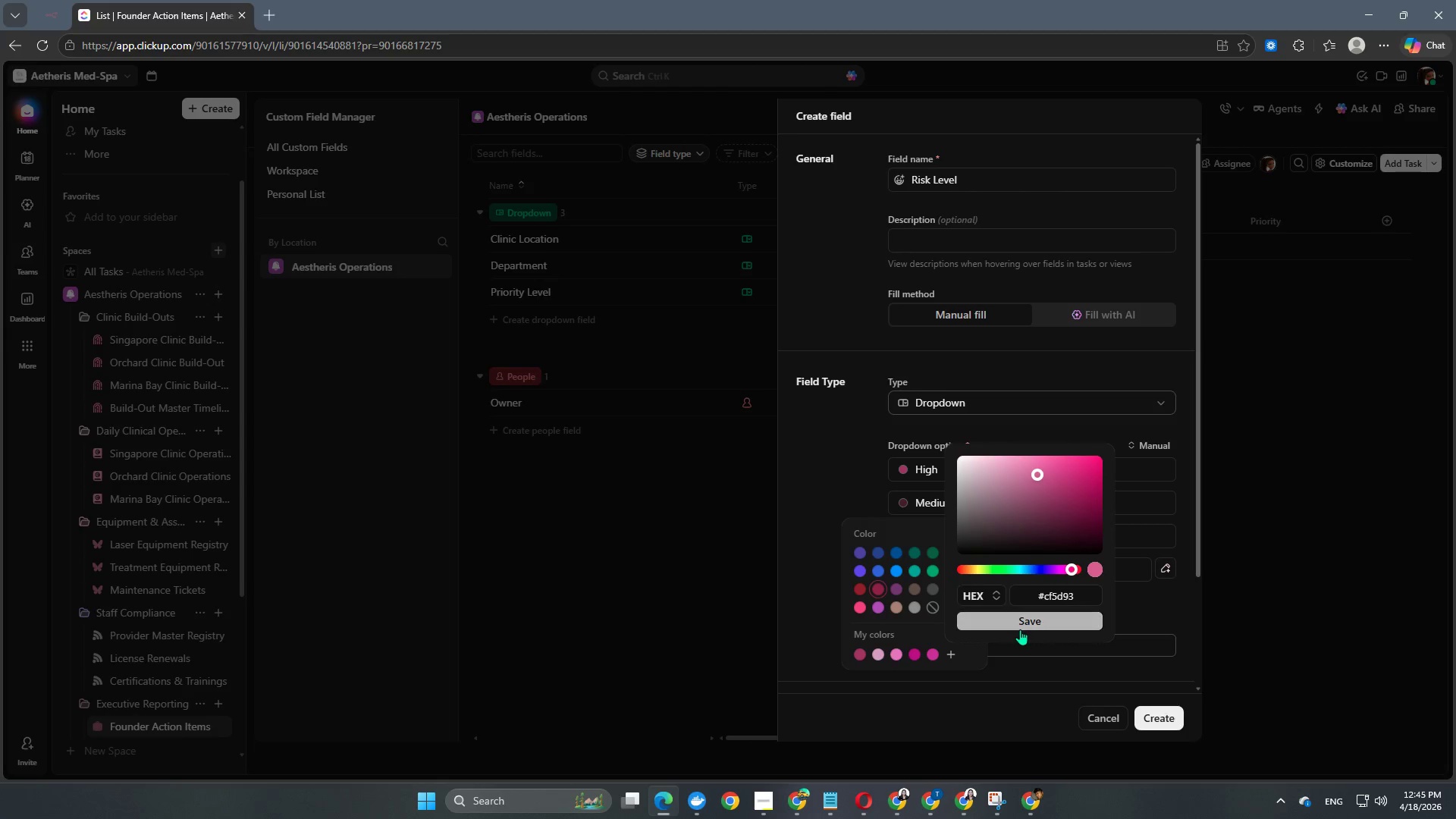 
left_click([1020, 629])
 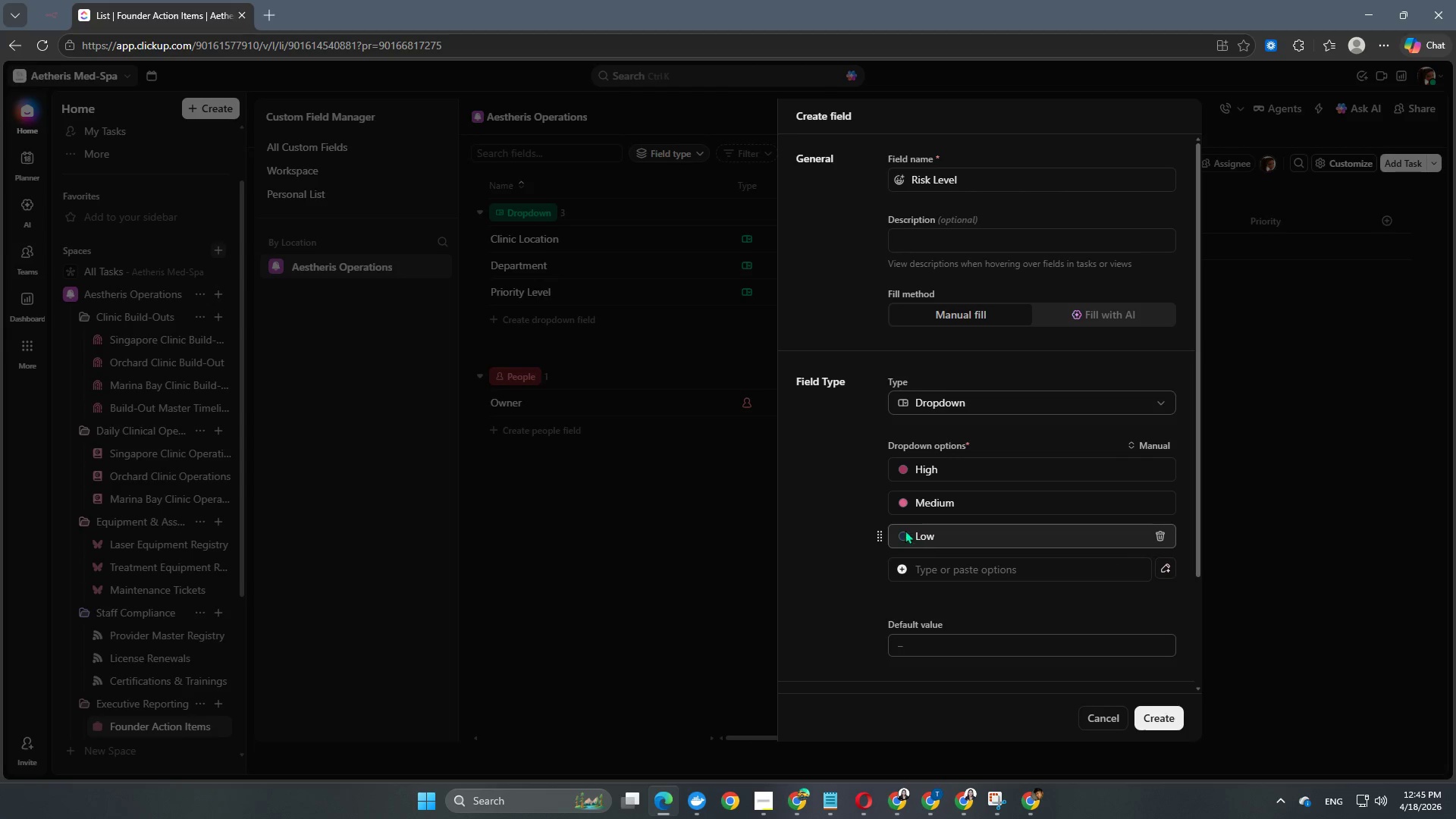 
left_click([904, 529])
 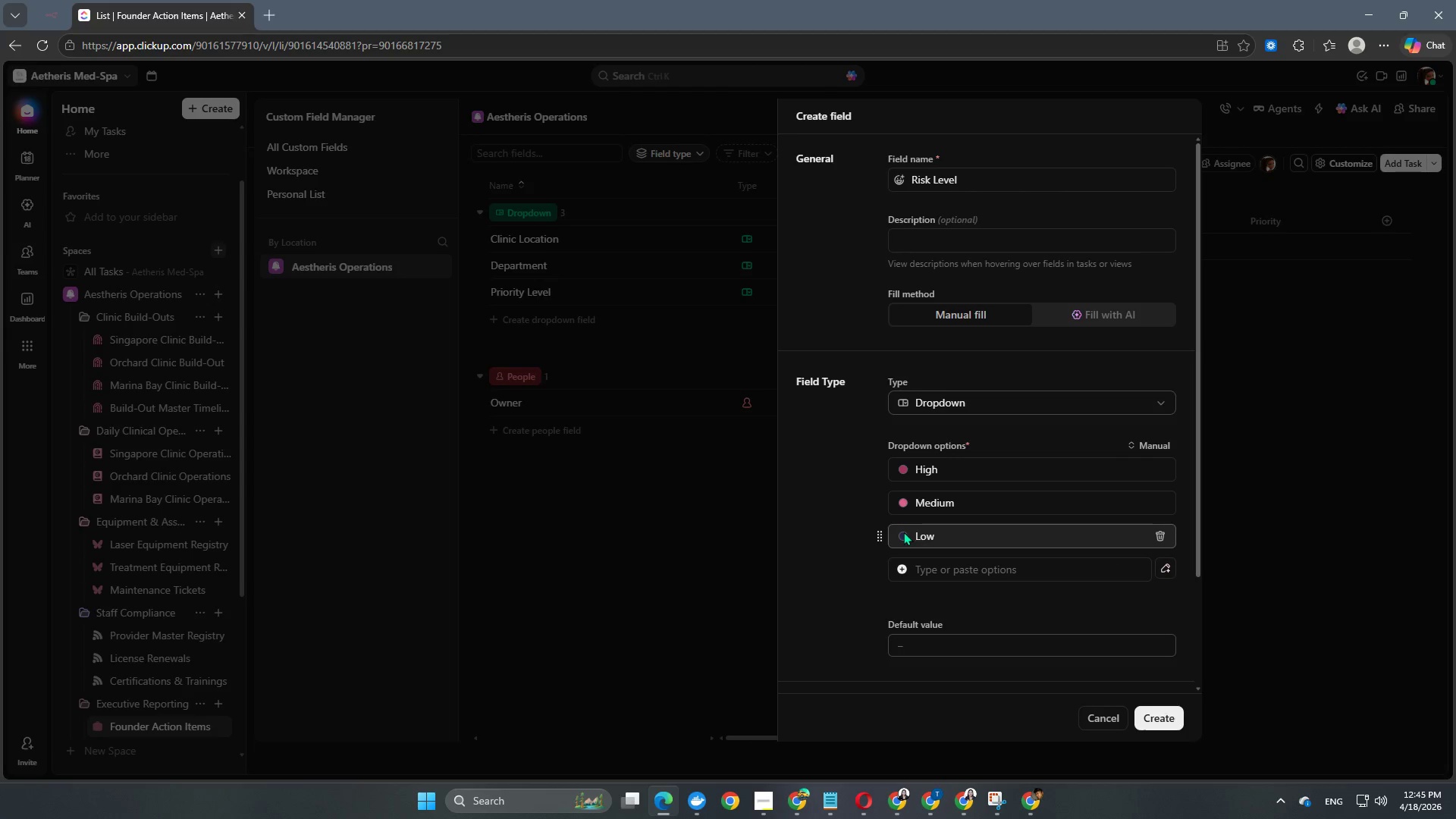 
left_click([903, 532])
 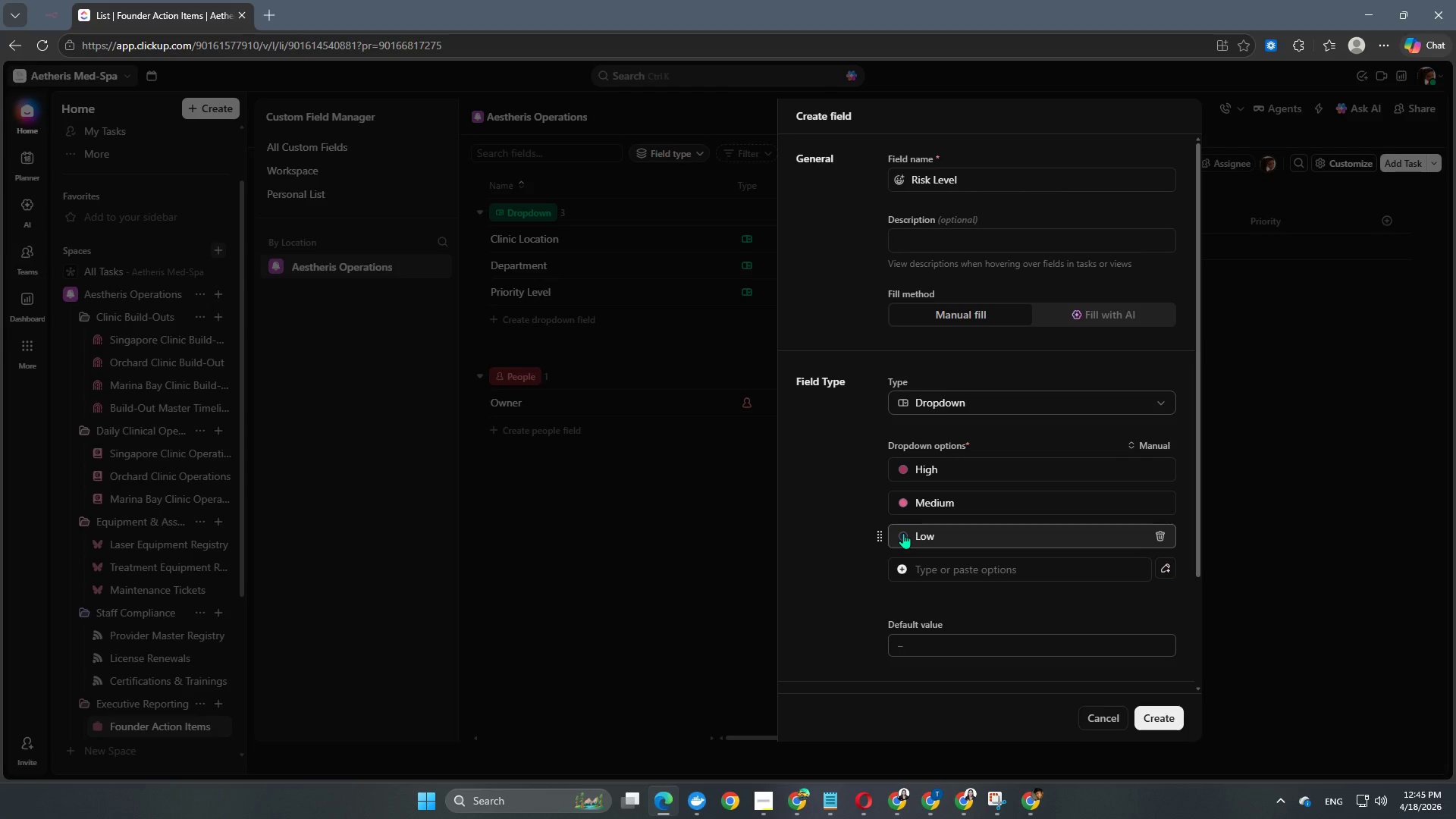 
left_click([903, 533])
 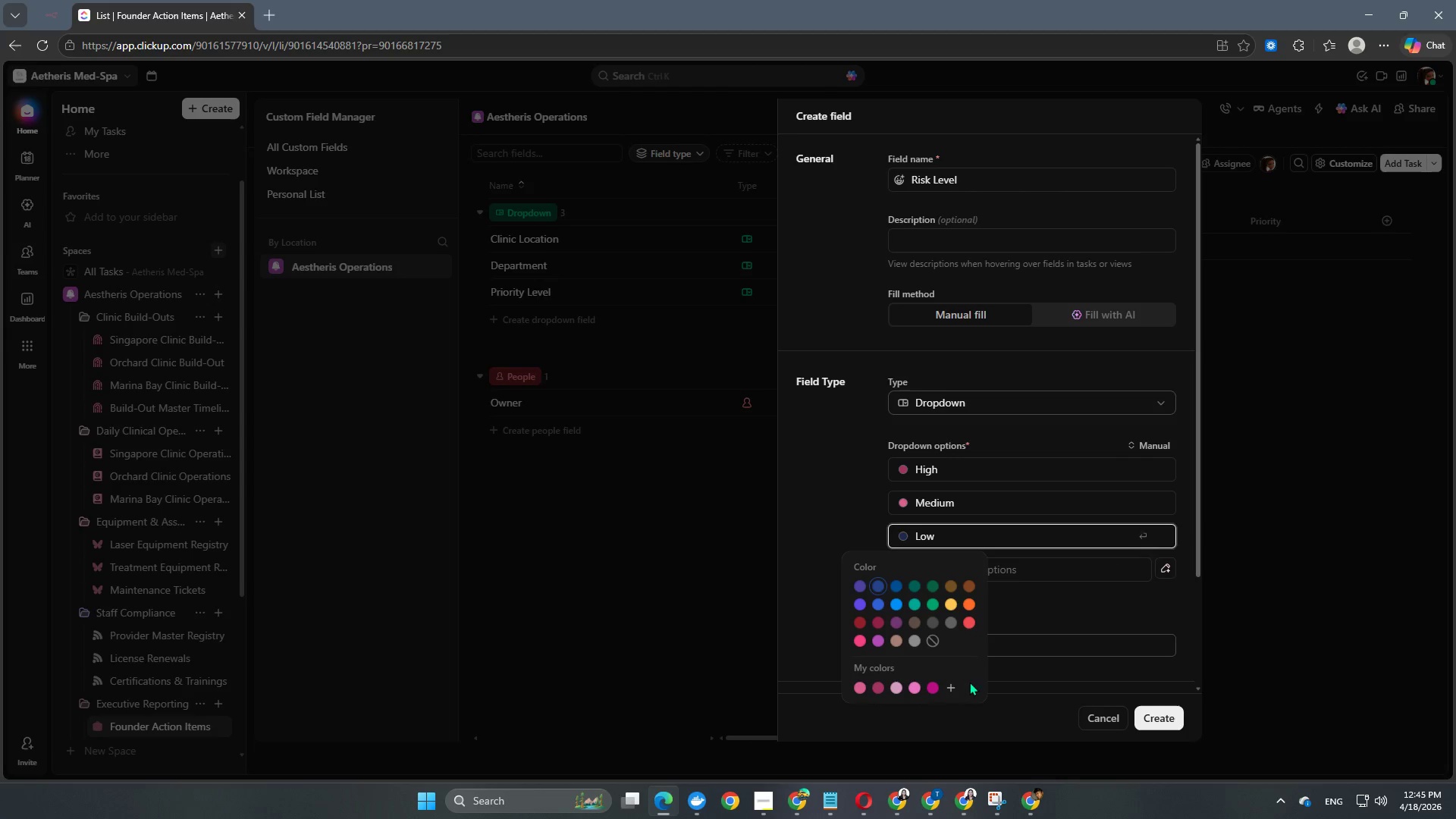 
left_click([952, 687])
 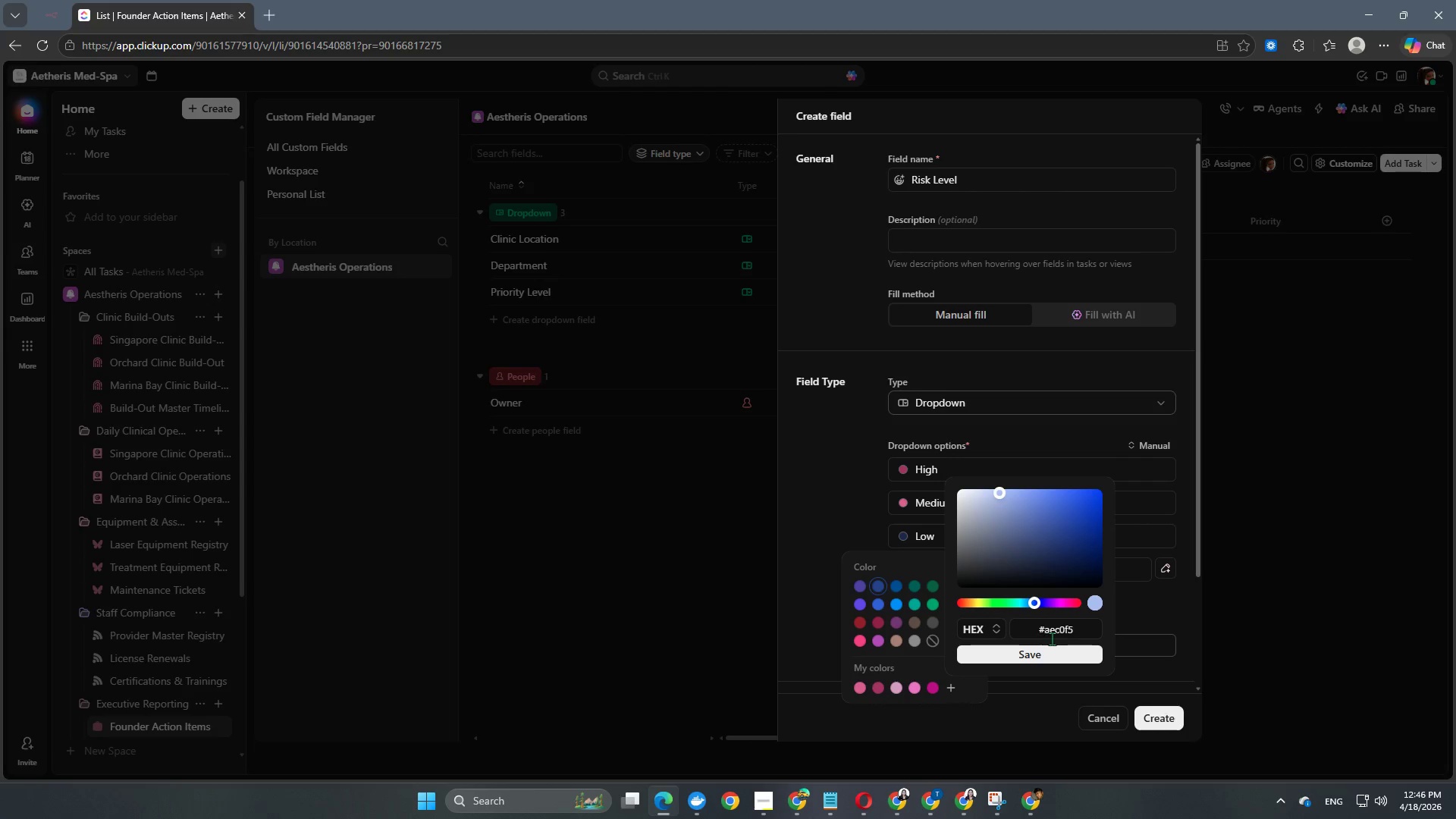 
left_click([1053, 639])
 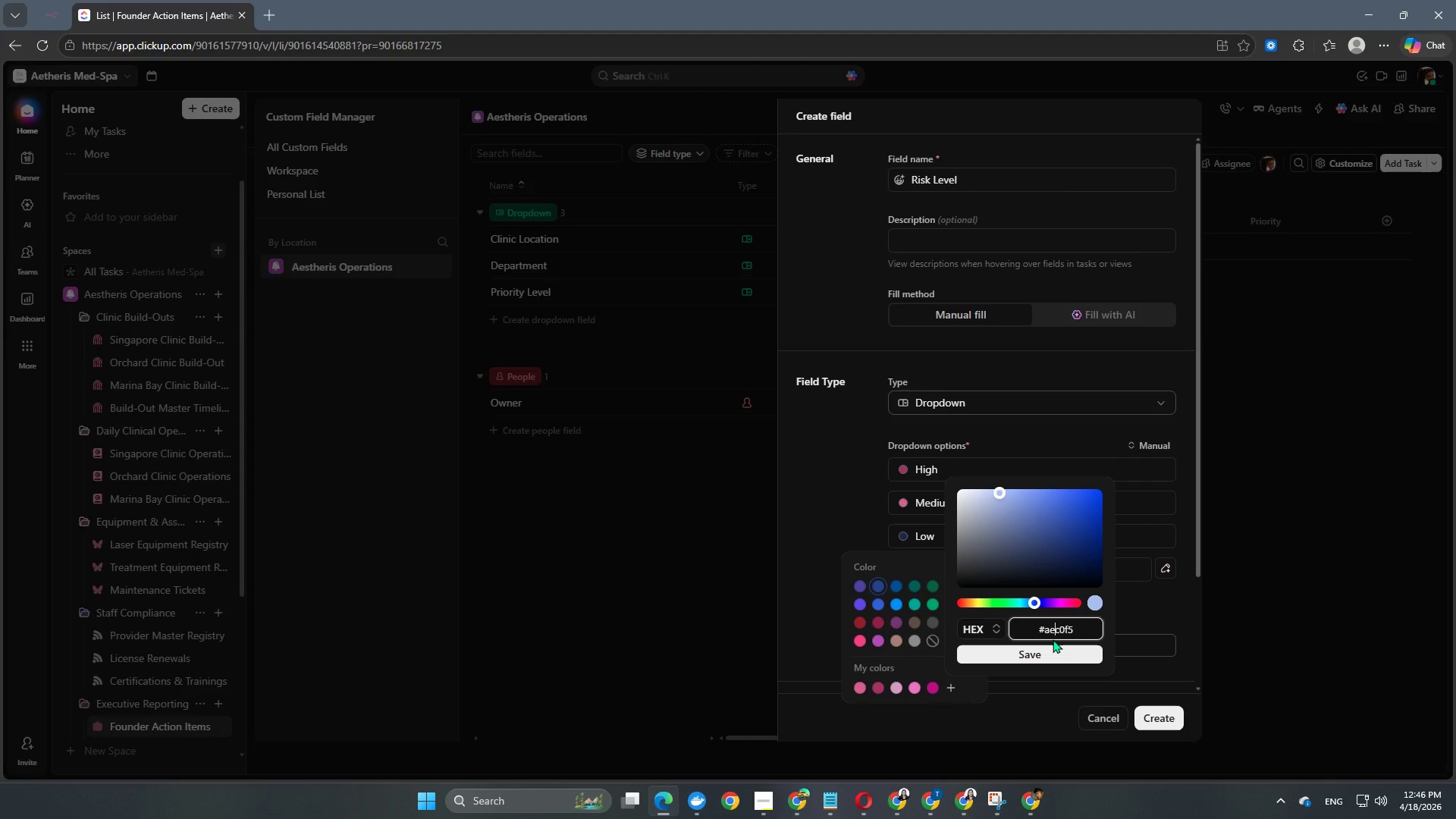 
key(Control+ControlLeft)
 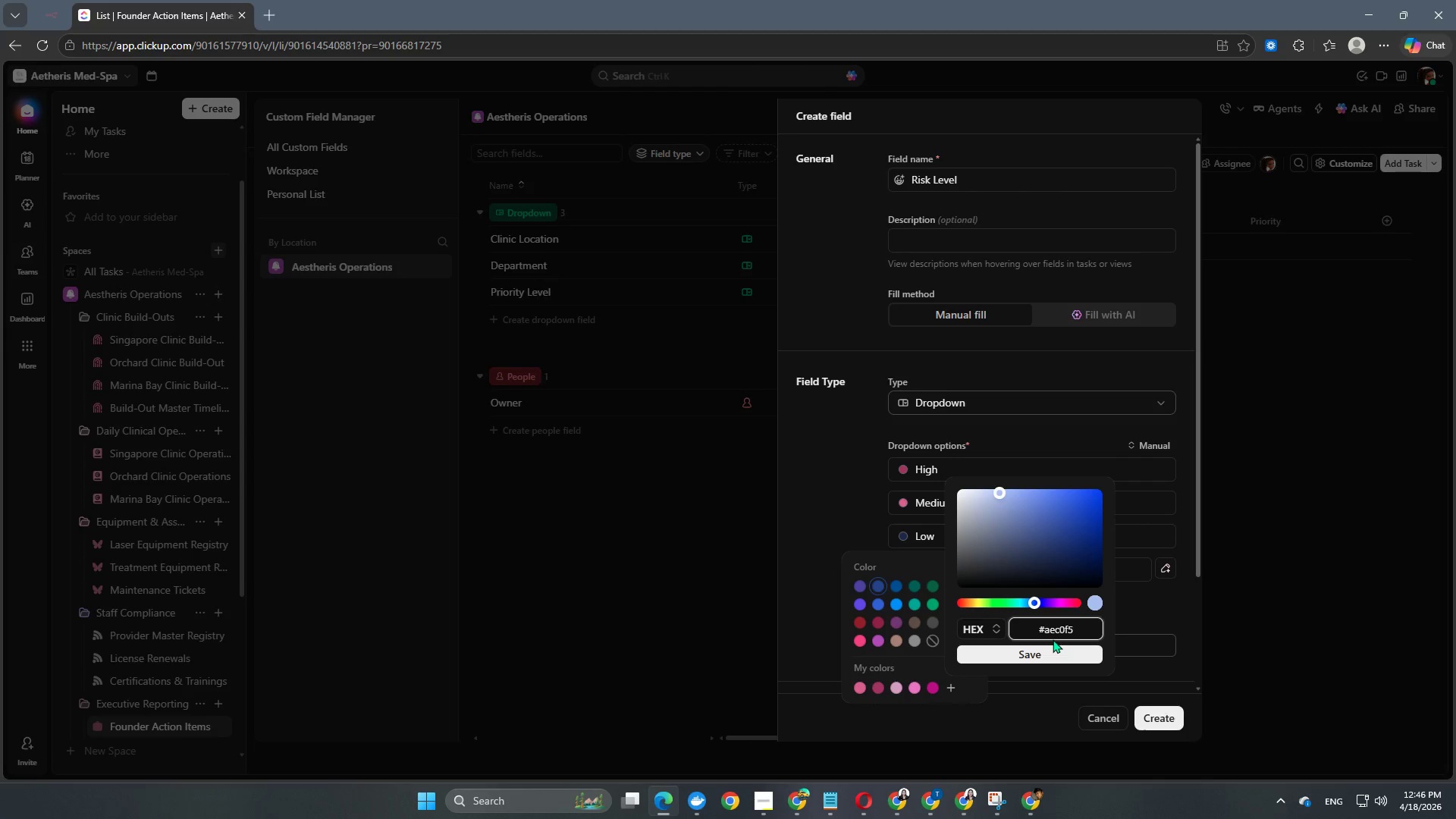 
hold_key(key=ControlLeft, duration=0.44)
 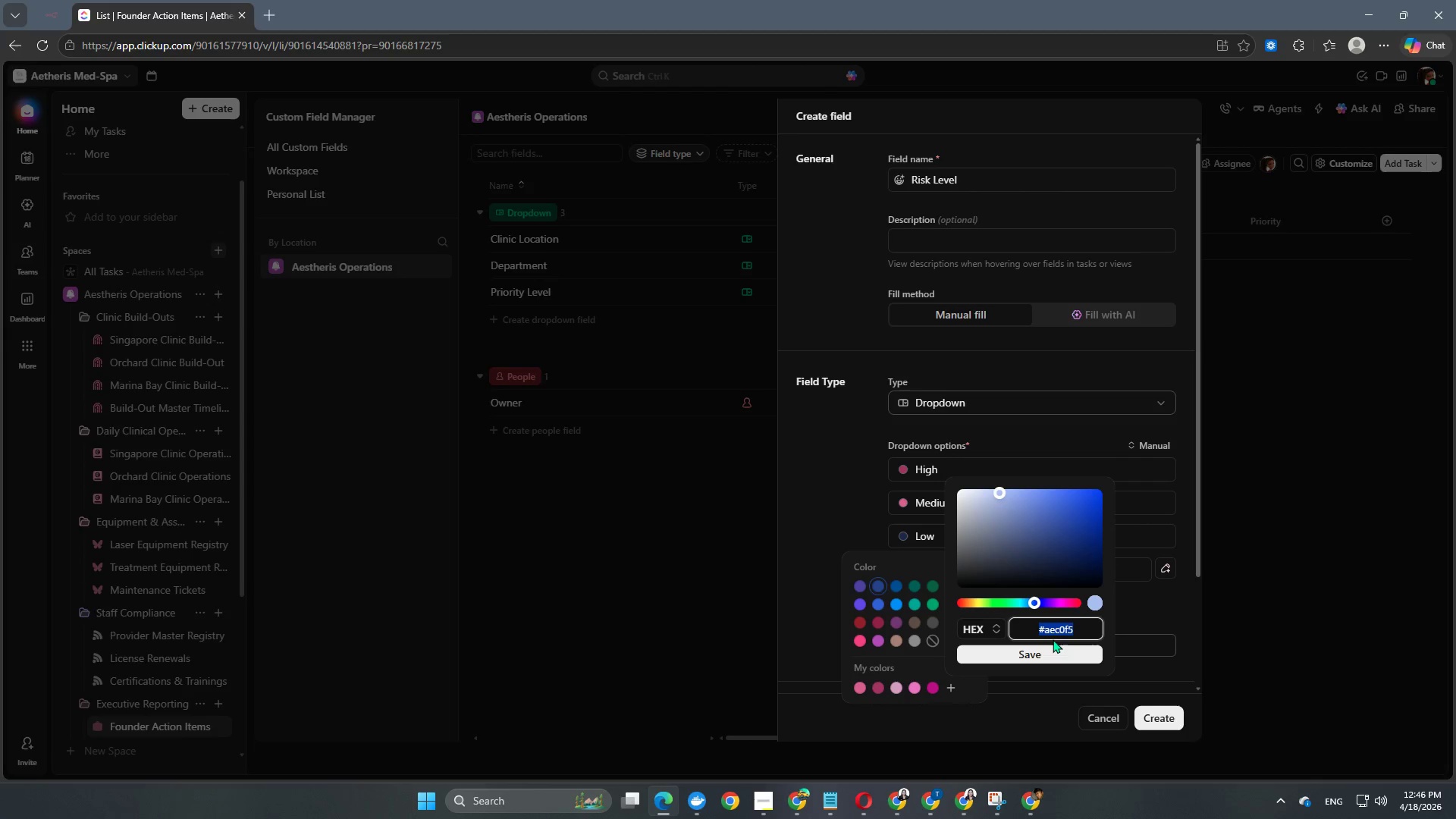 
key(Control+A)
 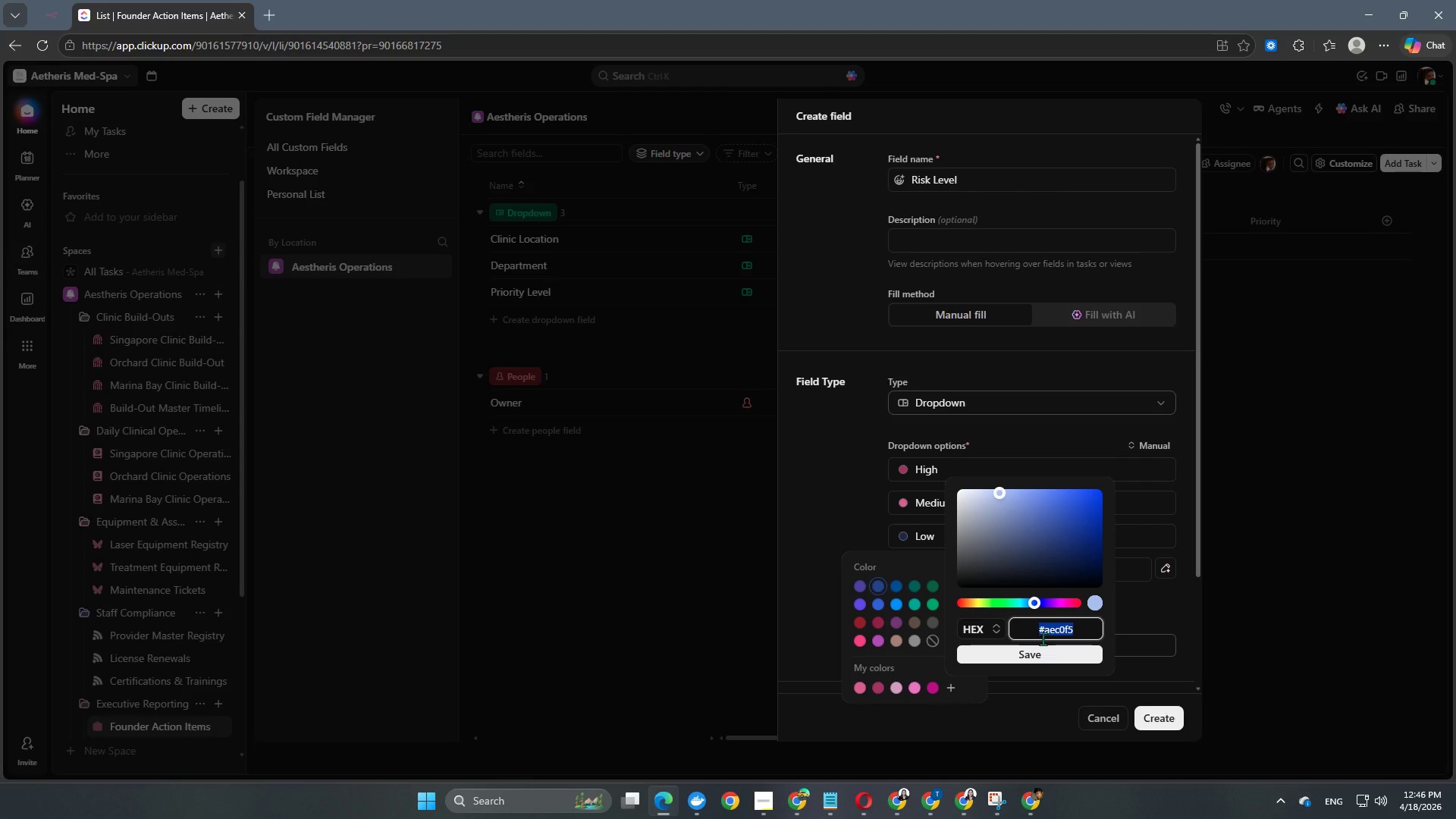 
key(Control+ControlLeft)
 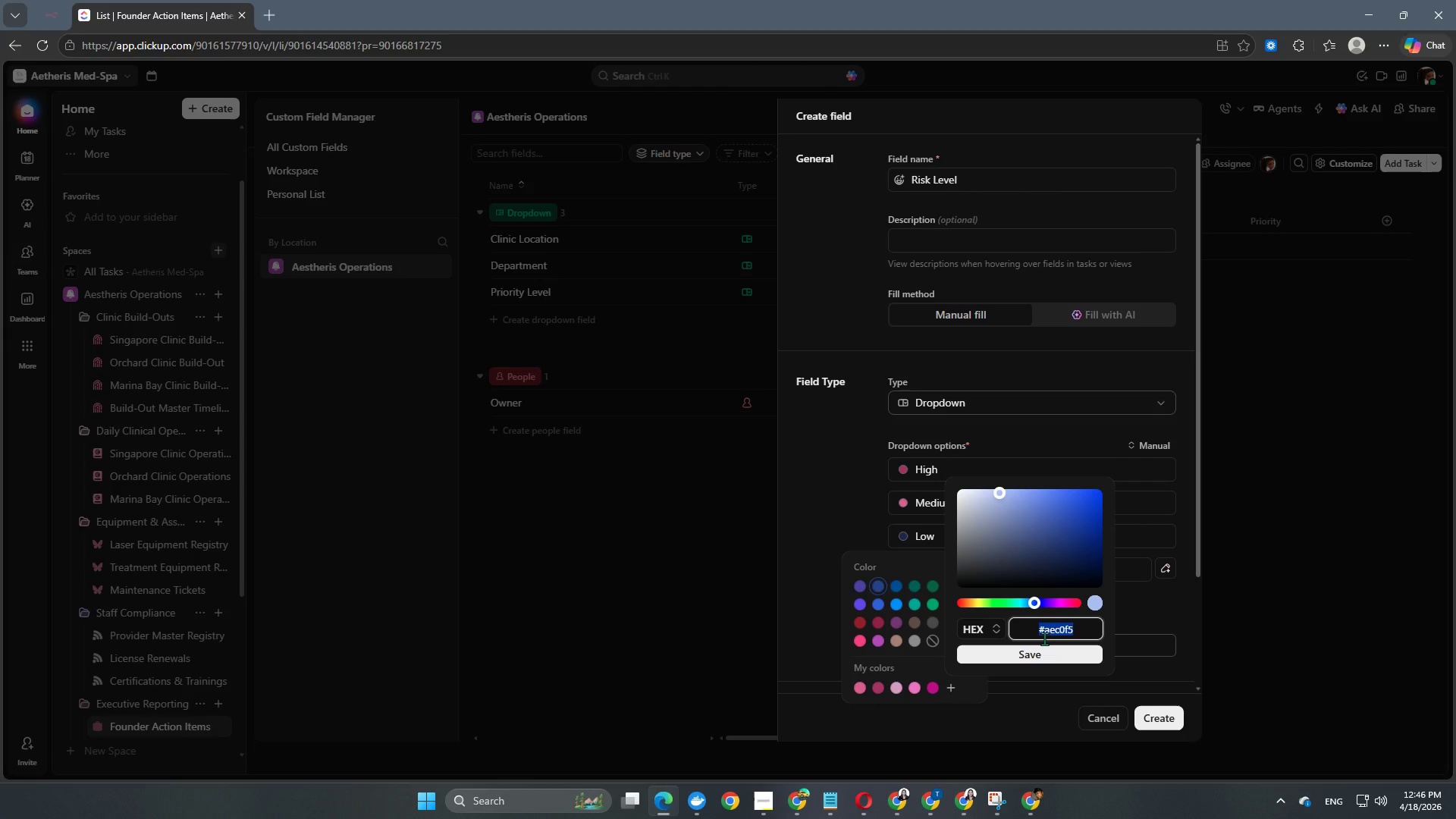 
key(Control+V)
 